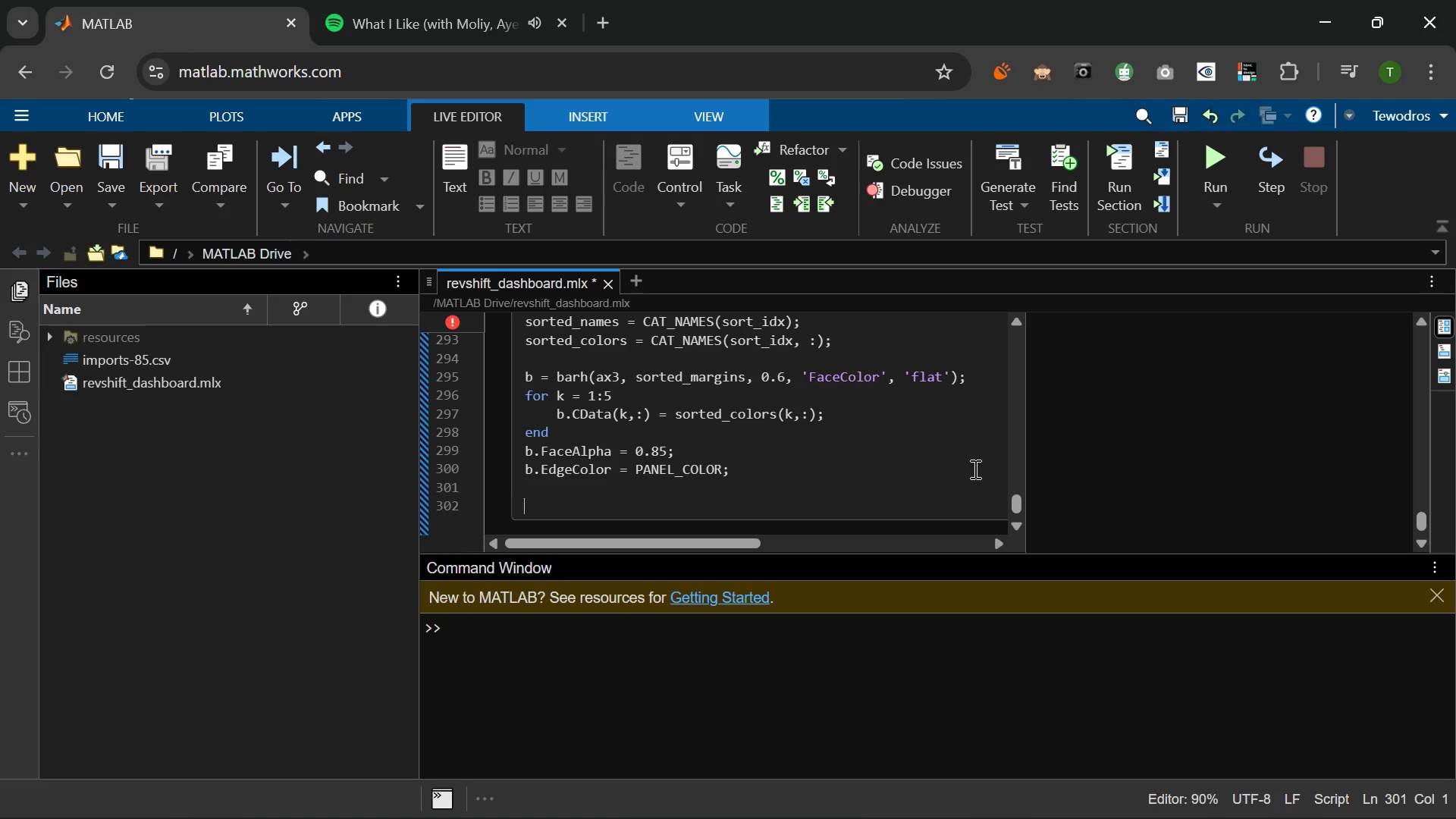 
type(SET )
 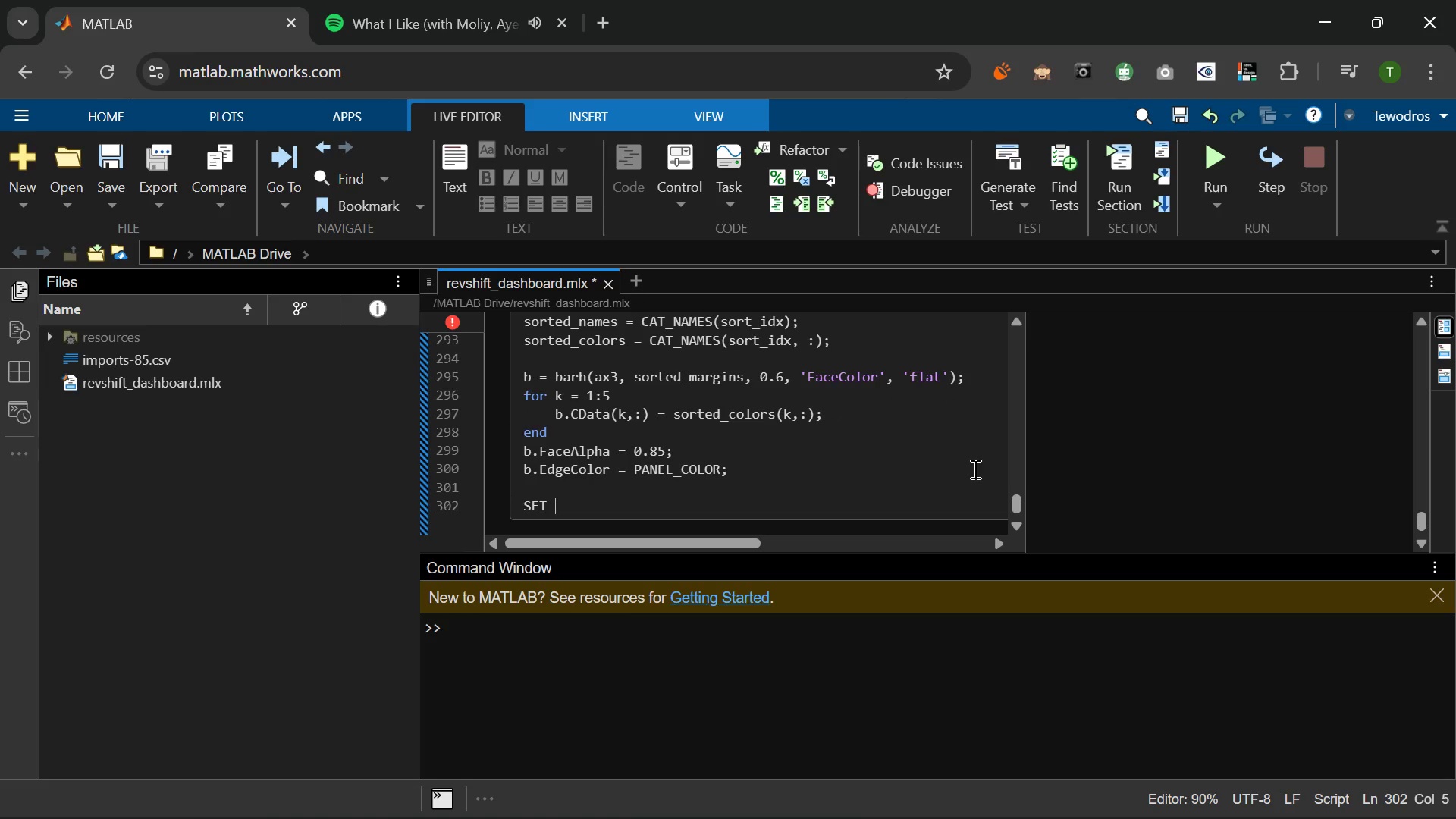 
key(Backspace)
key(Backspace)
key(Backspace)
key(Backspace)
type(set)
 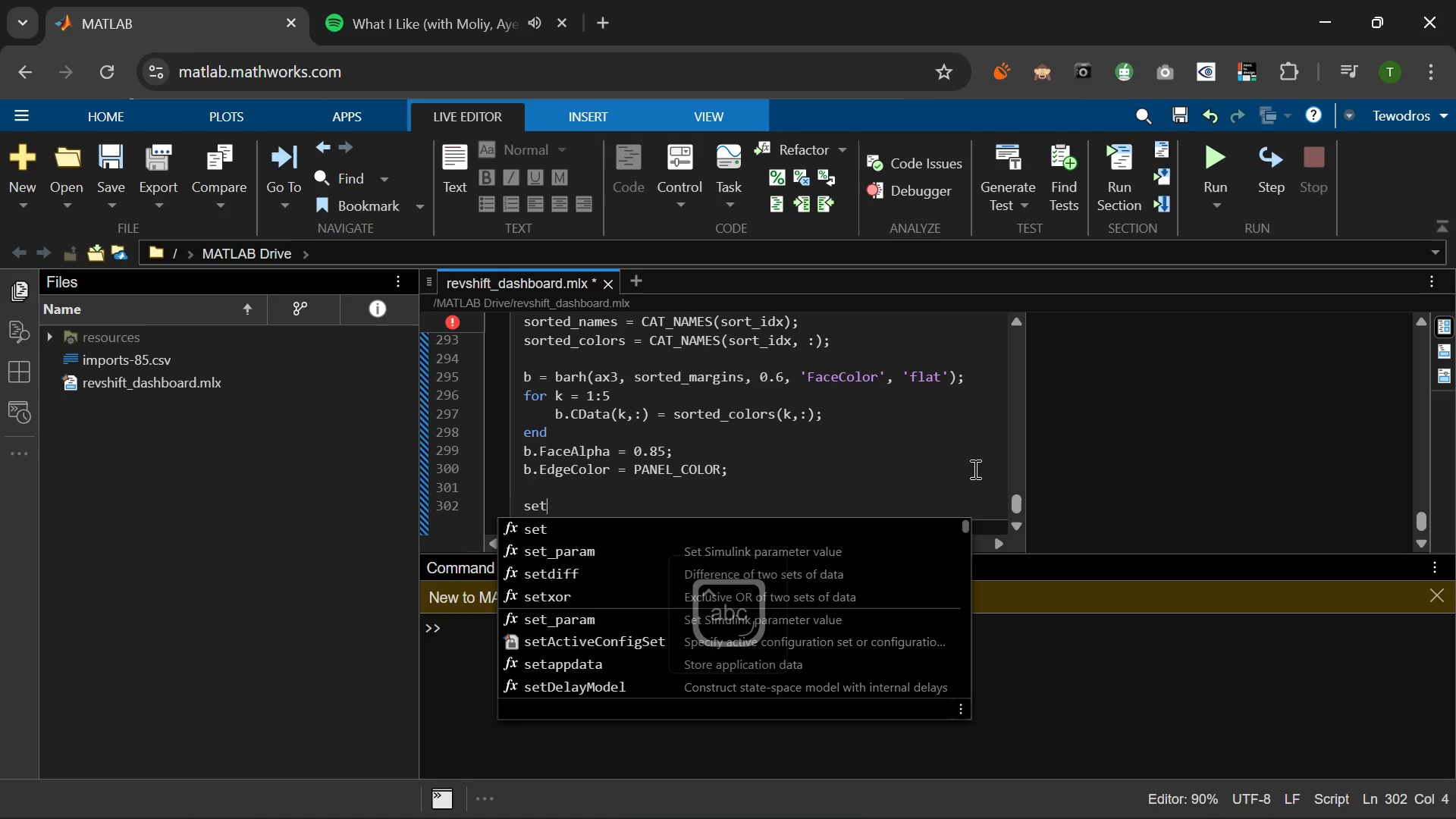 
type((ax3, 'YI)
key(Backspace)
type(Tick)
 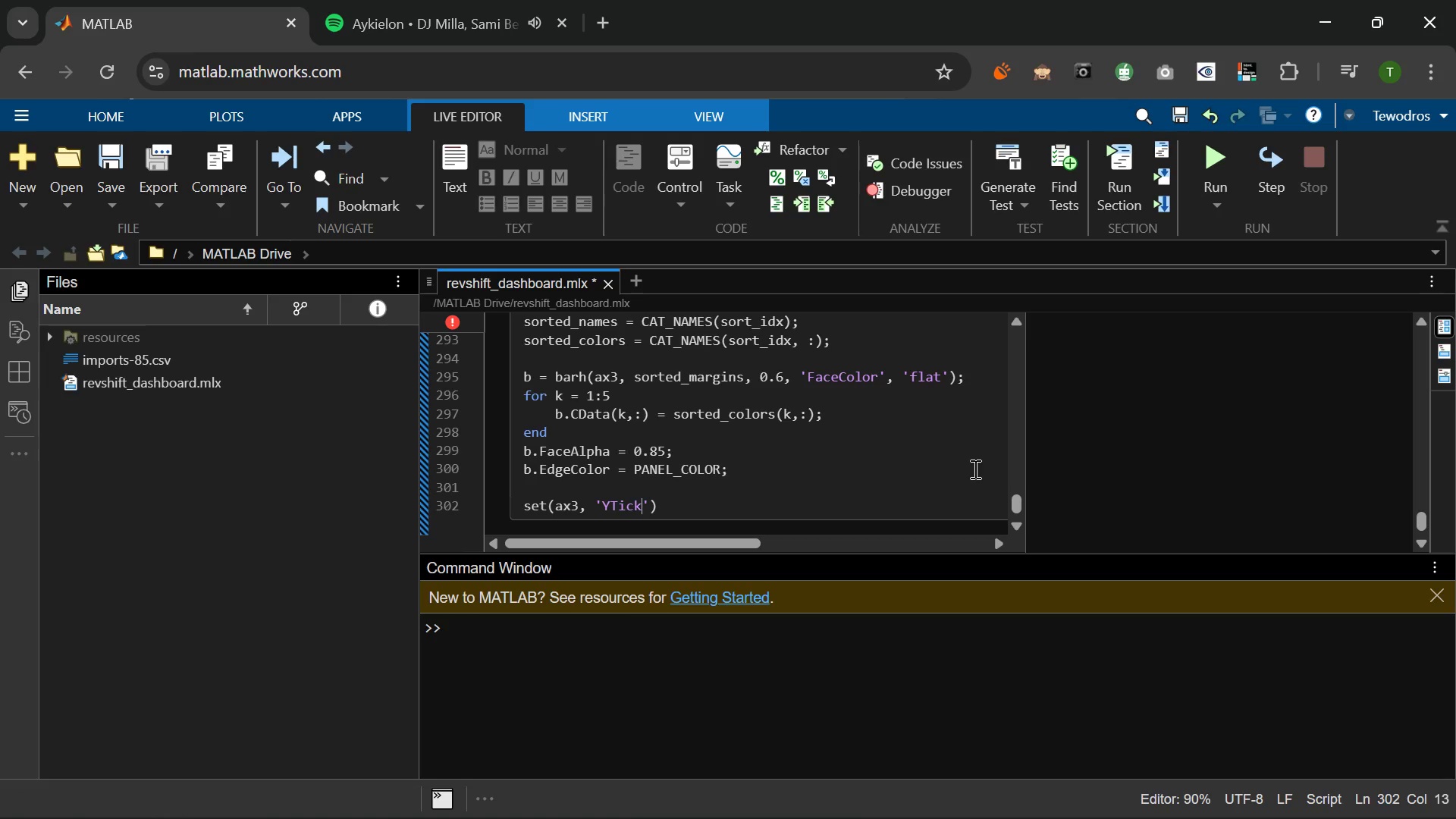 
key(ArrowRight)
 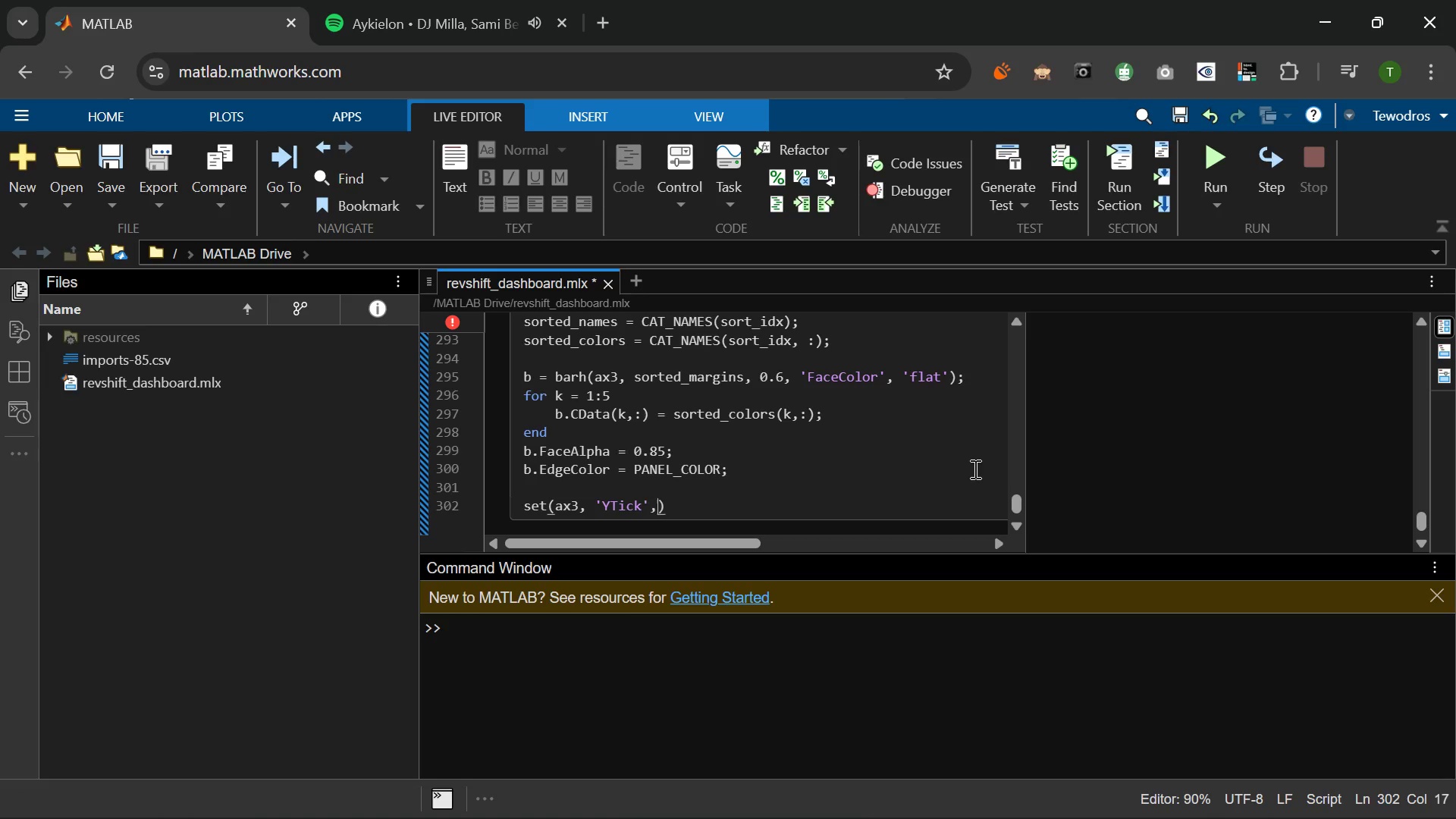 
type(, 1:5, 'YI)
key(Backspace)
type(TickLabel)
 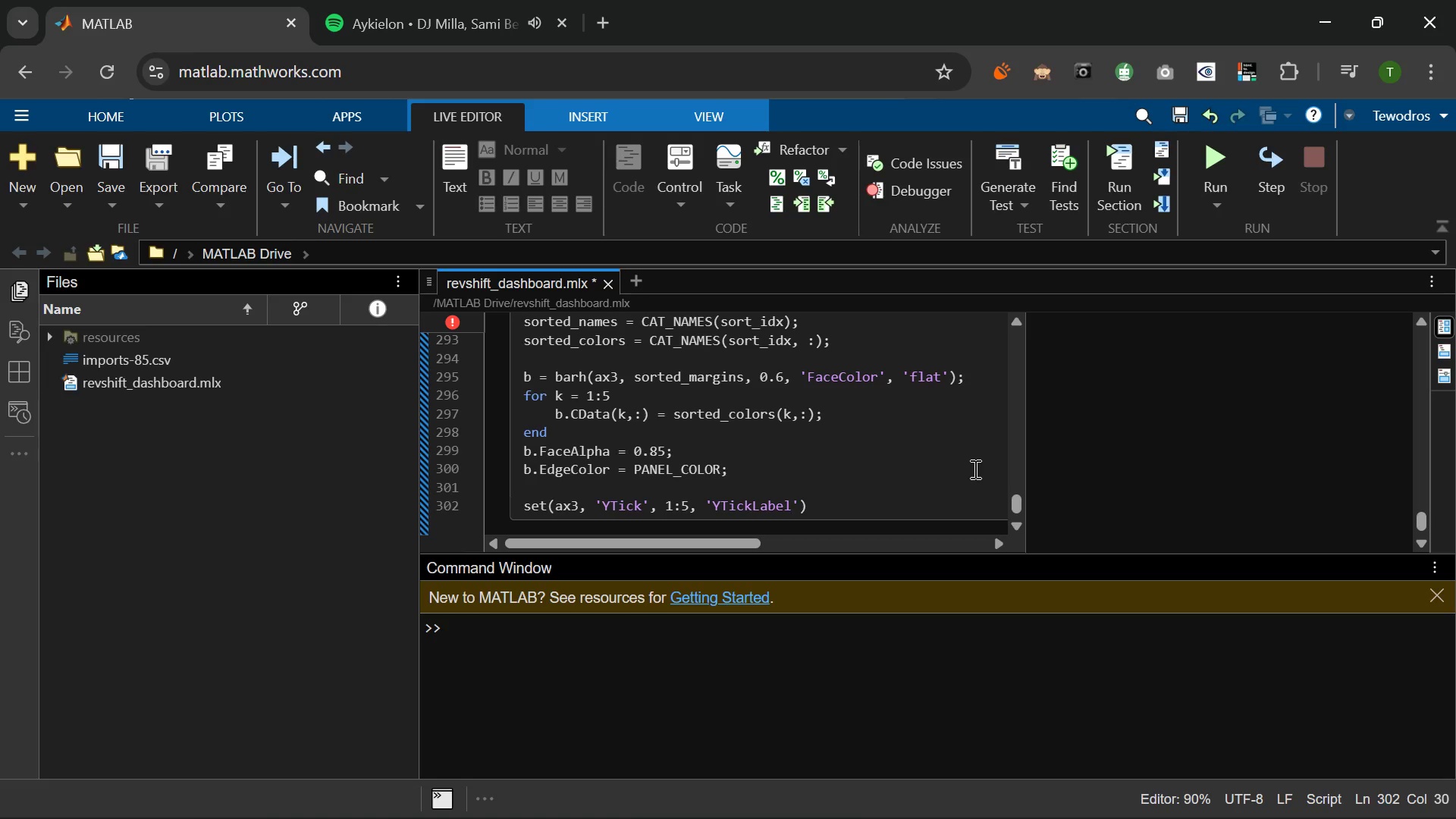 
key(ArrowRight)
 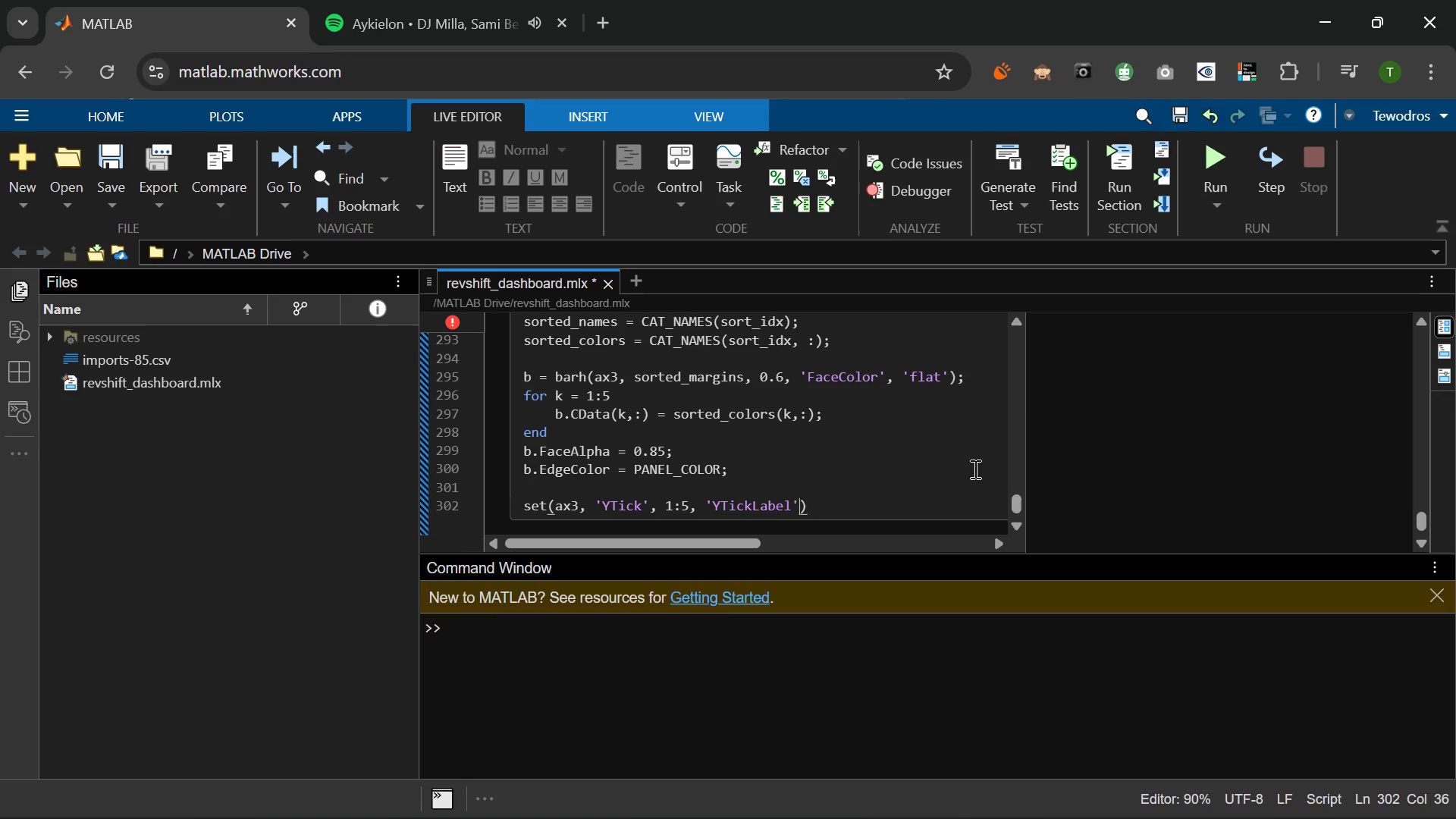 
type(, sorted )
key(Backspace)
type(P)
key(Backspace)
type(+)
key(Backspace)
type(_names)
 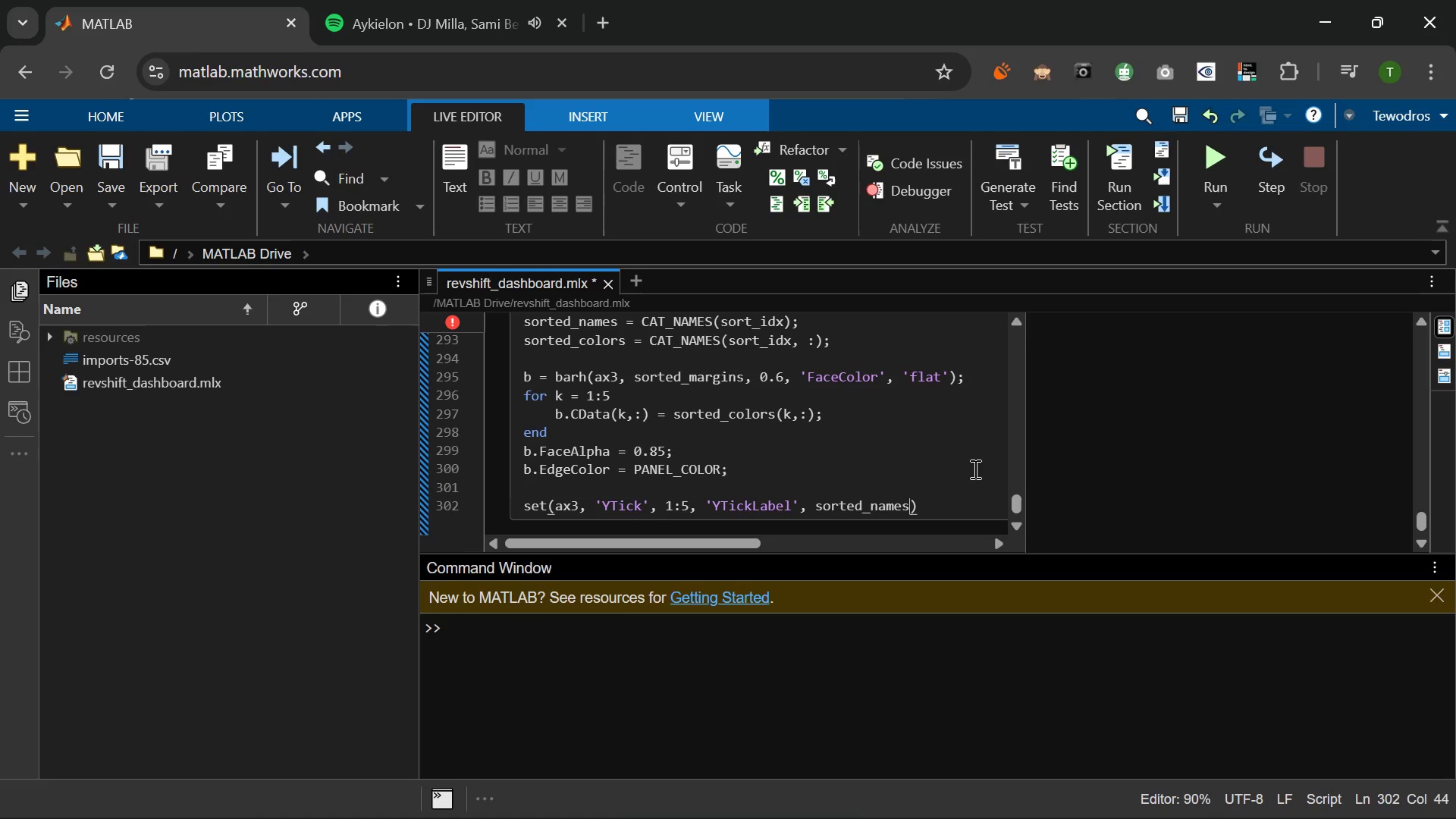 
key(ArrowRight)
 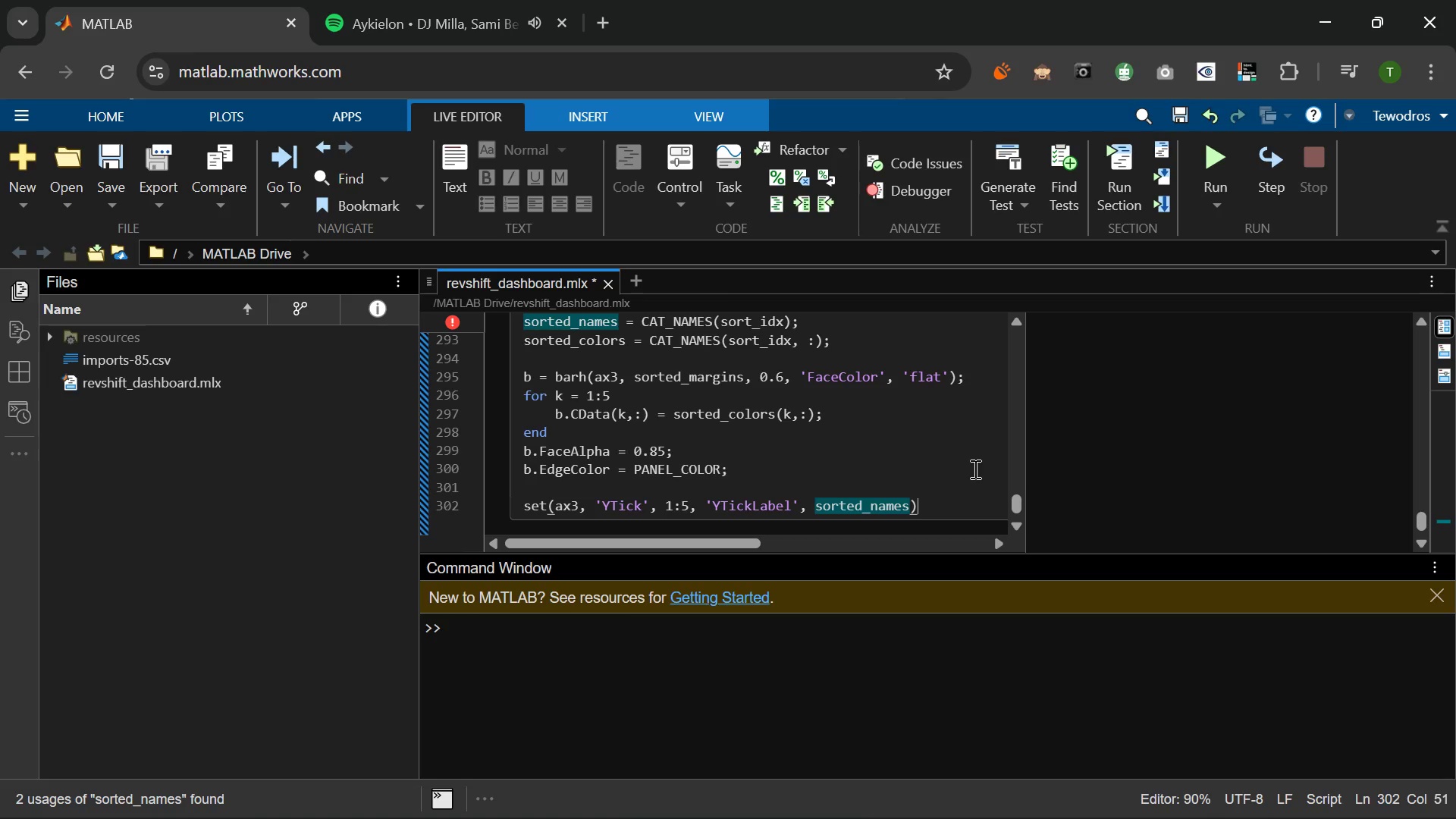 
key(Semicolon)
 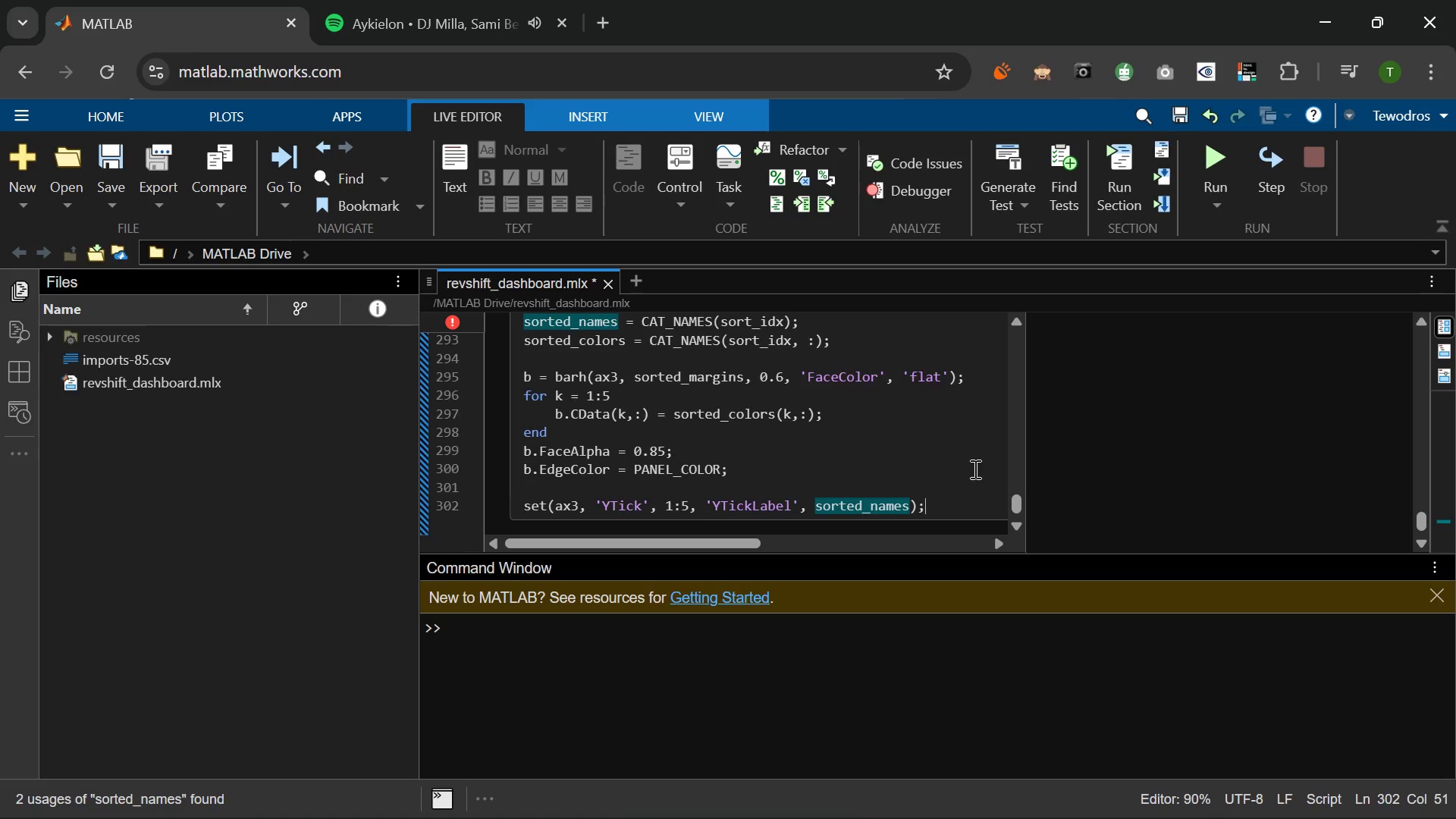 
key(Enter)
 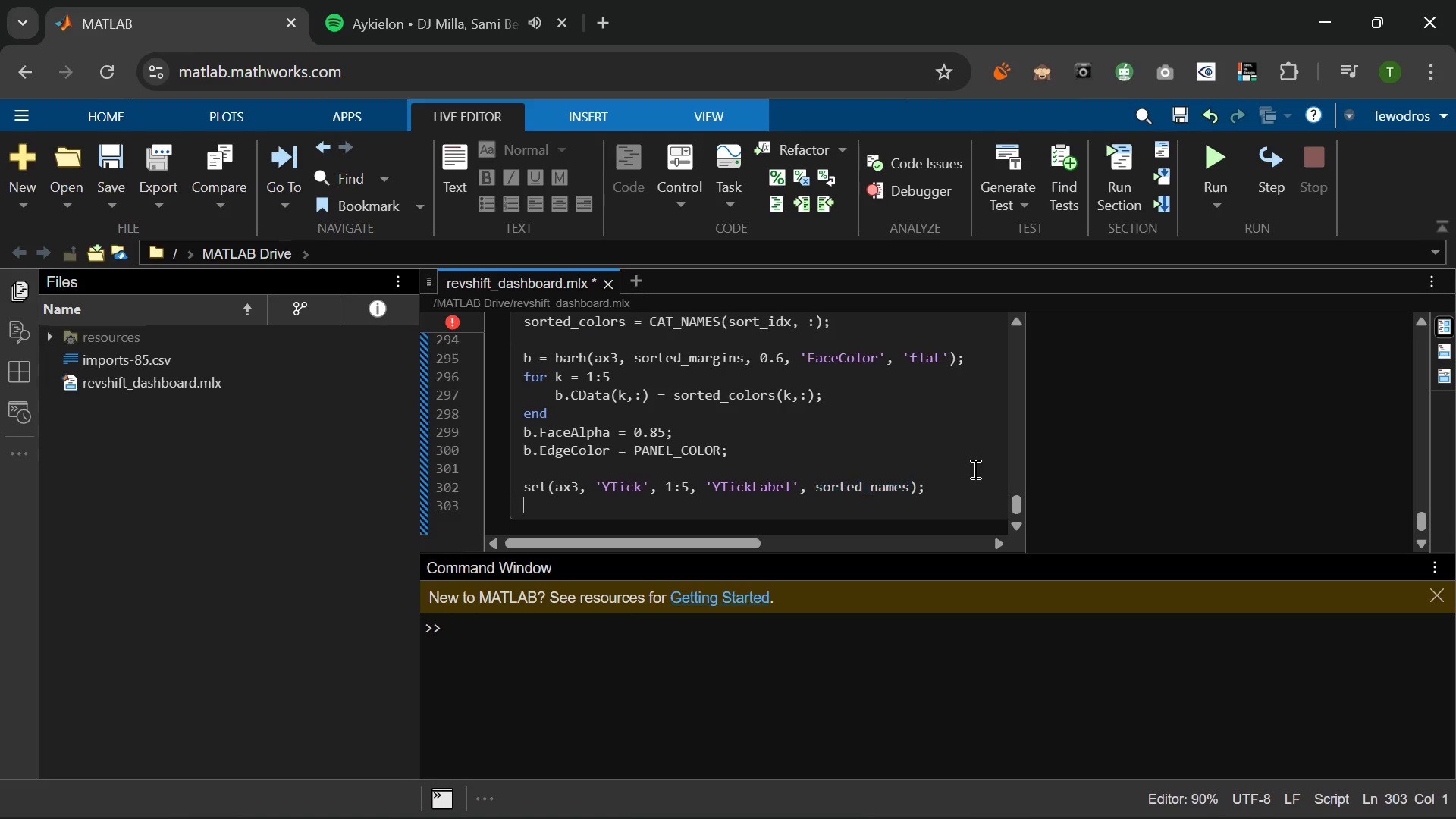 
type(for k = 1:t)
key(Backspace)
type(5 )
 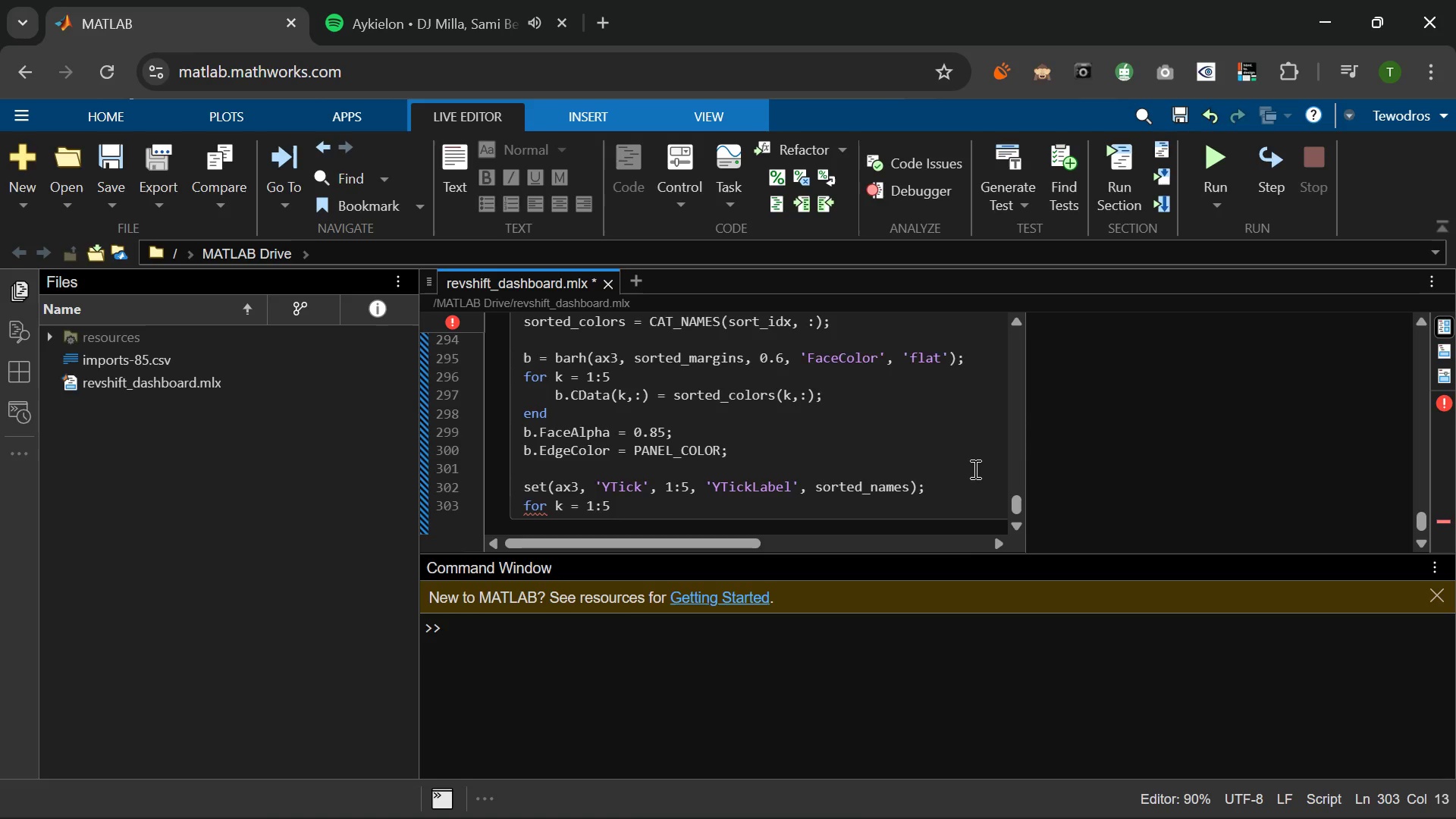 
key(Enter)
 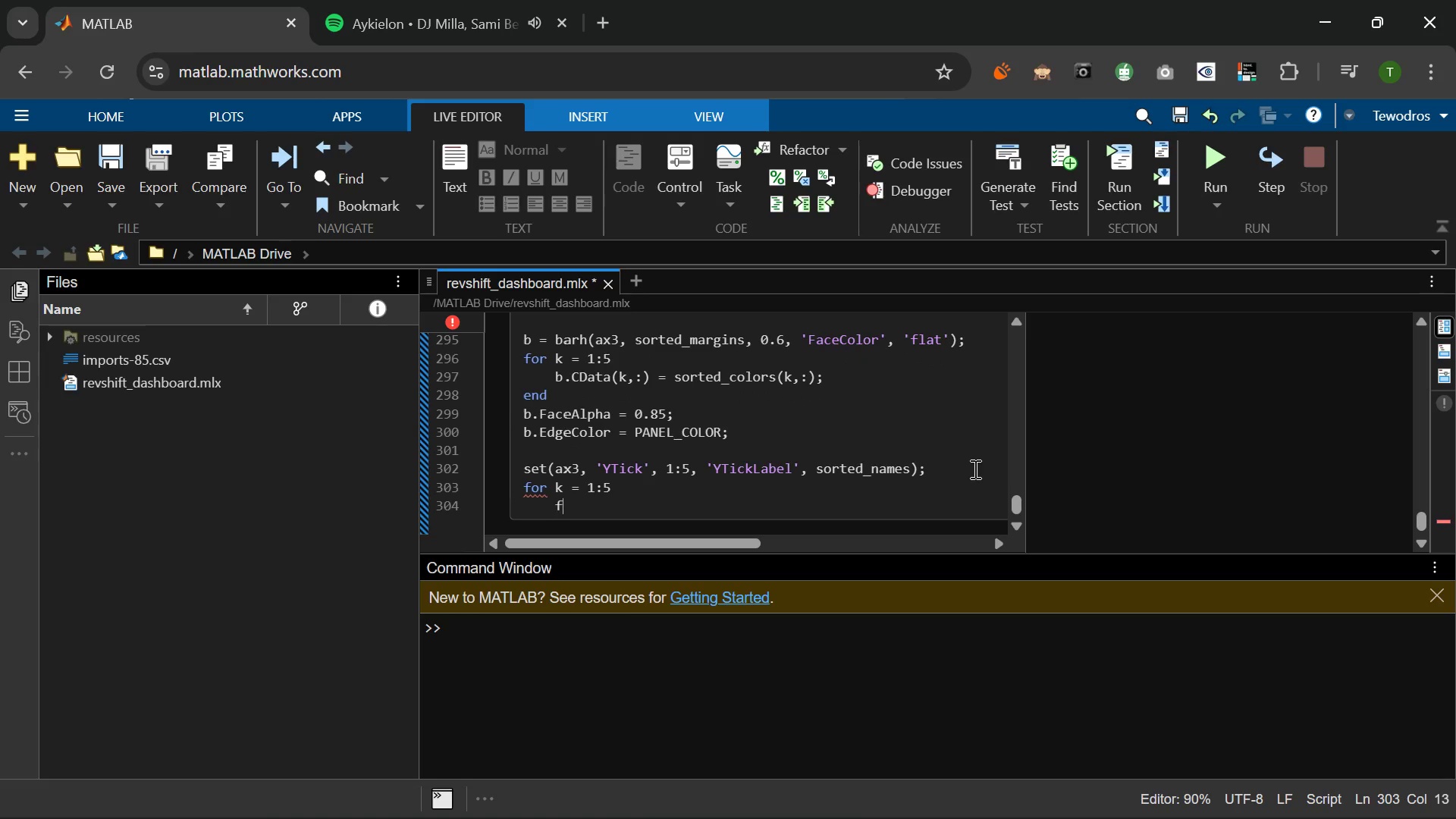 
type(f)
key(Backspace)
type(text(sorted_margins(k)
 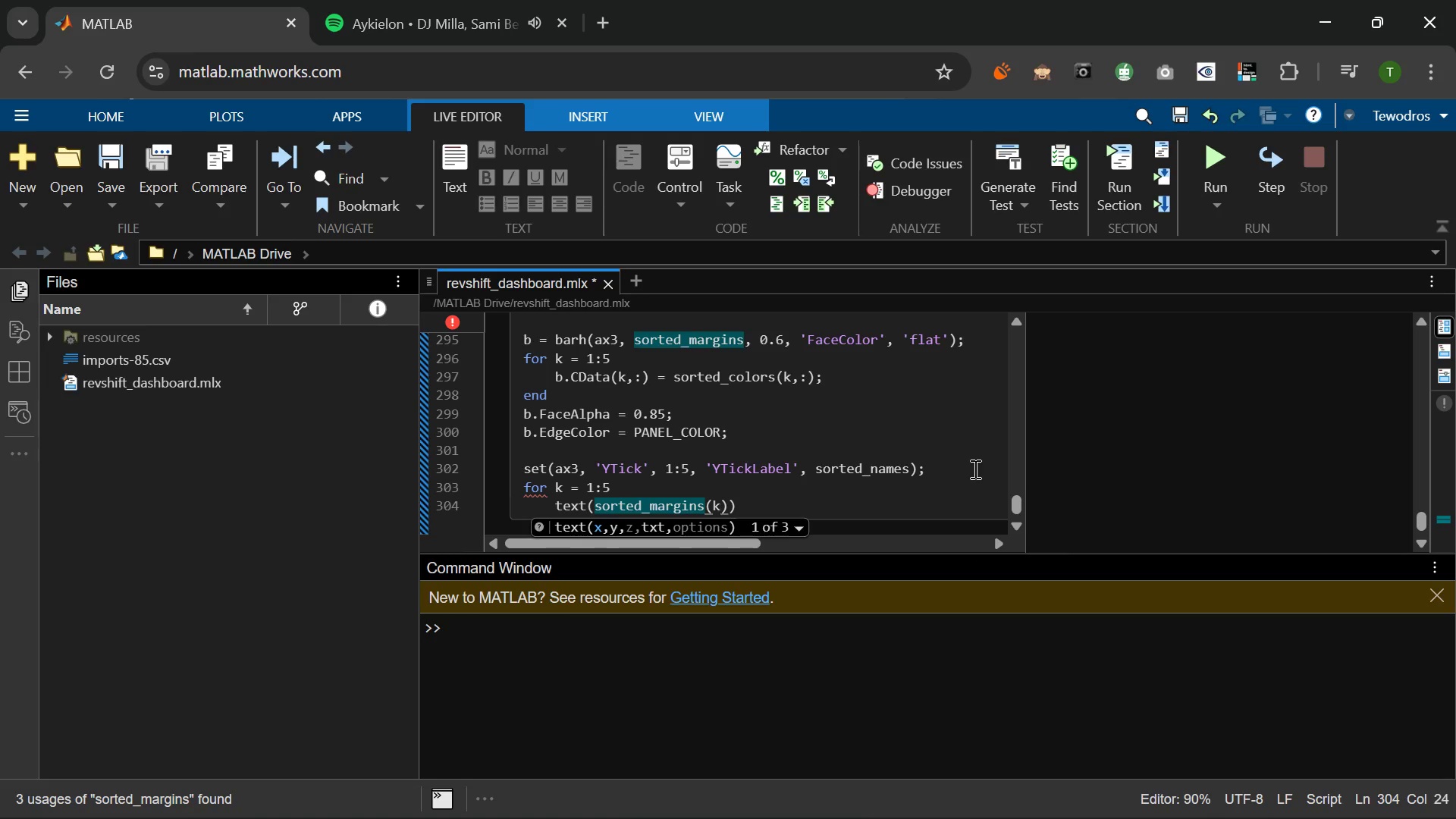 
key(ArrowRight)
 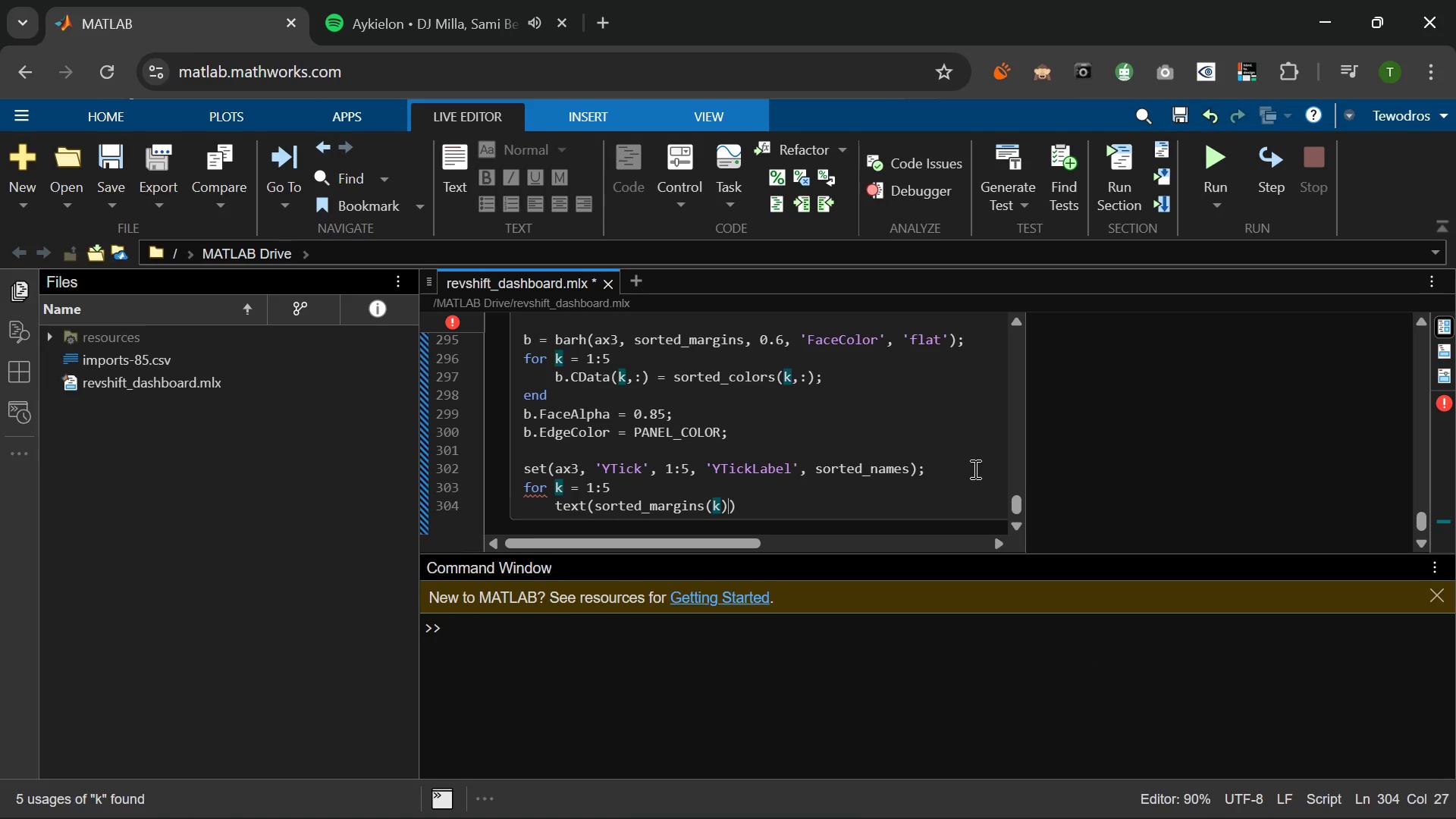 
type( = 15, k, sprintf('#)
key(Backspace)
type($%)
 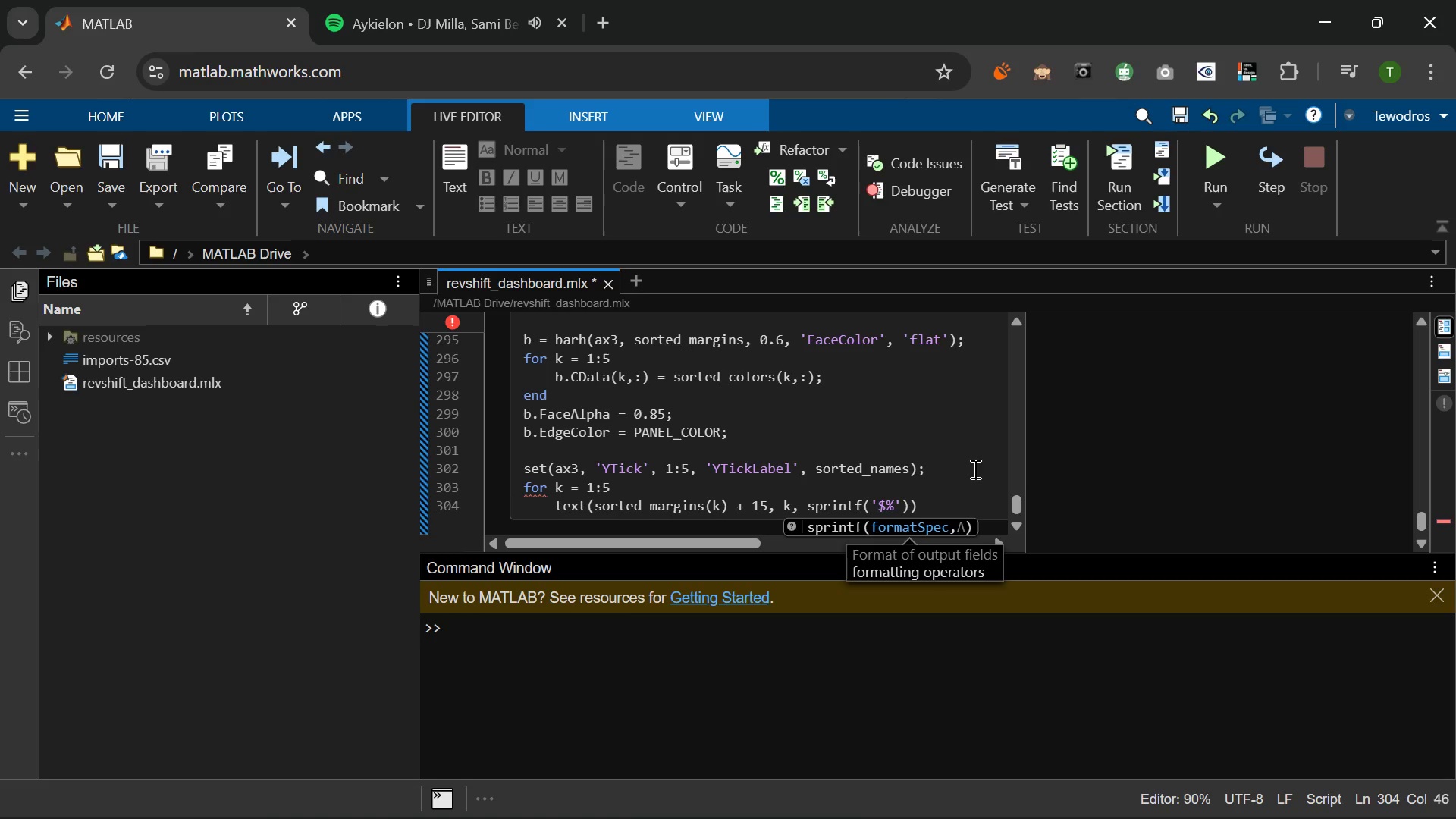 
key(Comma)
 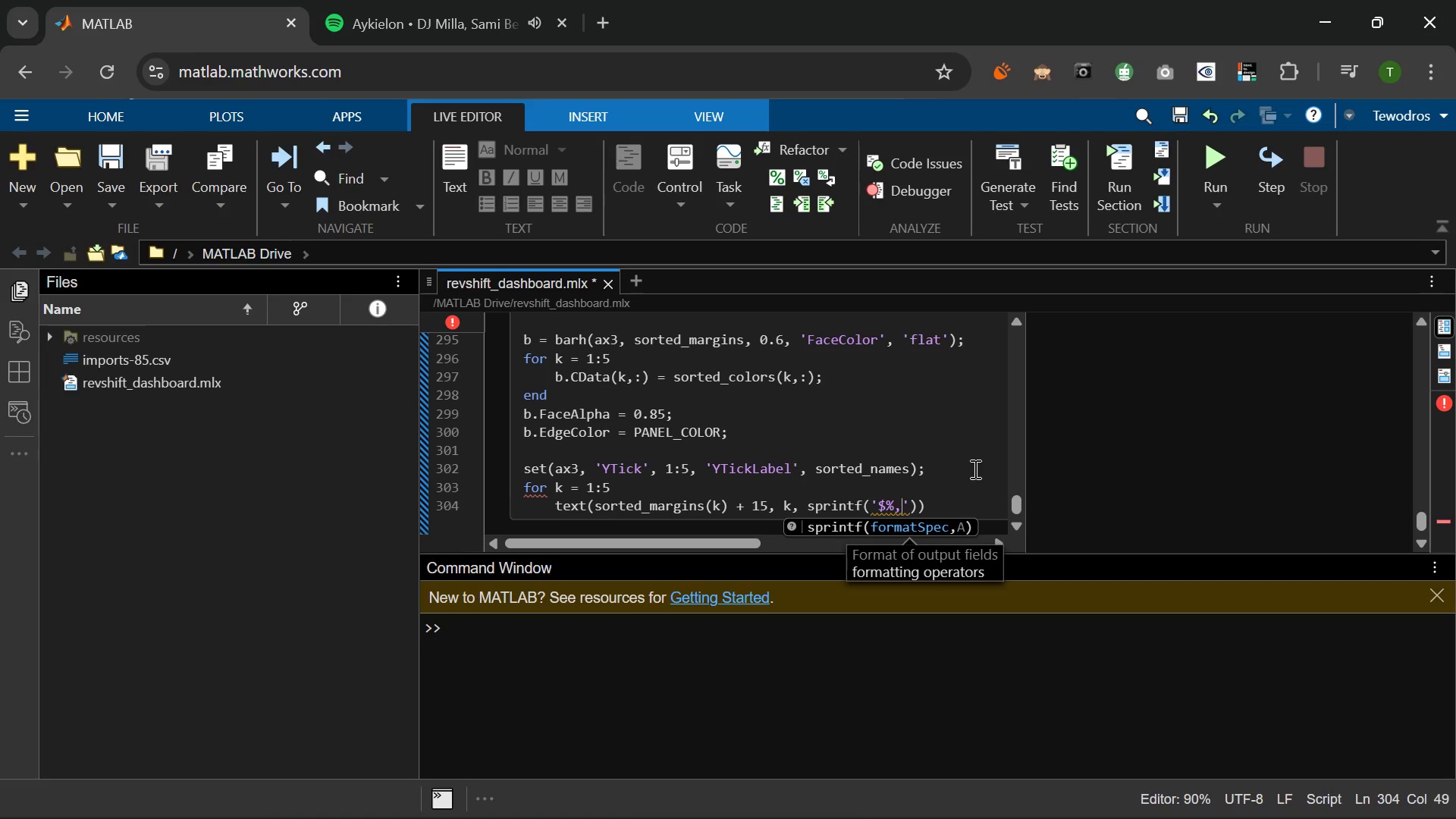 
key(Backspace)
type(,.0f)
 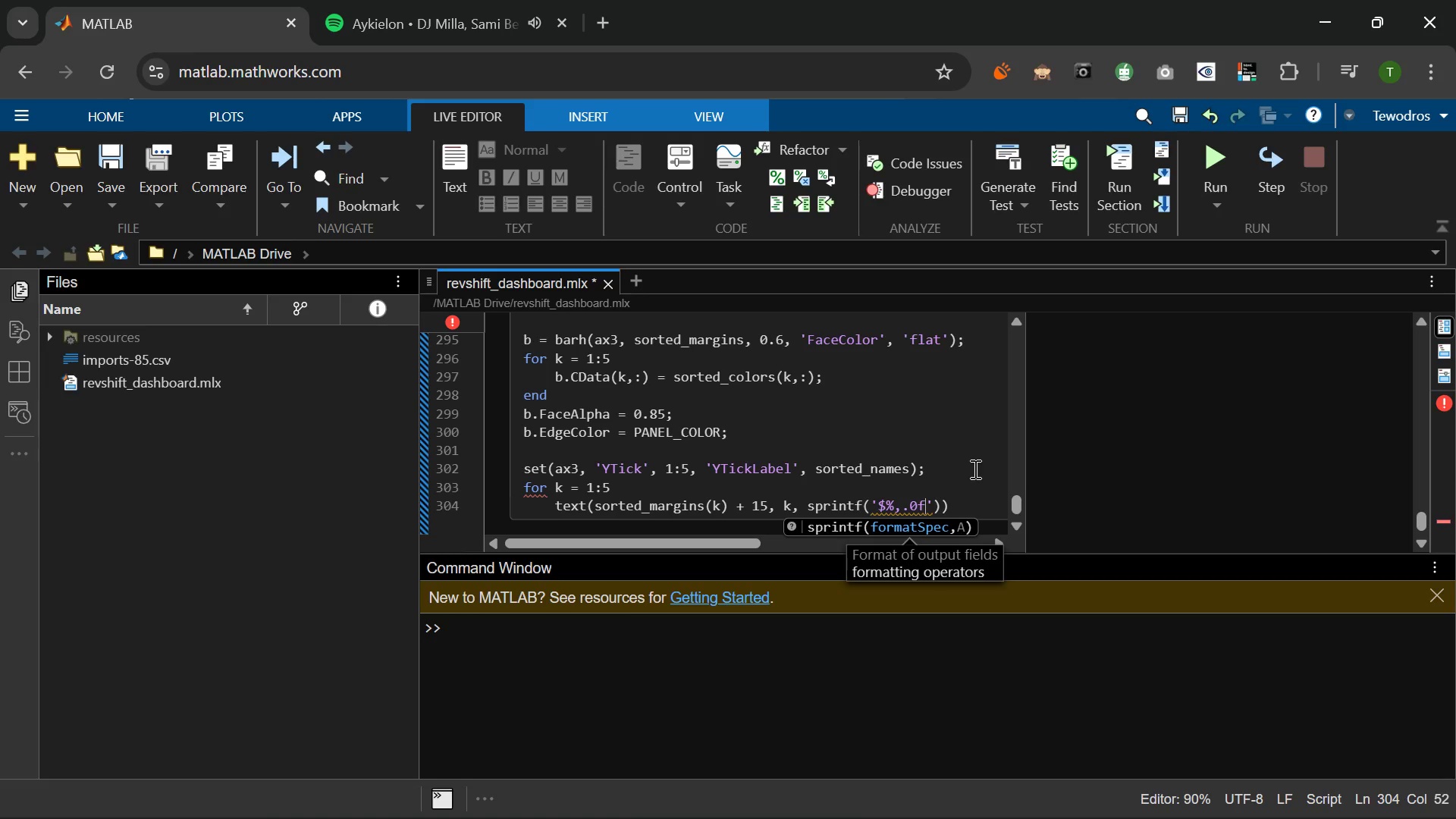 
key(ArrowRight)
 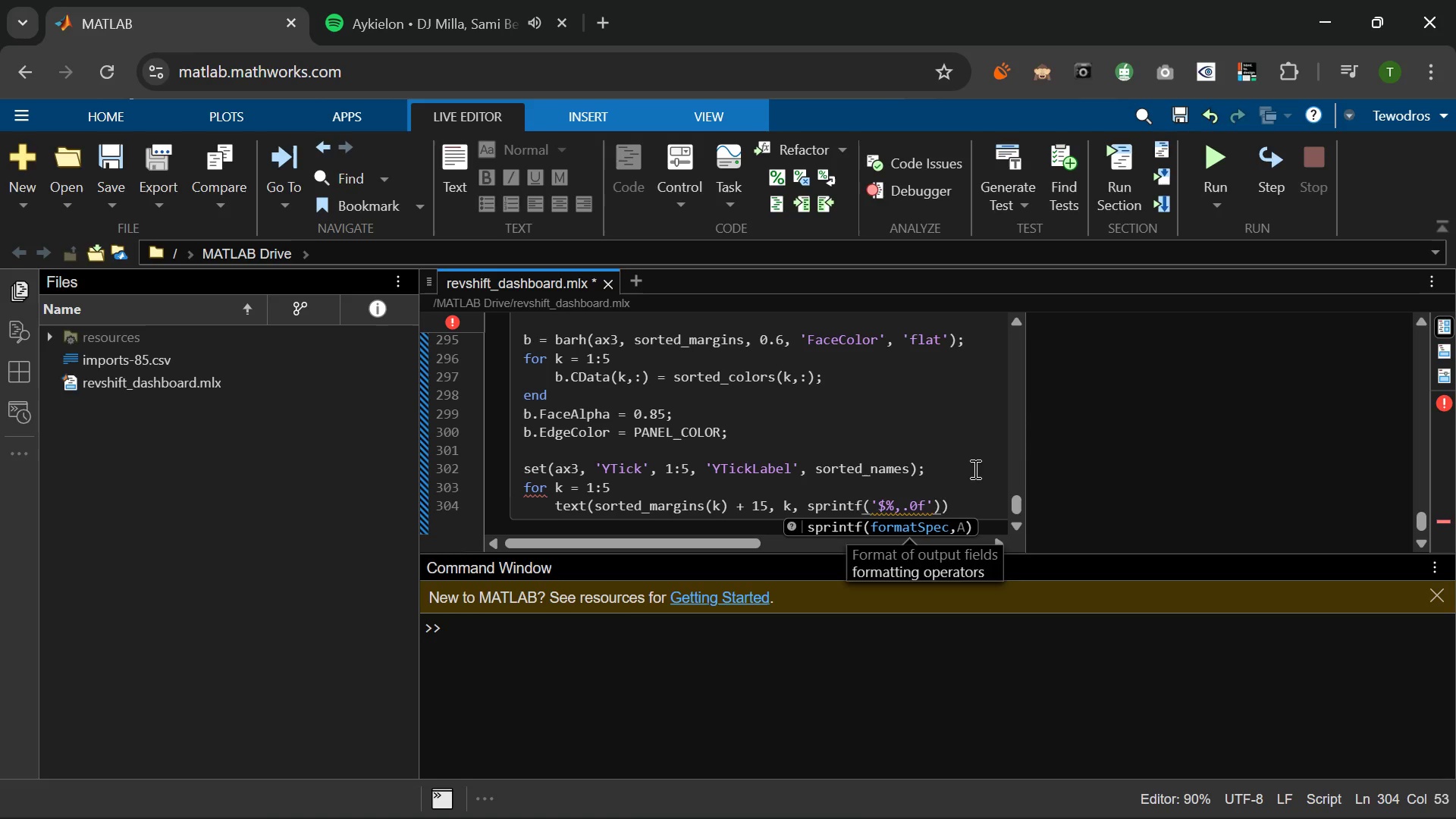 
type(, sorted_margins(k)
 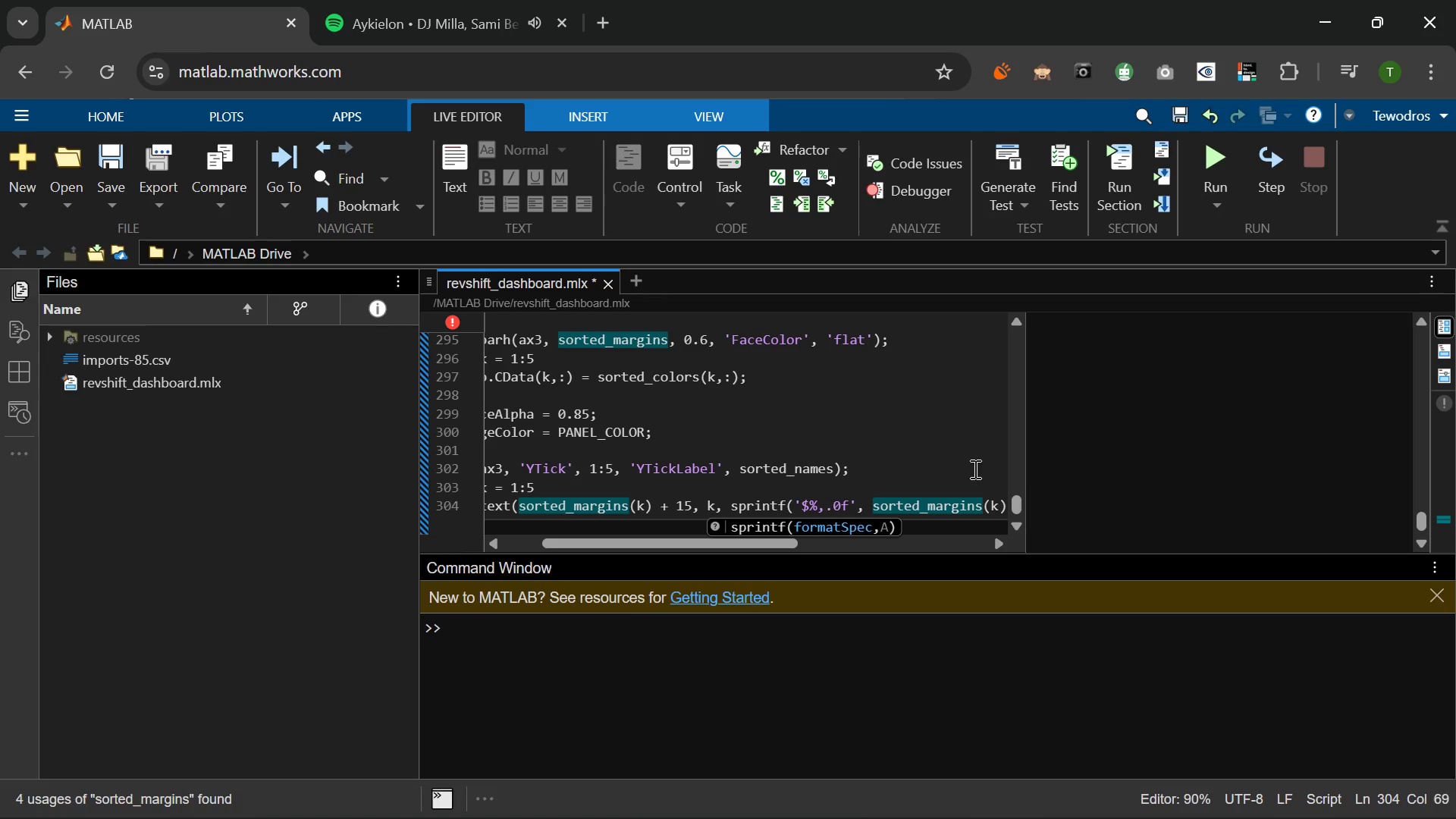 
key(ArrowRight)
 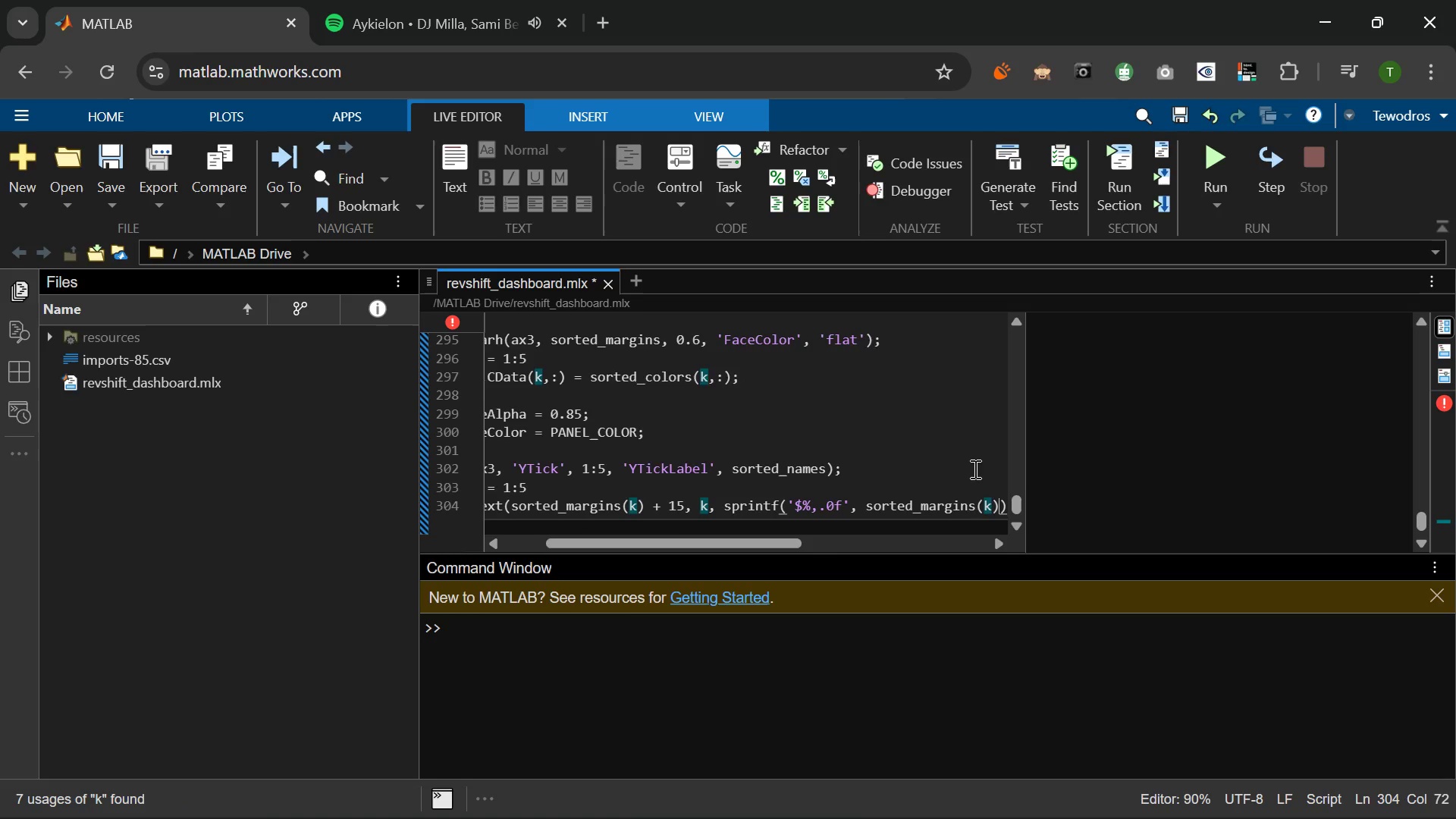 
key(ArrowRight)
 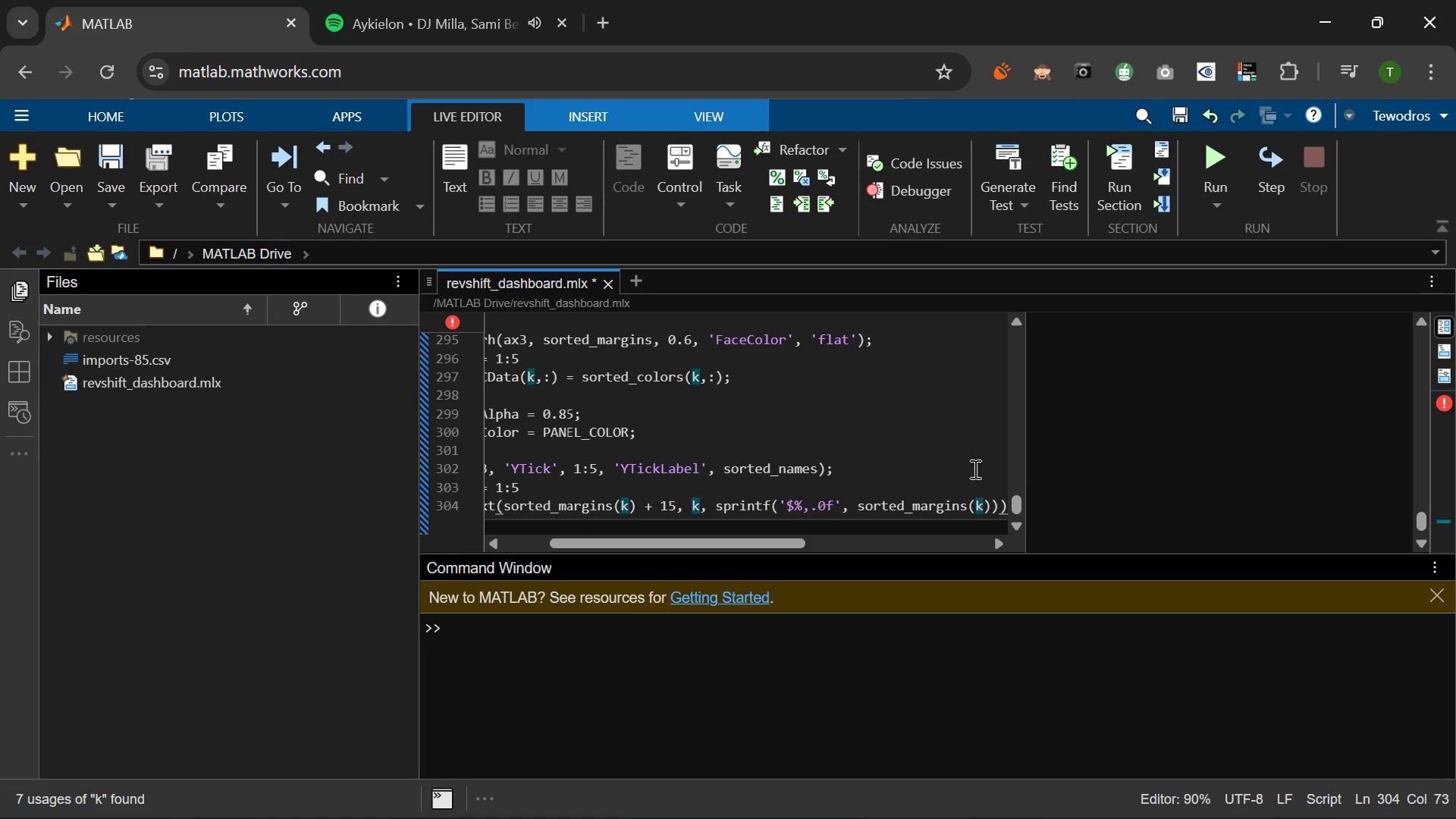 
key(Comma)
 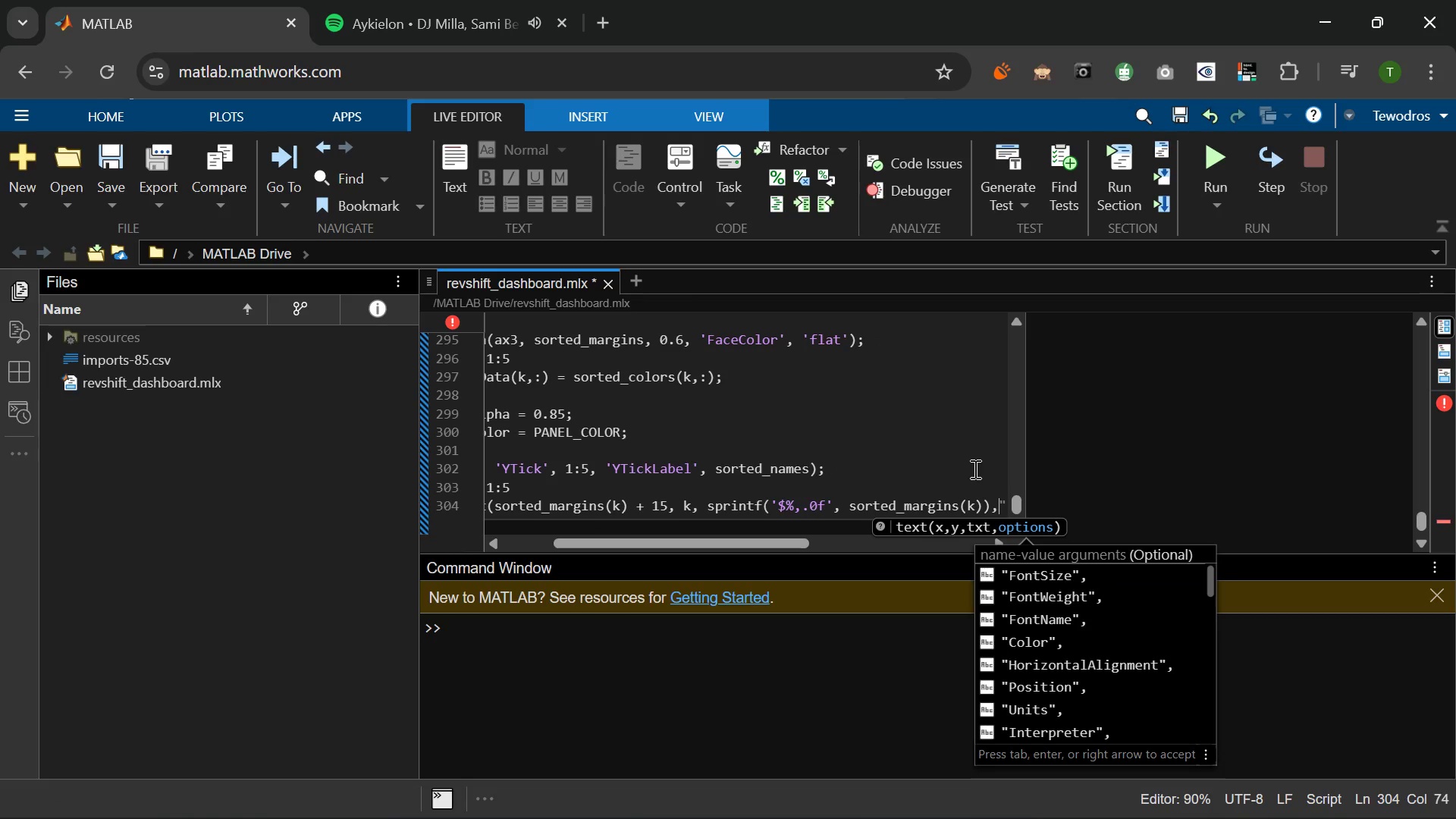 
key(Space)
 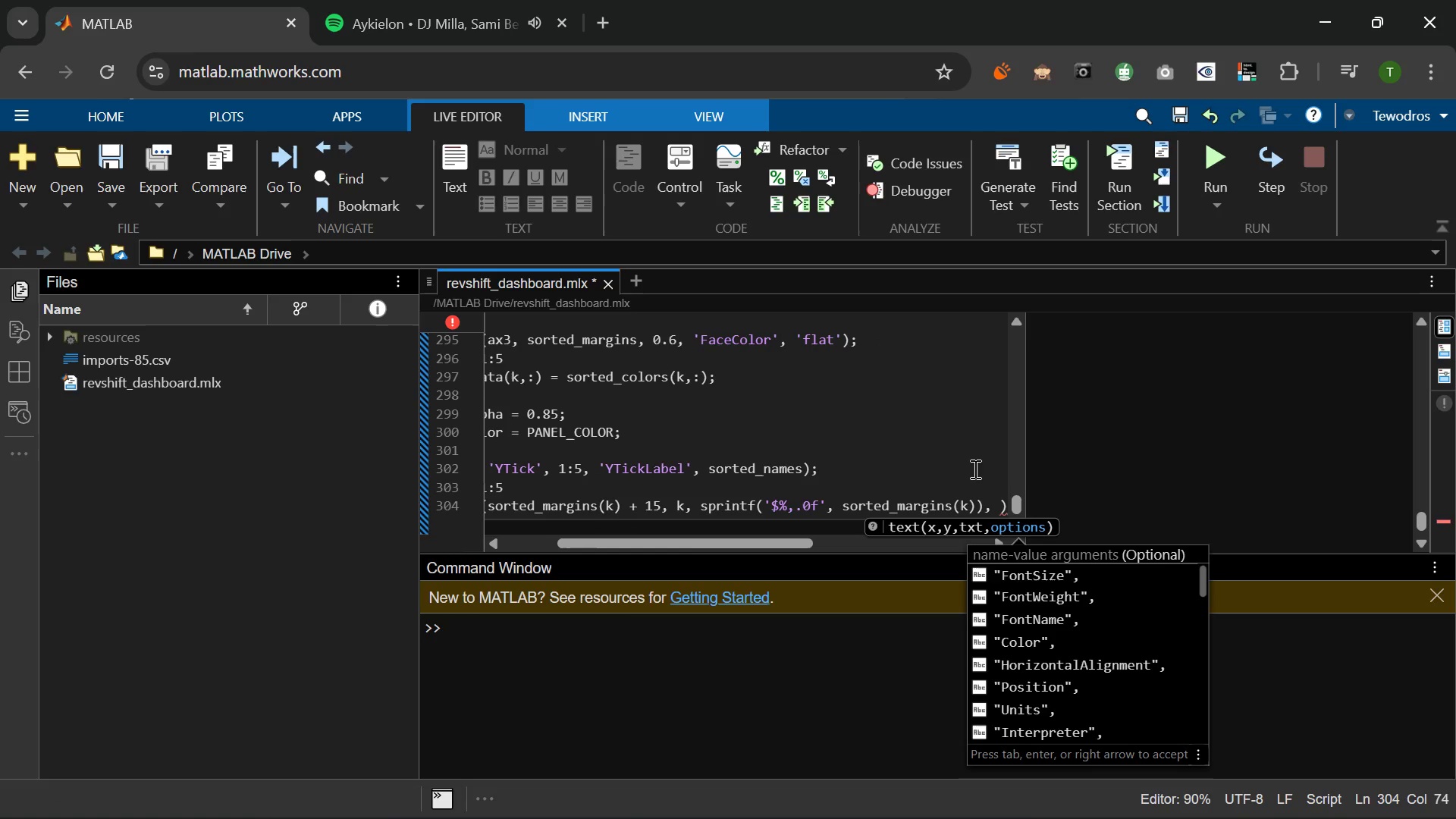 
key(Period)
 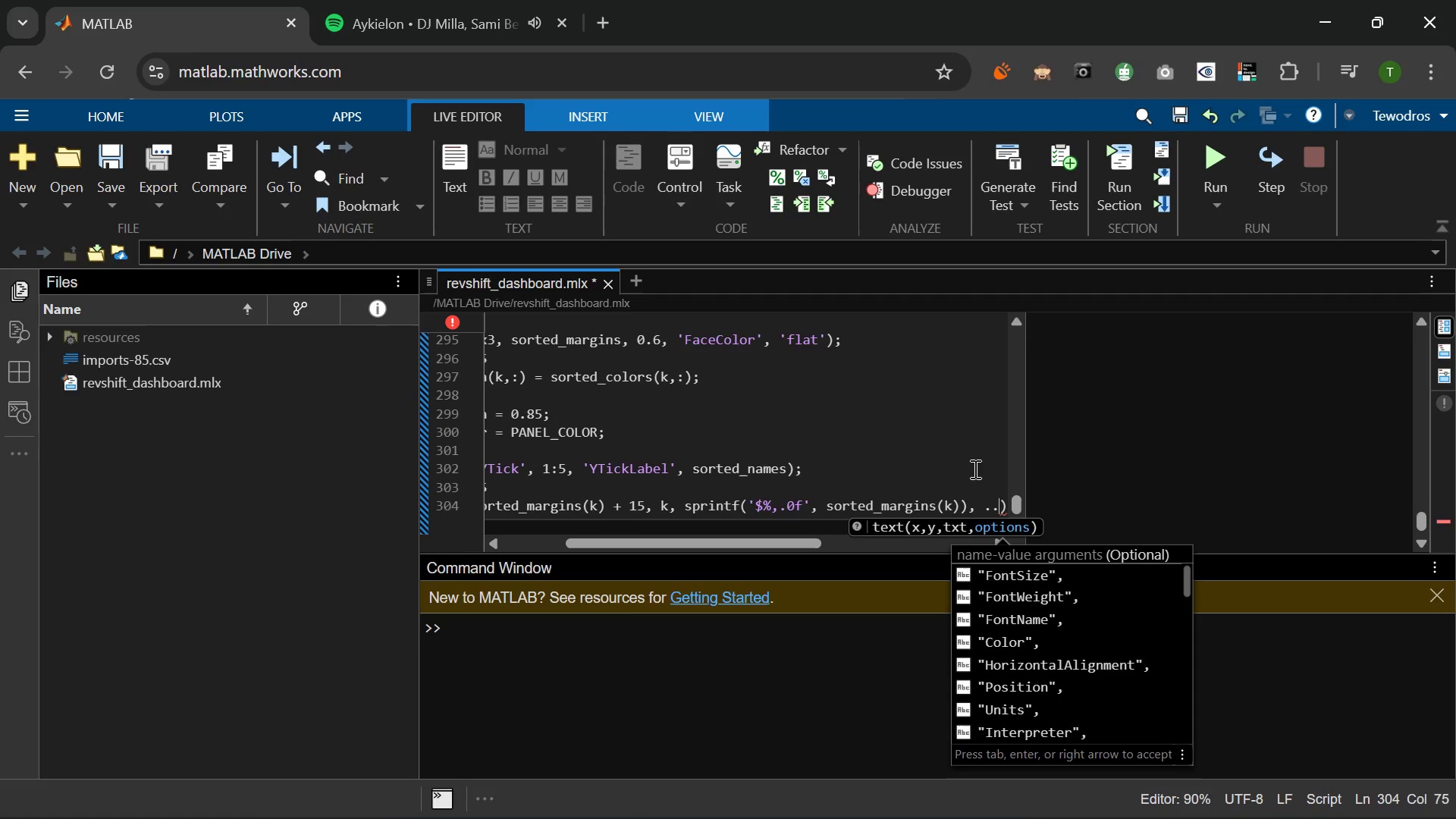 
key(Period)
 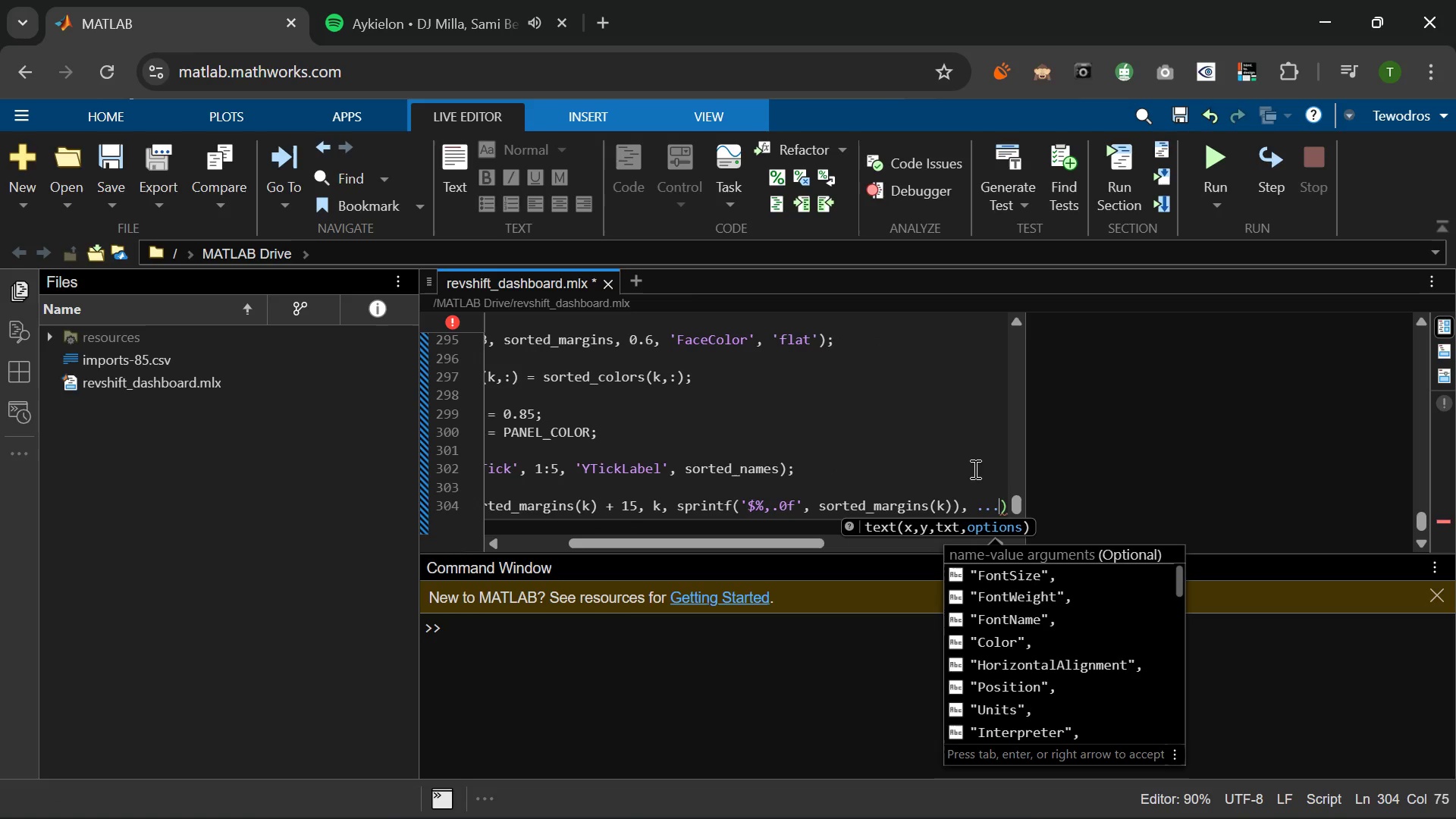 
key(Period)
 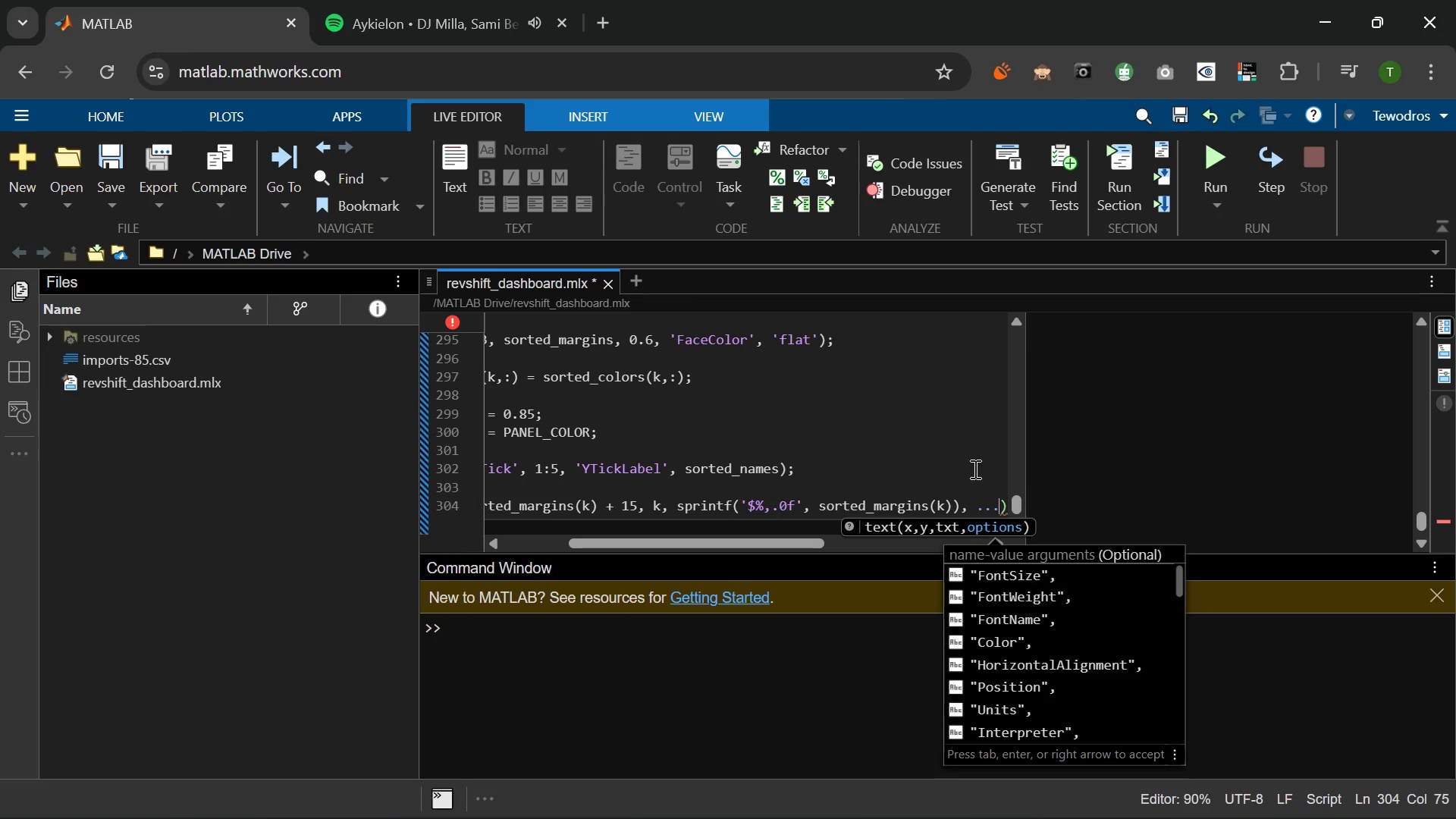 
key(Enter)
 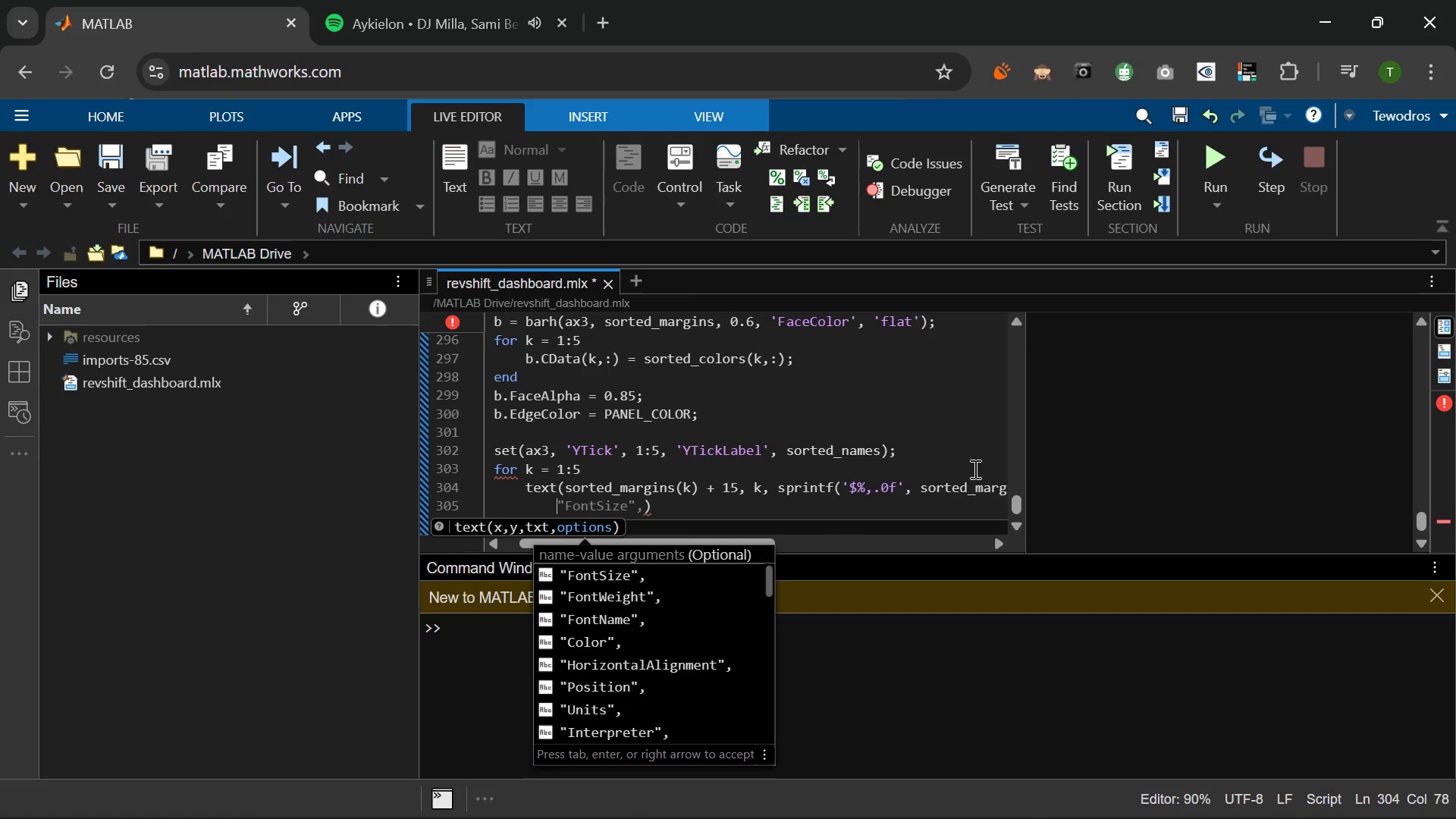 
type('ver)
key(Backspace)
key(Backspace)
key(Backspace)
type(VerticalAlight)
key(Backspace)
key(Backspace)
type(nment)
 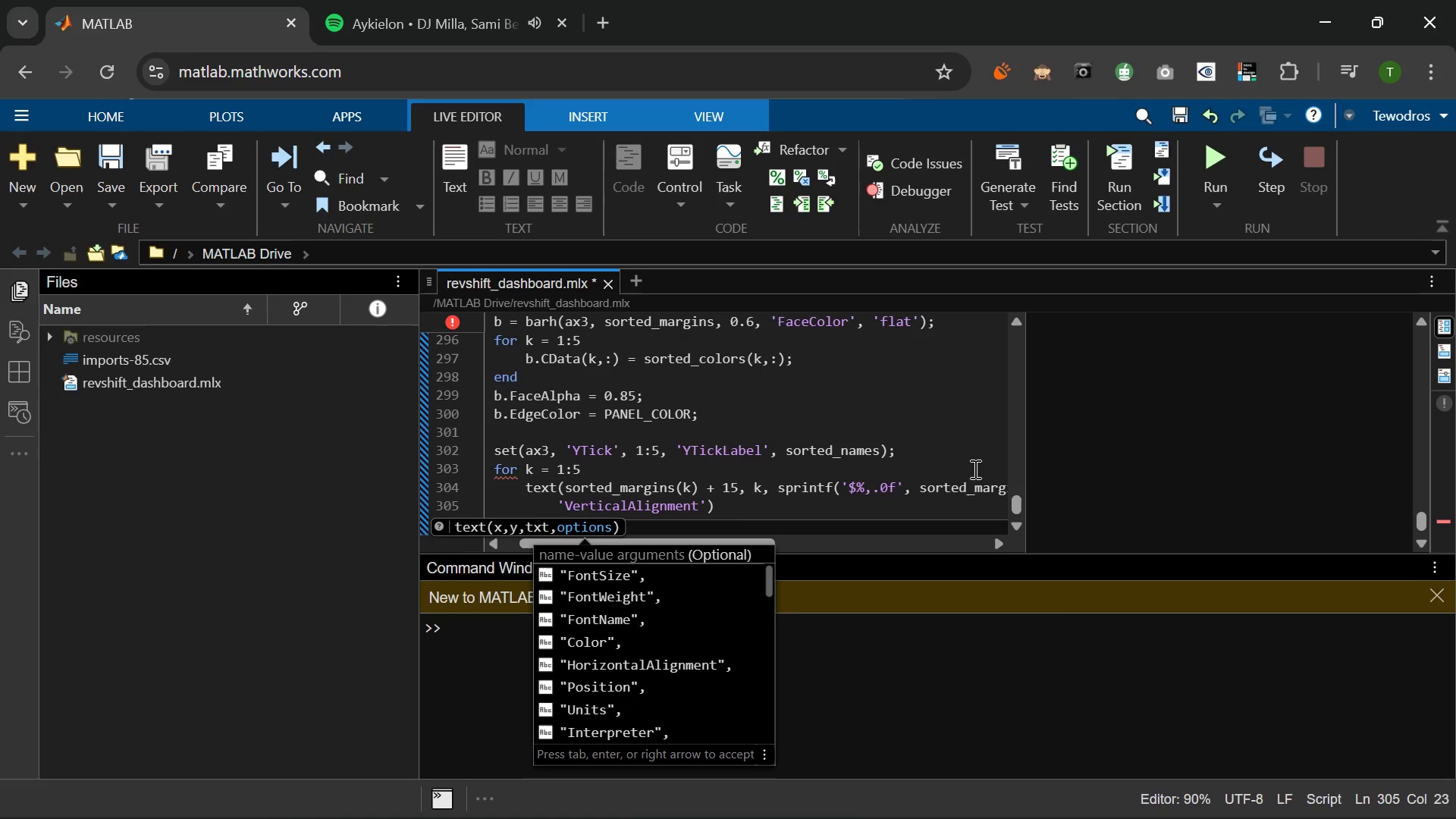 
key(ArrowRight)
 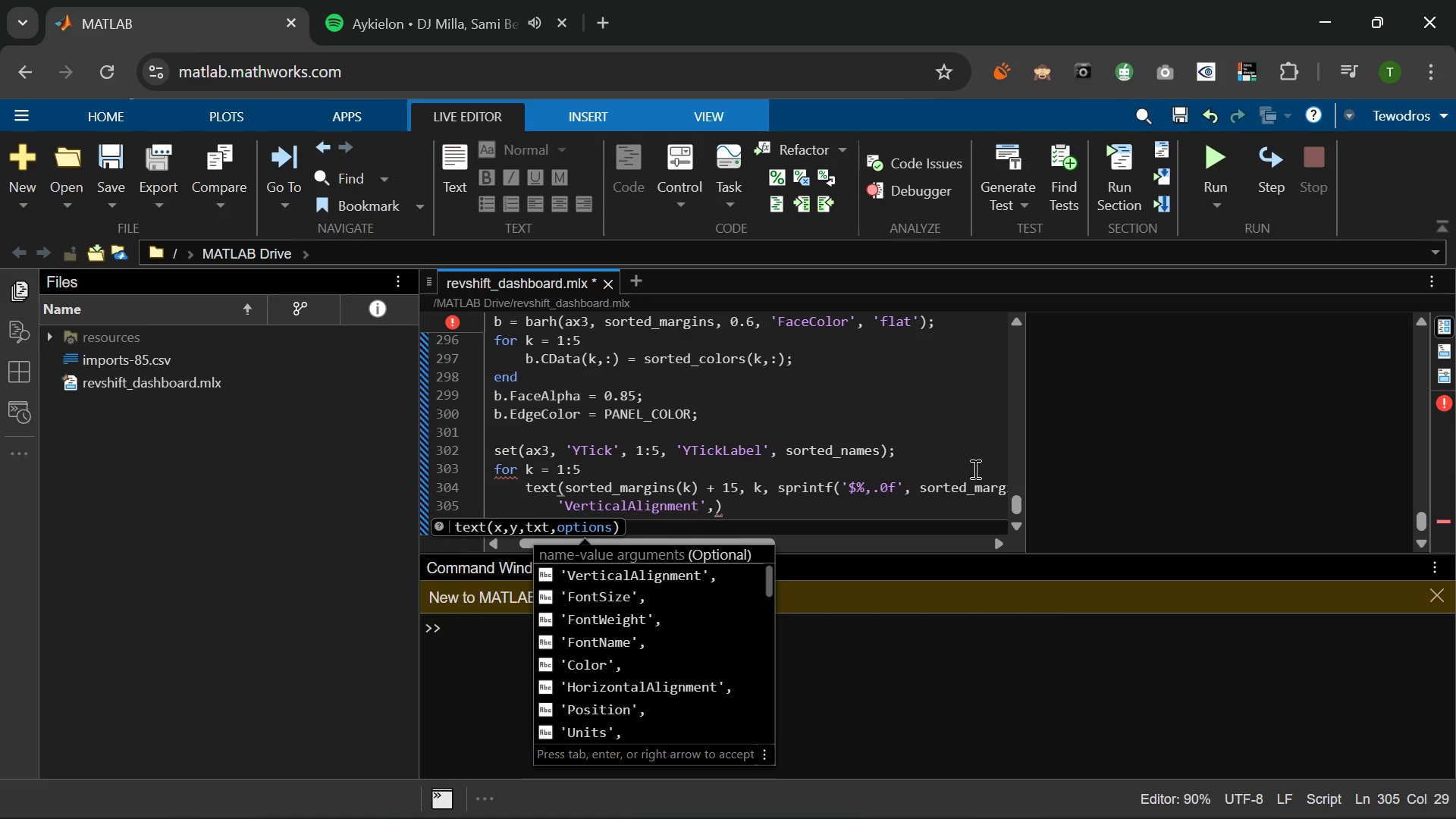 
type(,)
key(Backspace)
type( 'middle)
 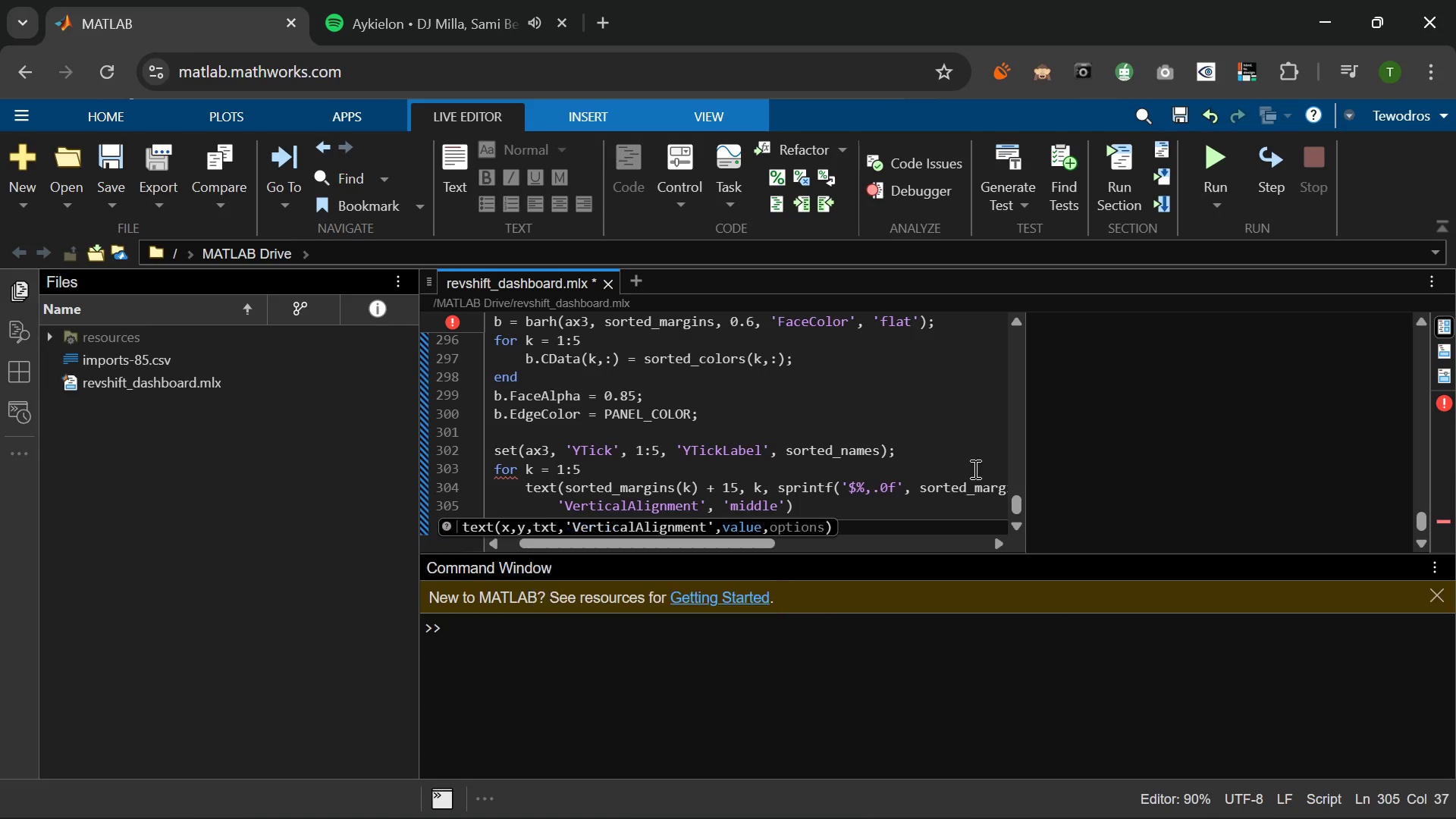 
key(ArrowRight)
 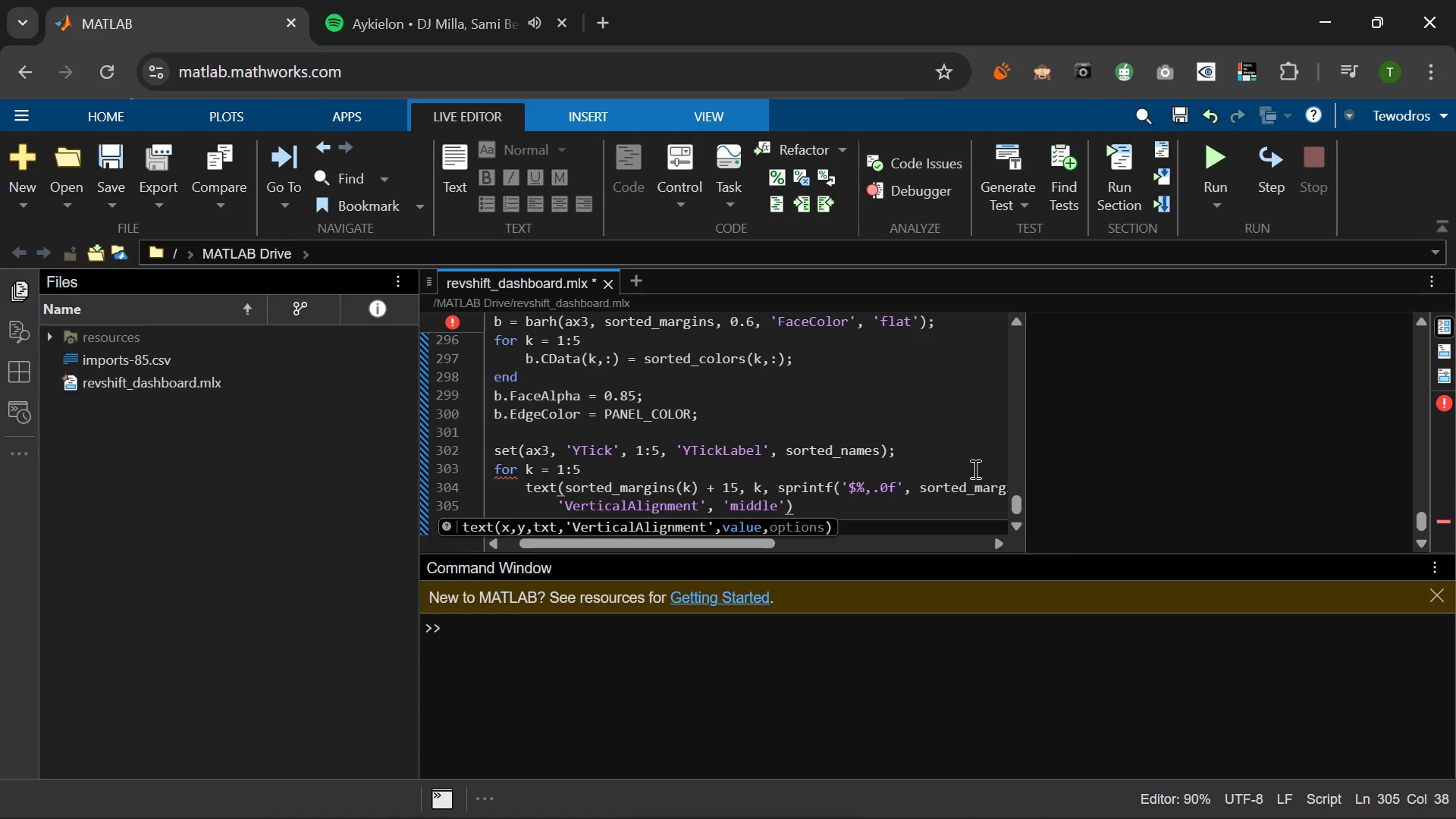 
type(, 'FontSize)
 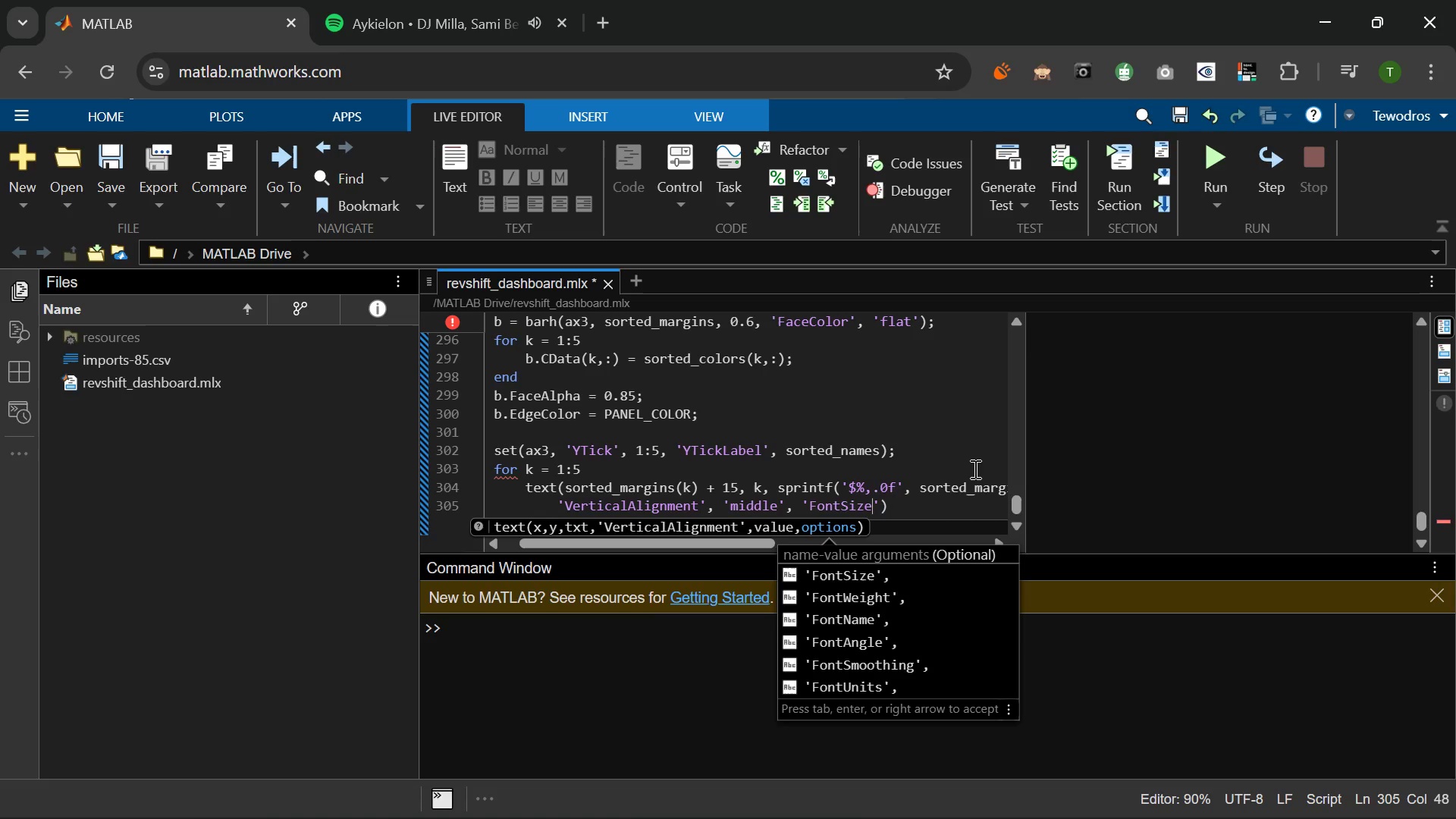 
key(ArrowRight)
 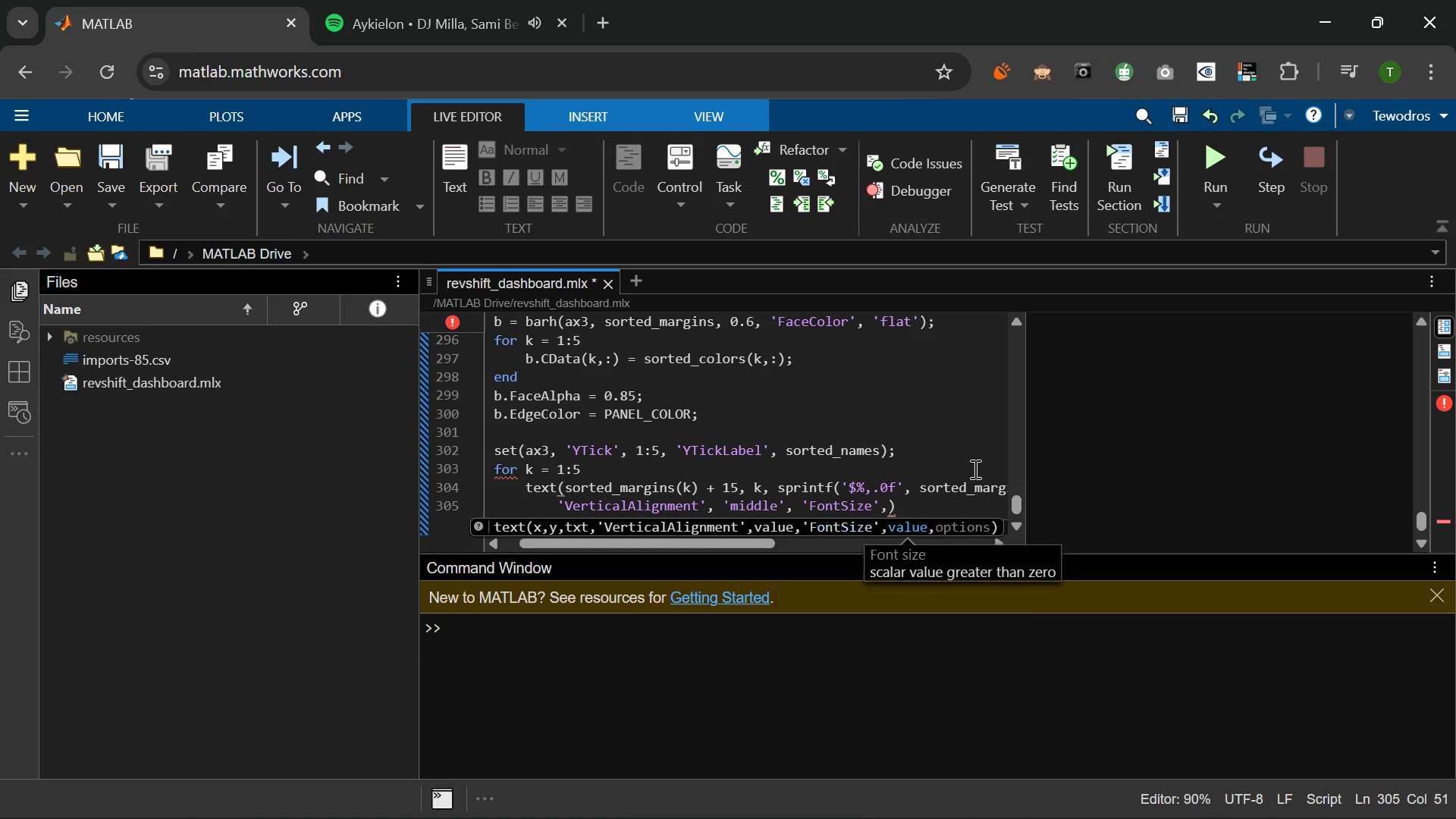 
key(Space)
 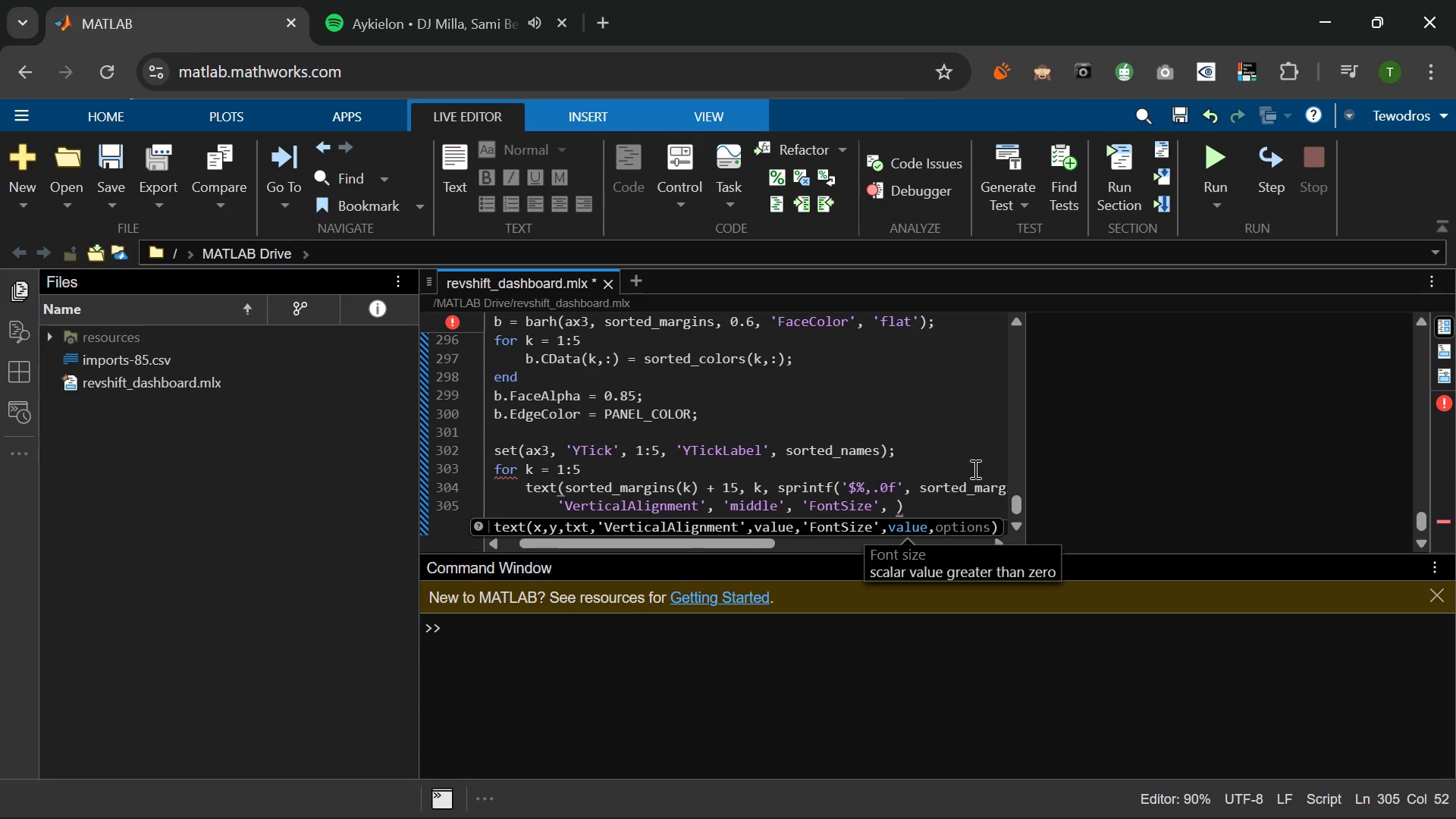 
key(8)
 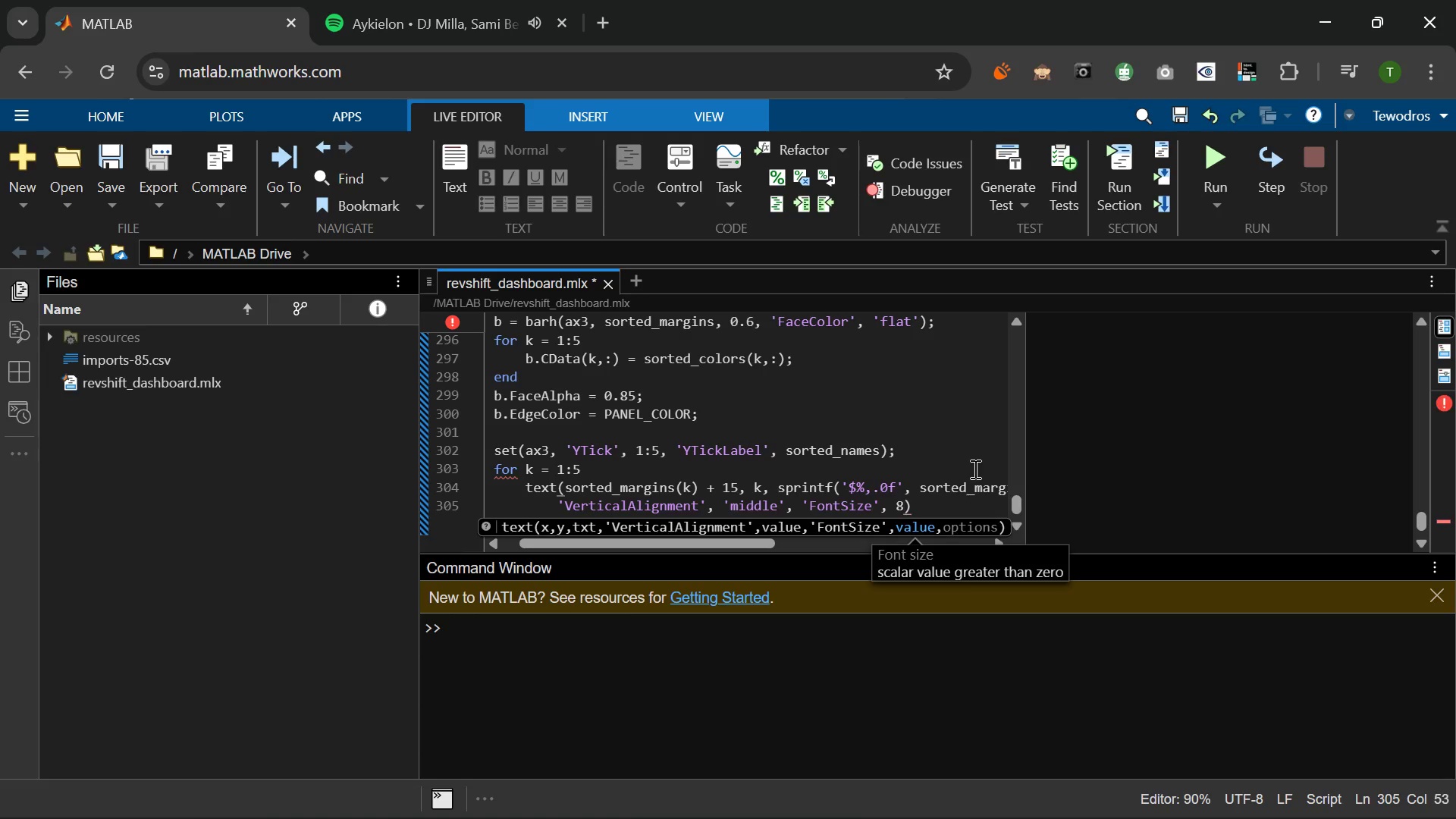 
key(Period)
 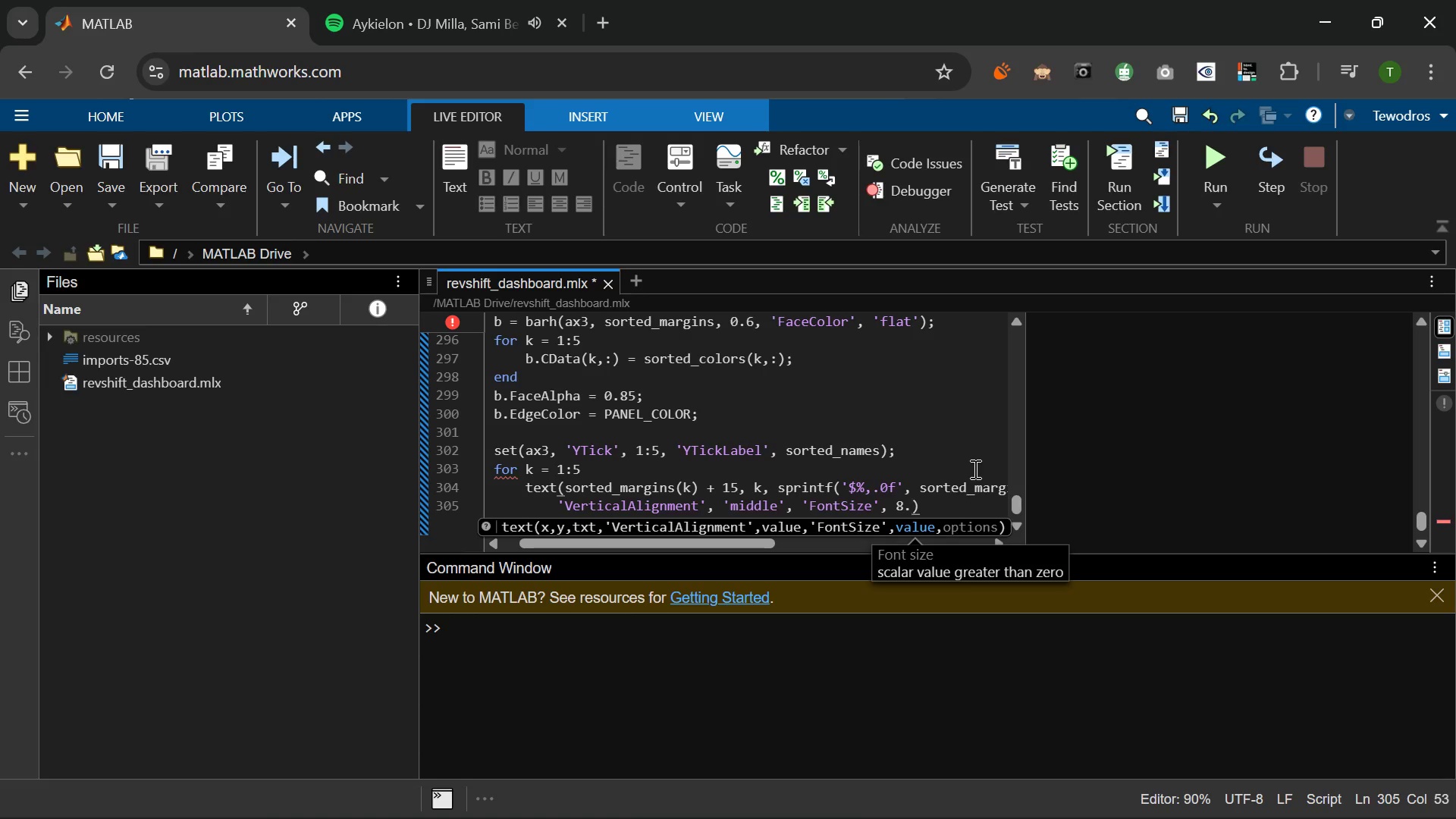 
key(5)
 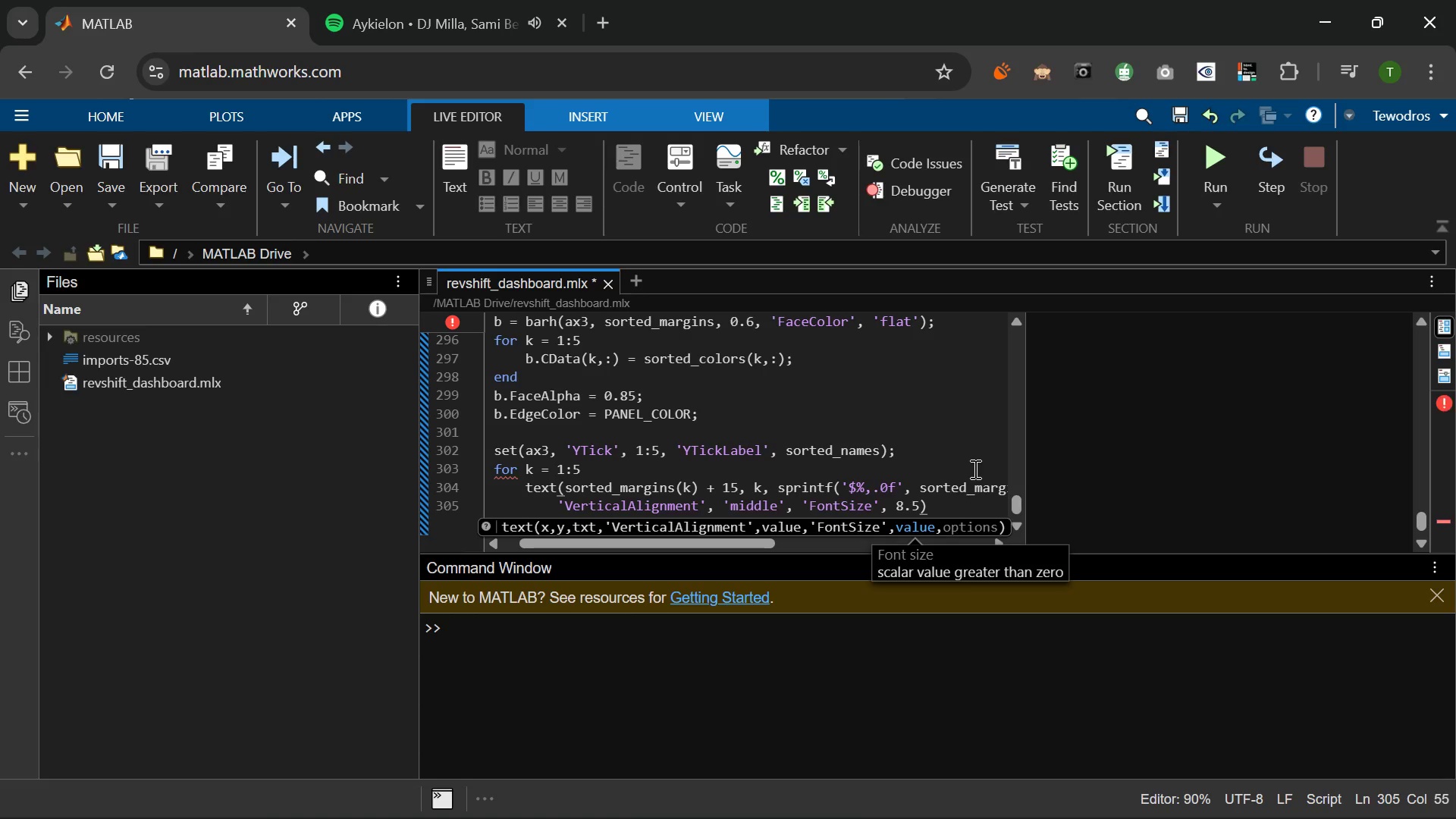 
key(Comma)
 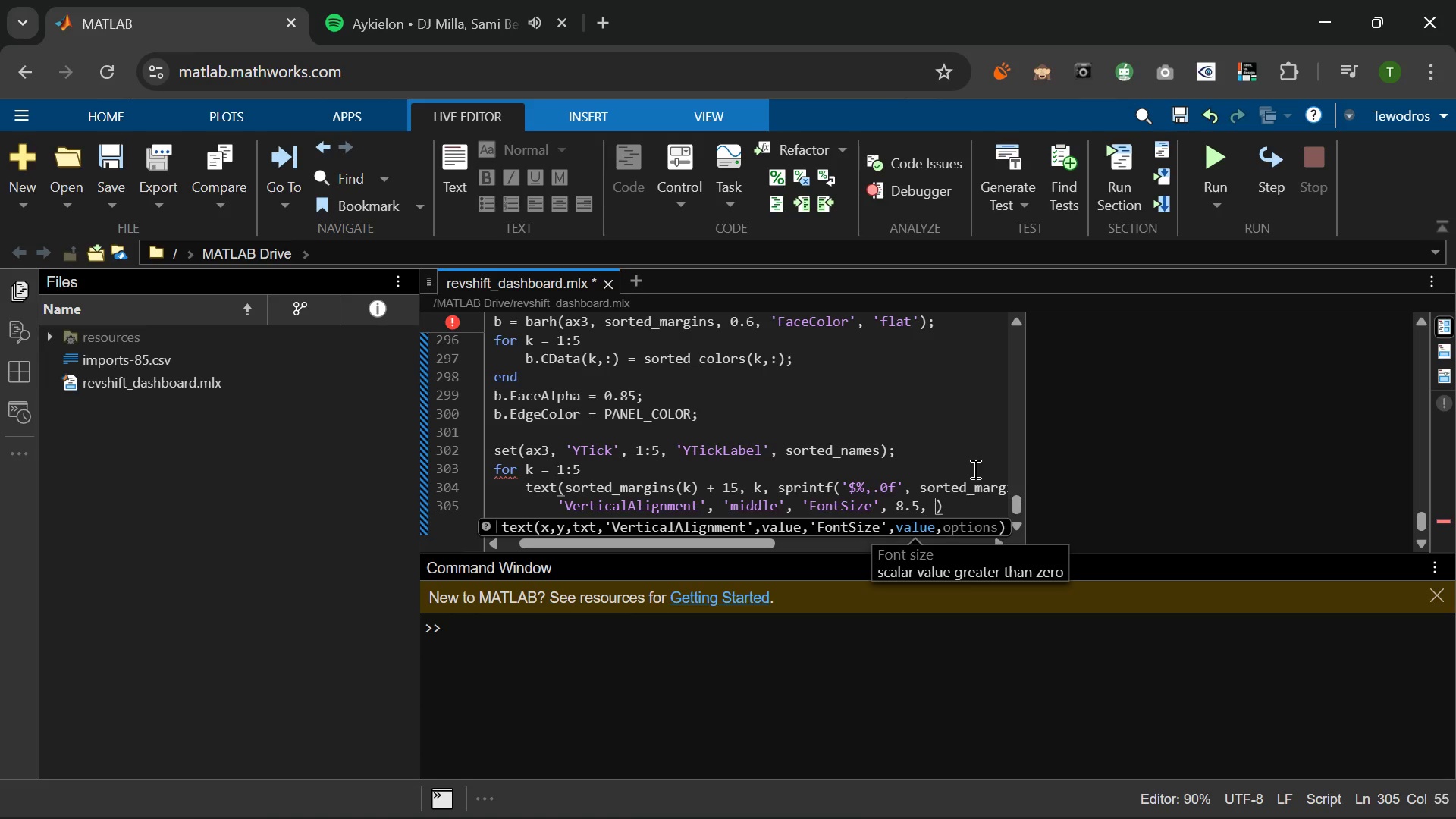 
key(Space)
 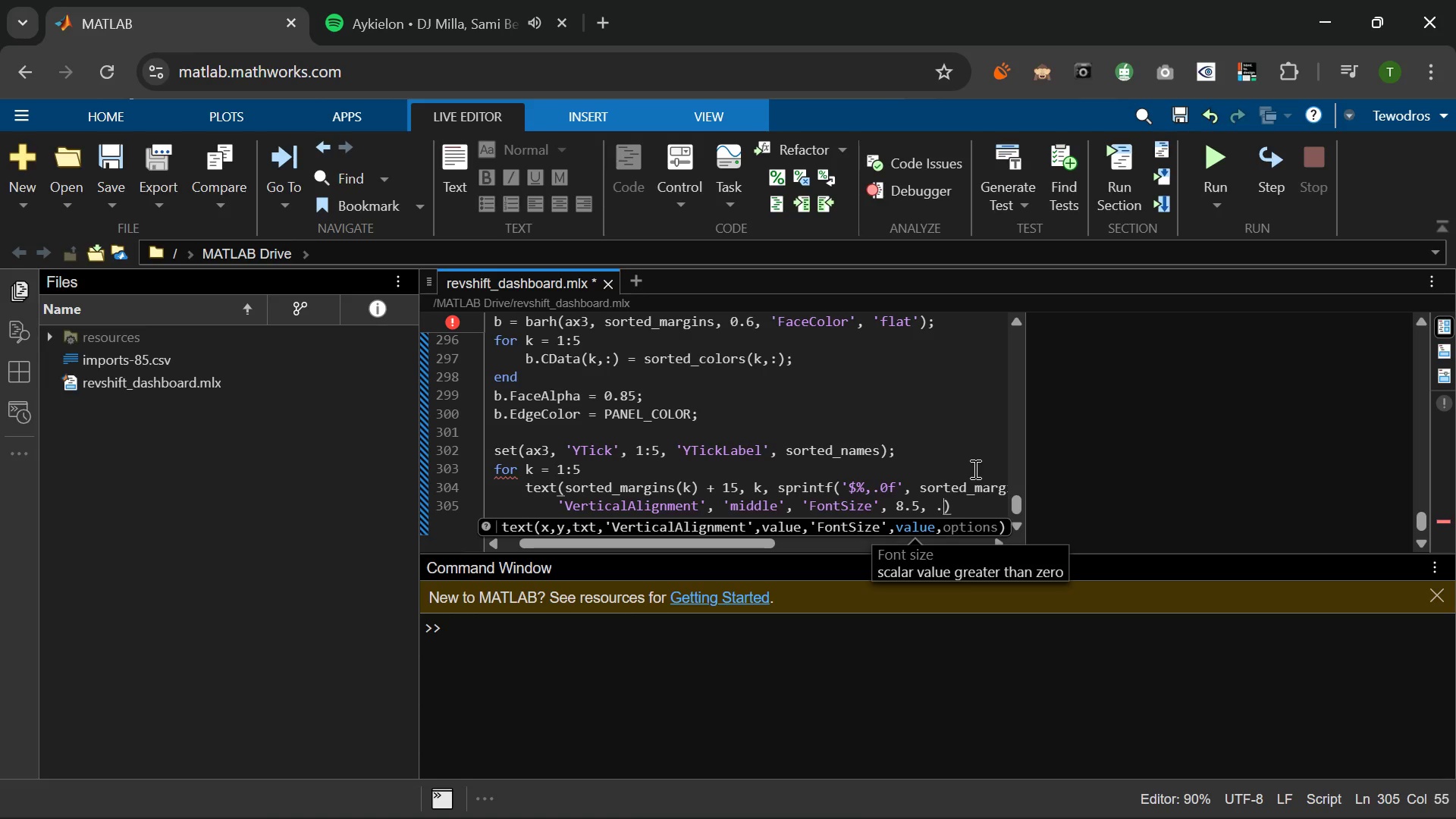 
key(Period)
 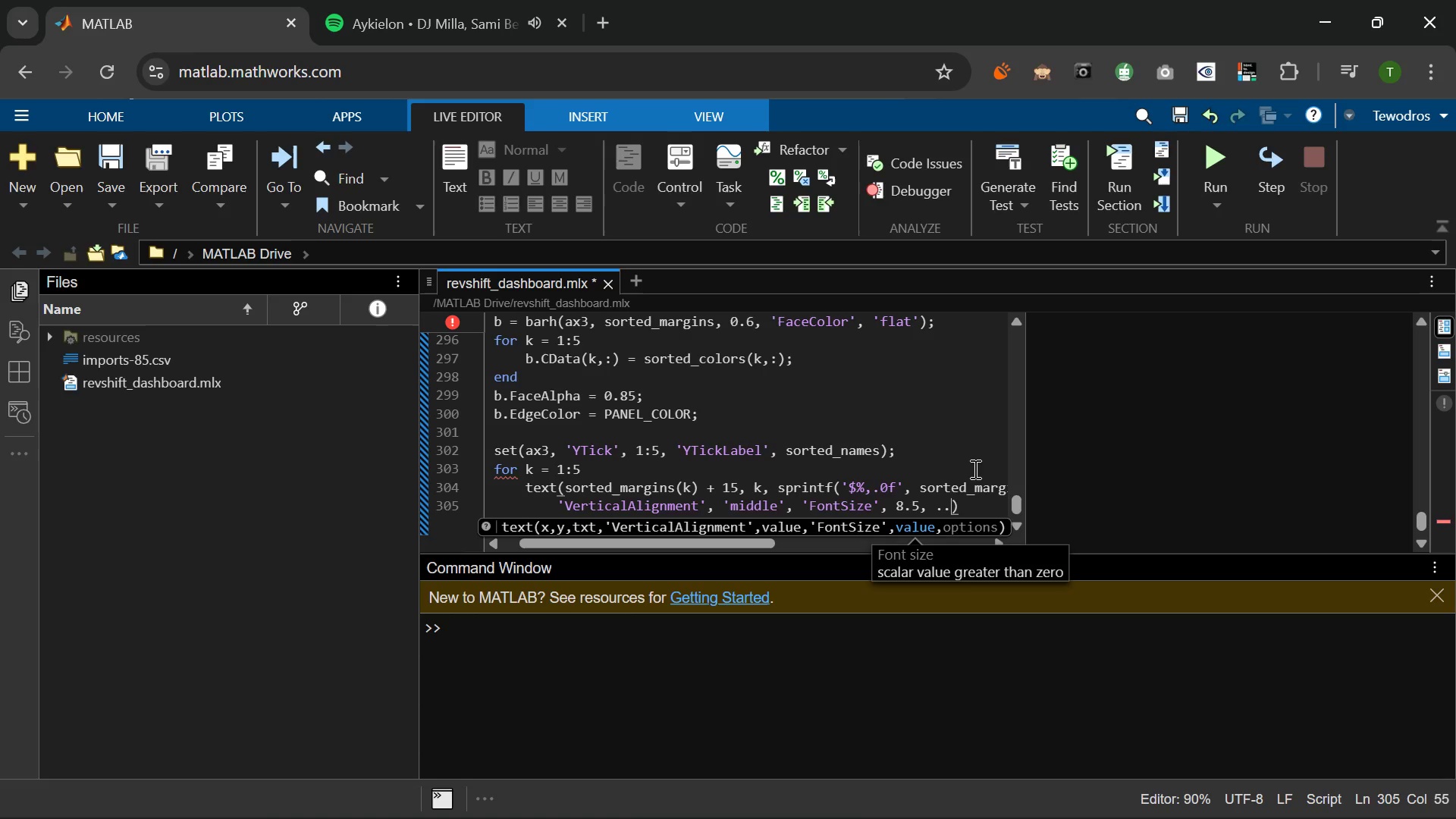 
key(Period)
 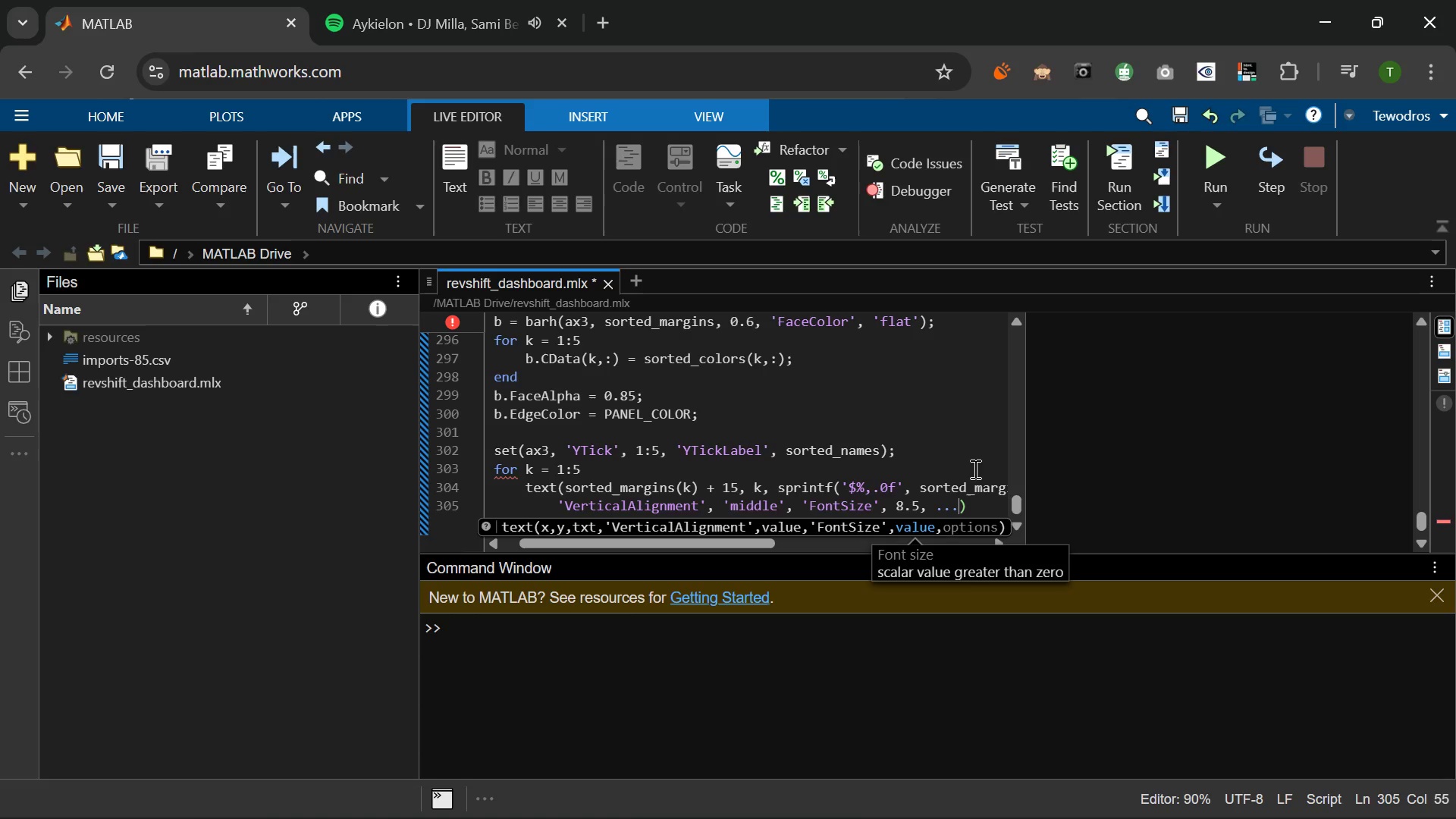 
key(Period)
 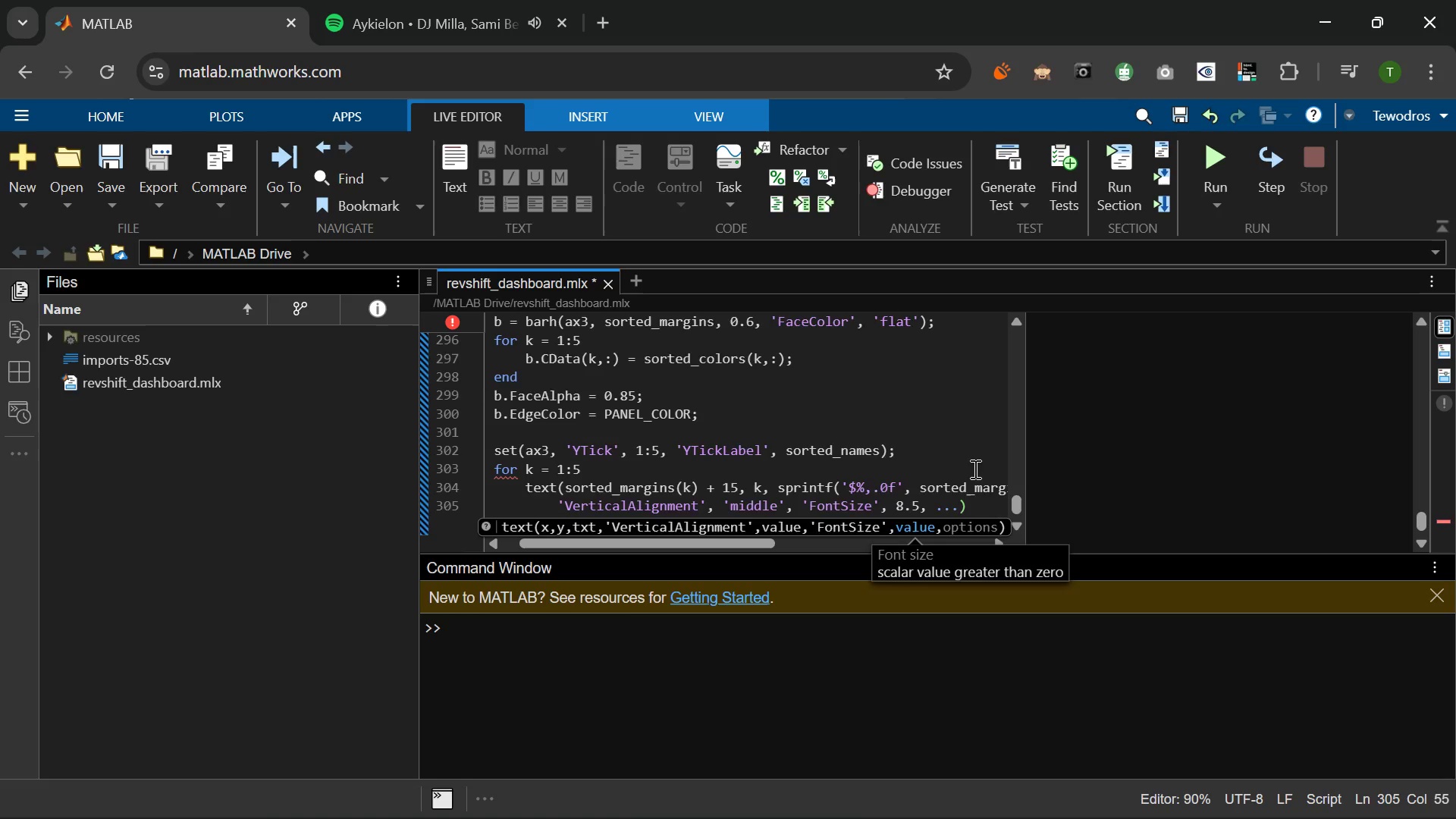 
key(Enter)
 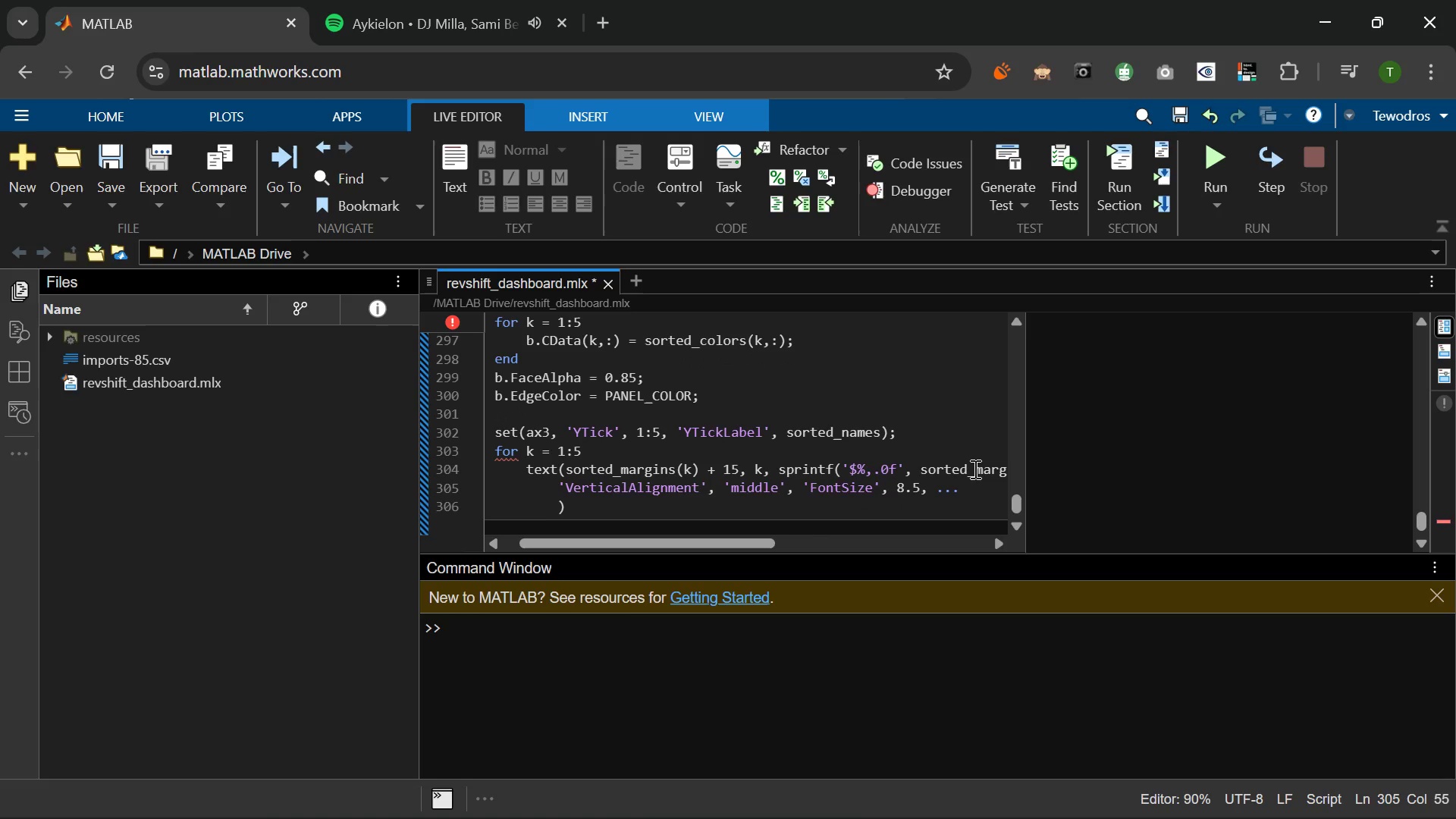 
type('Color)
 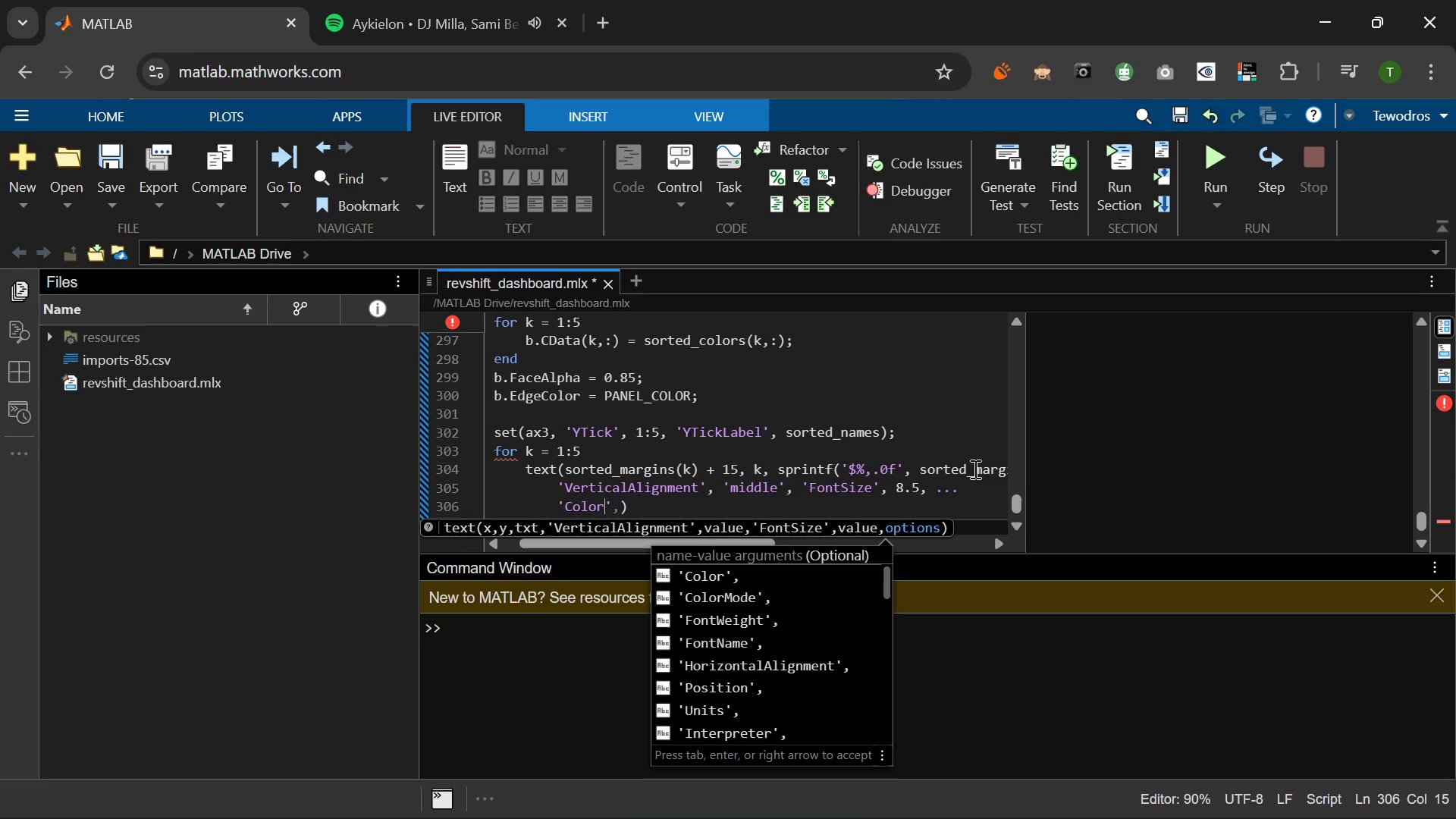 
key(ArrowRight)
 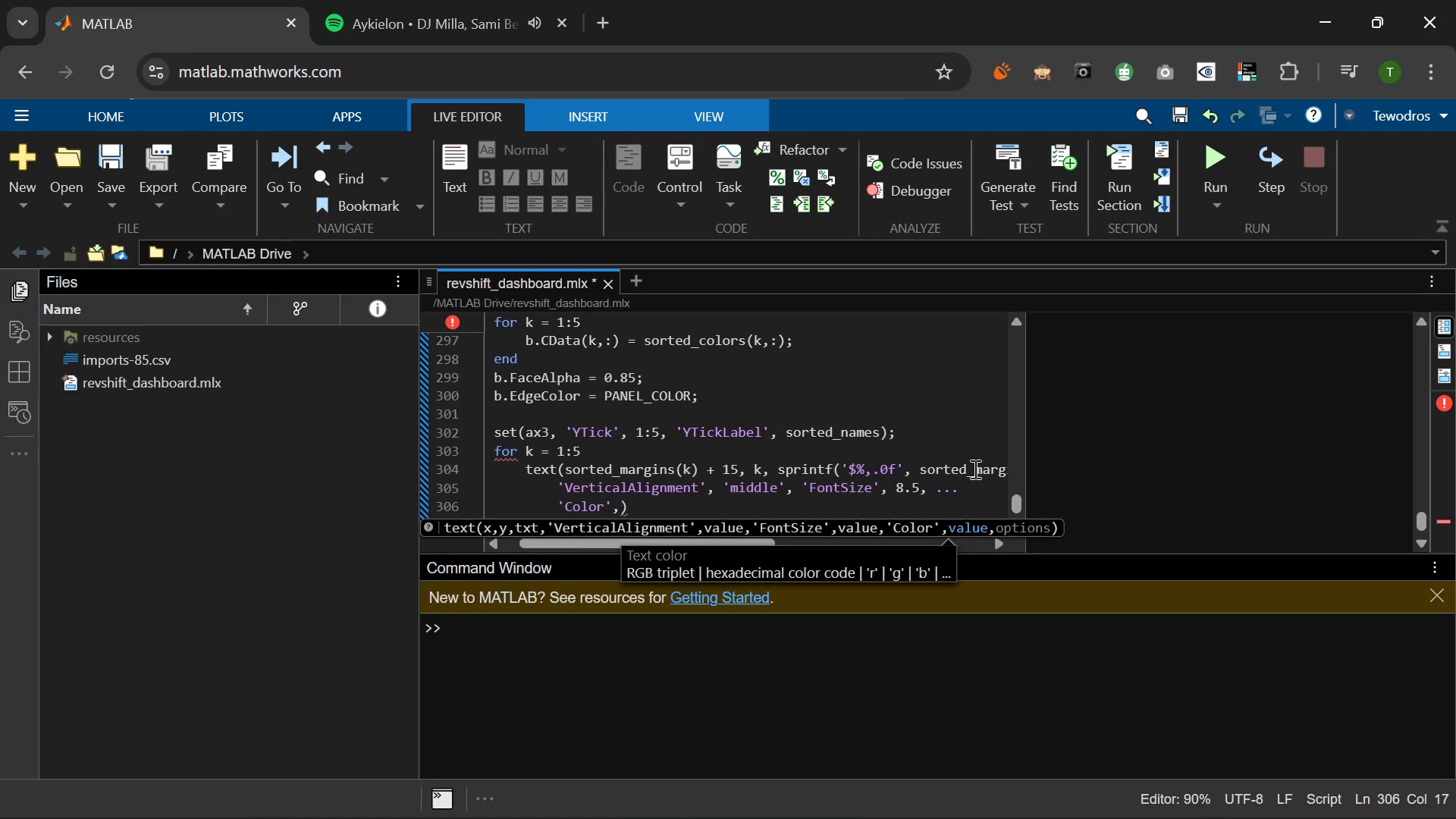 
type( TEXT)
key(Tab)
type(, 'FontW)
key(Tab)
type( 'bold)
 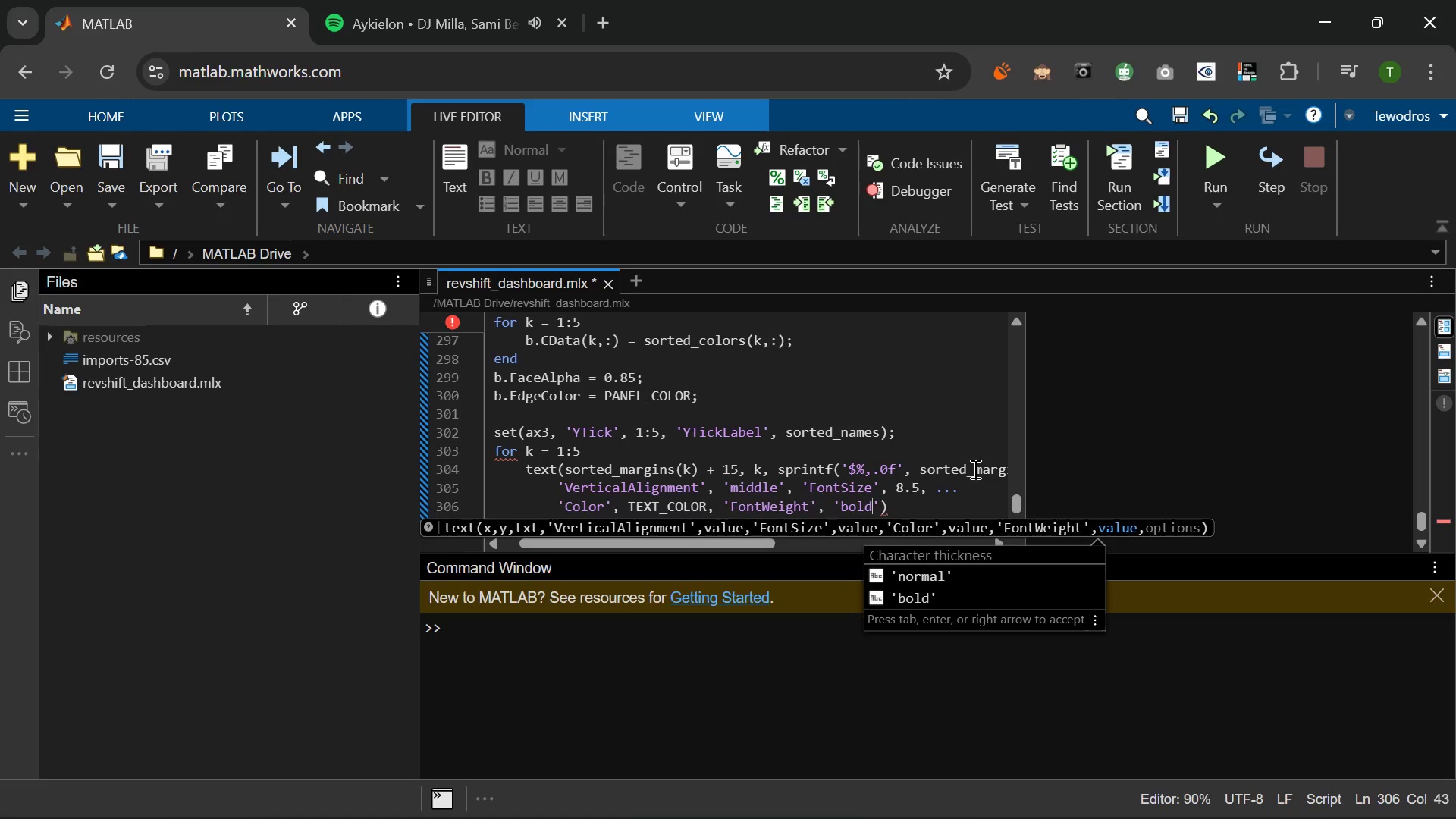 
key(ArrowRight)
 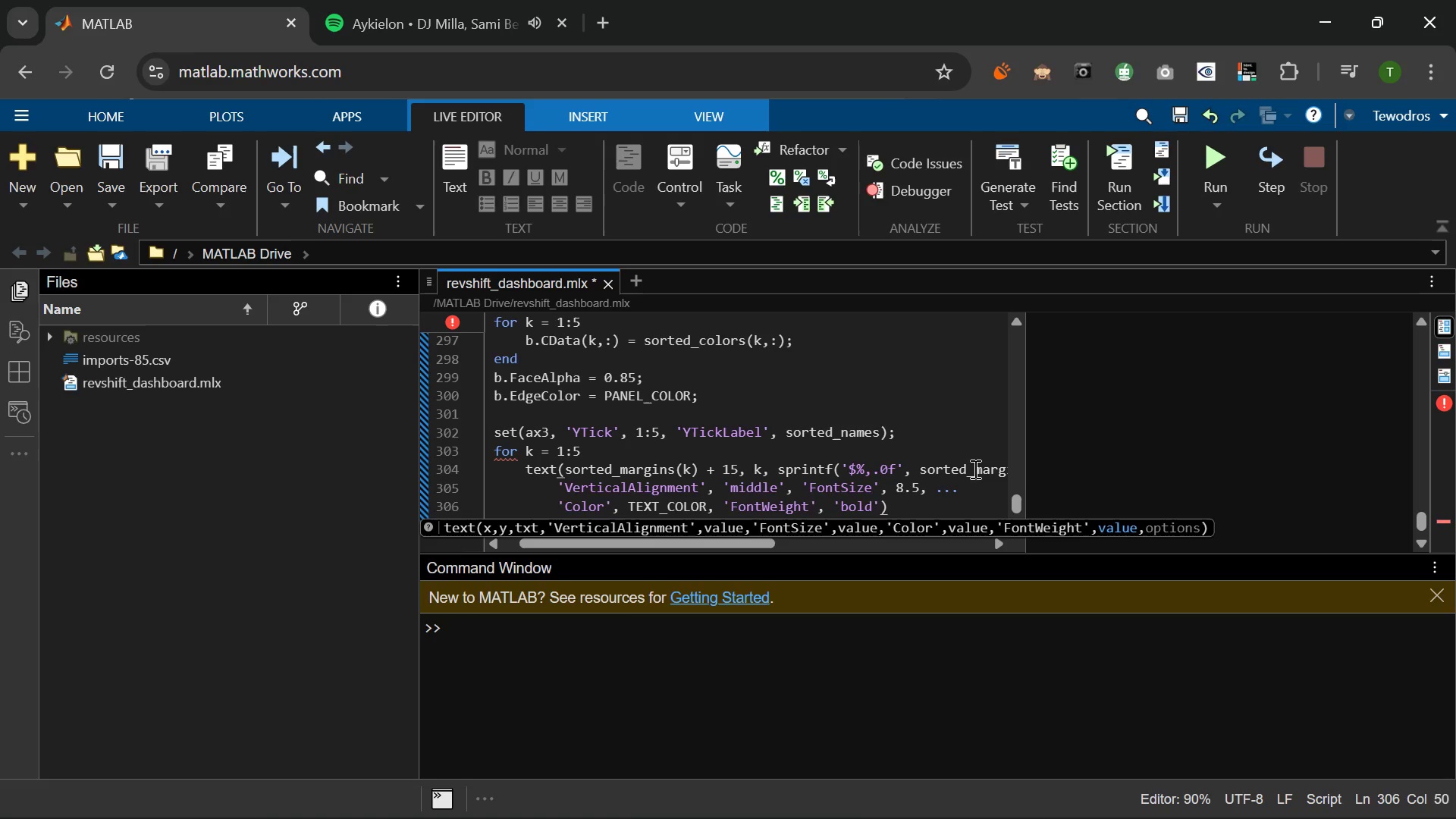 
type(, 'Part)
key(Backspace)
type(ent)
 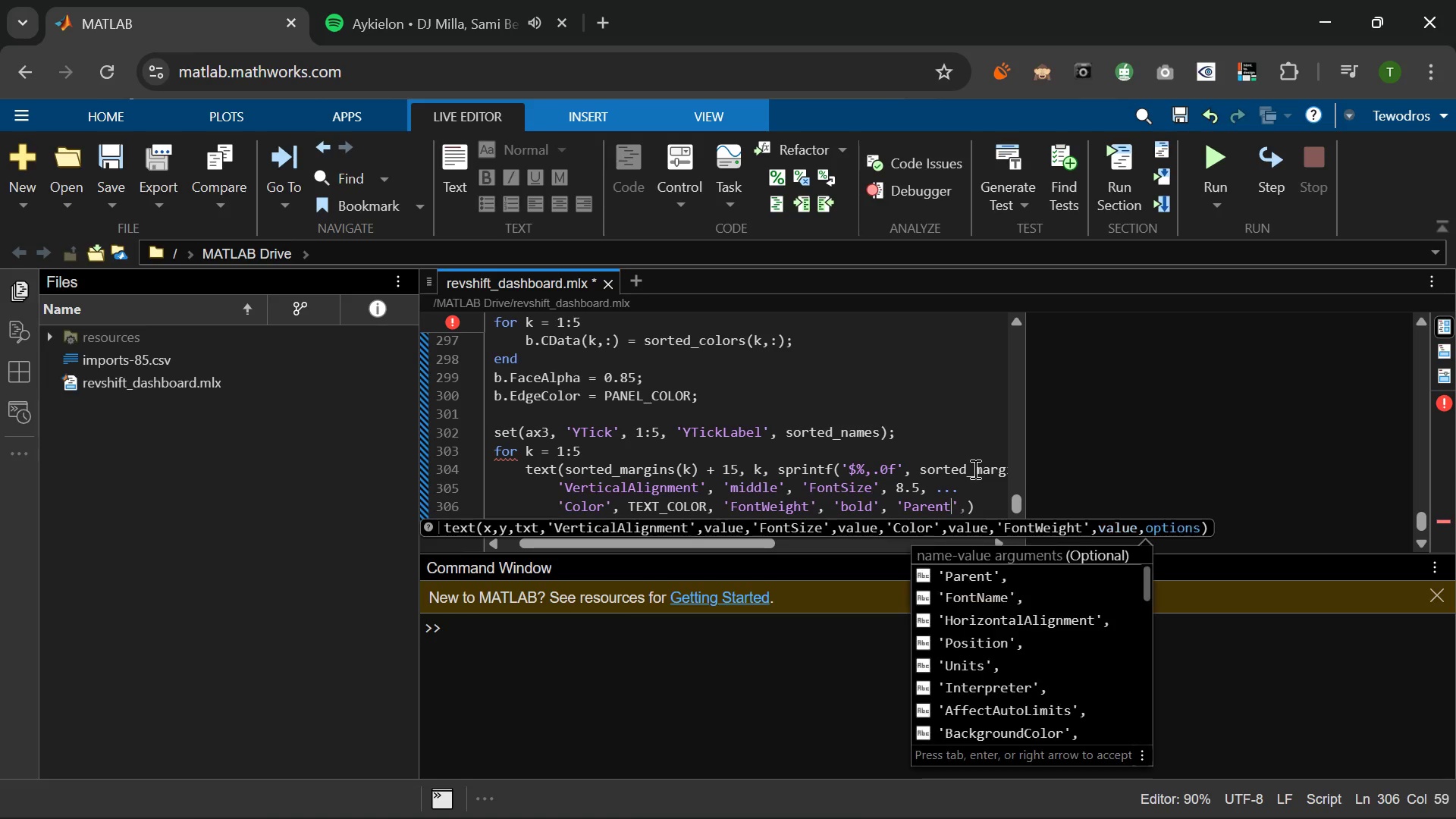 
key(ArrowRight)
 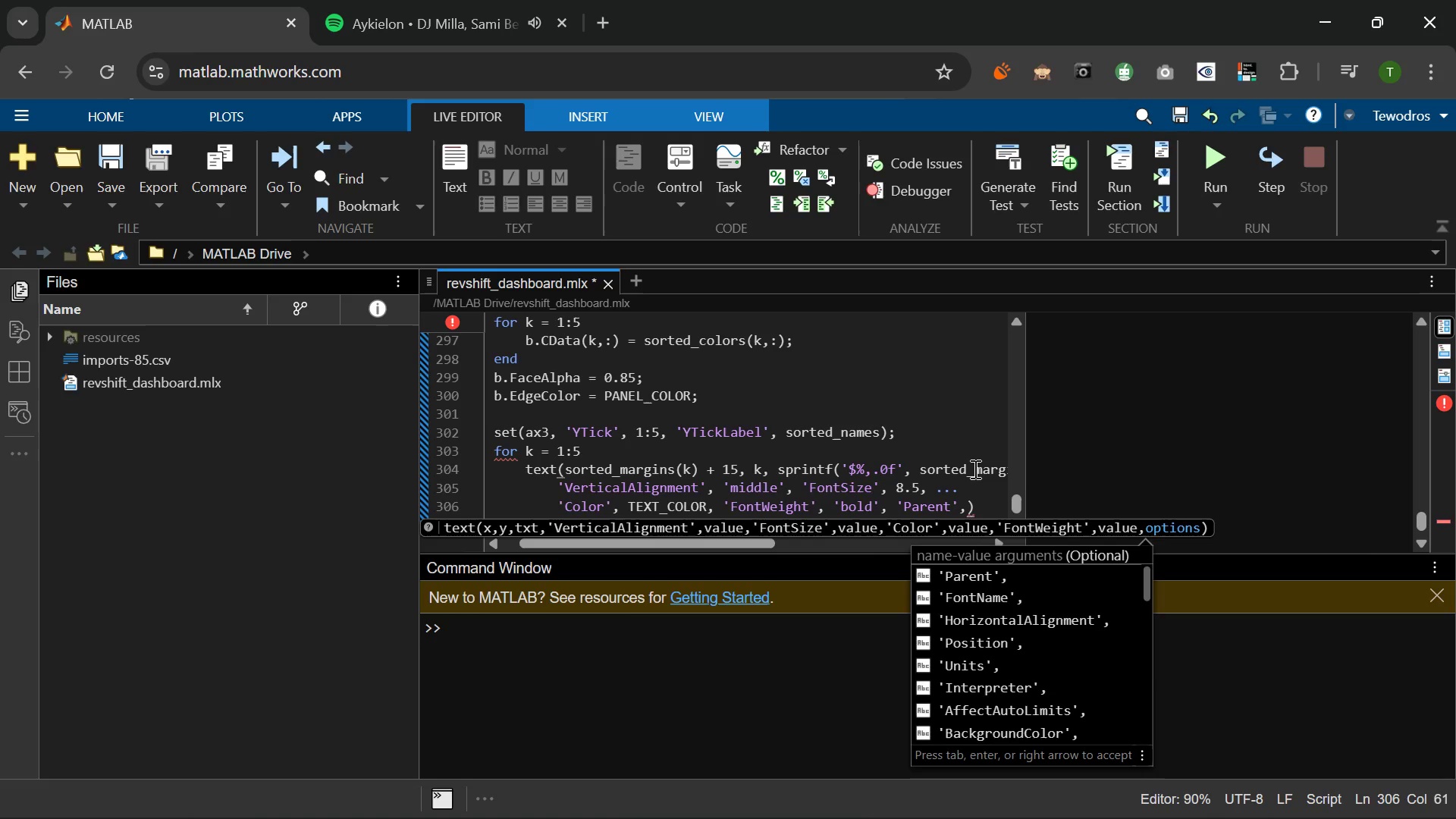 
type( ax3)
 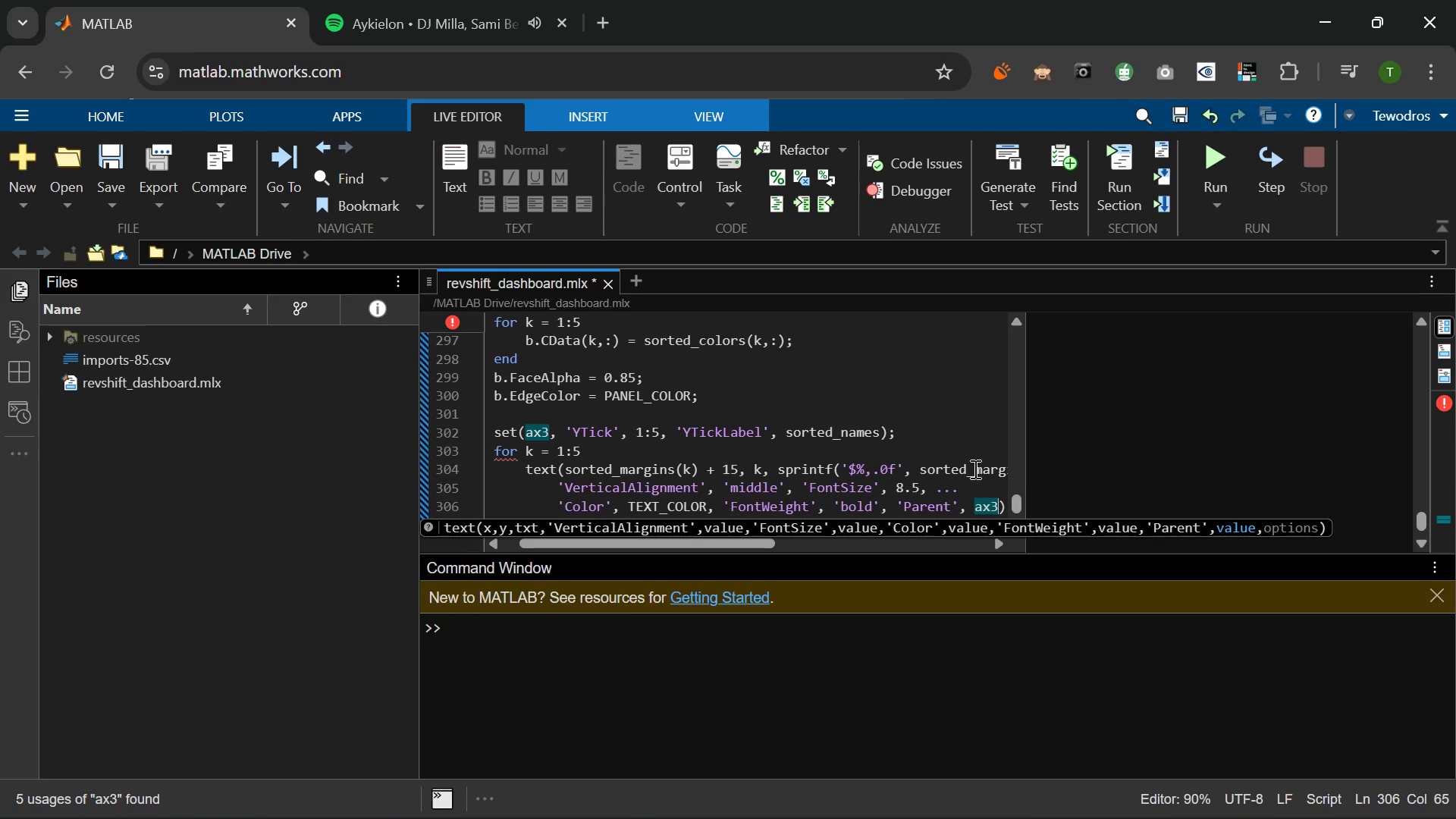 
key(ArrowRight)
 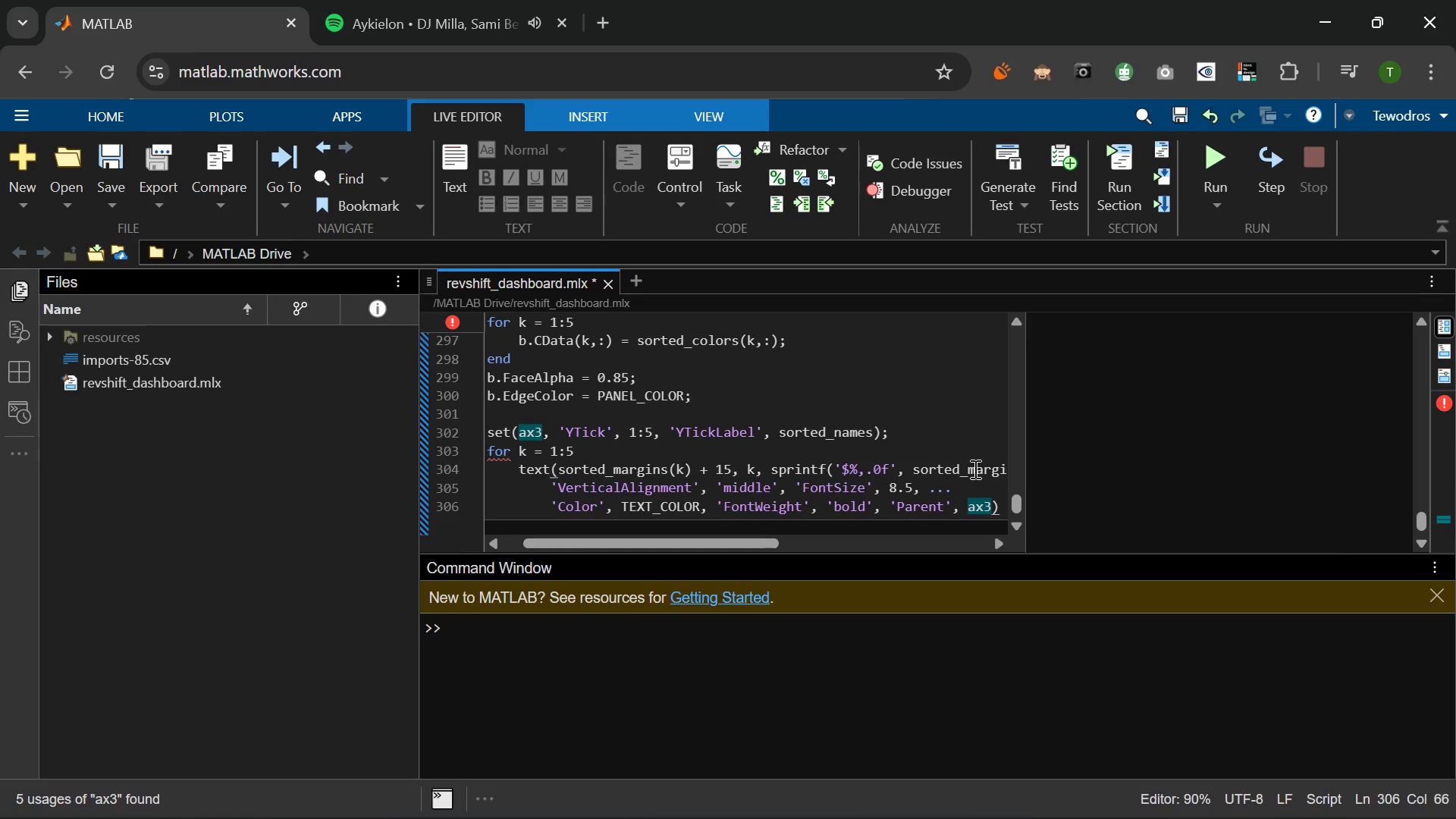 
key(Semicolon)
 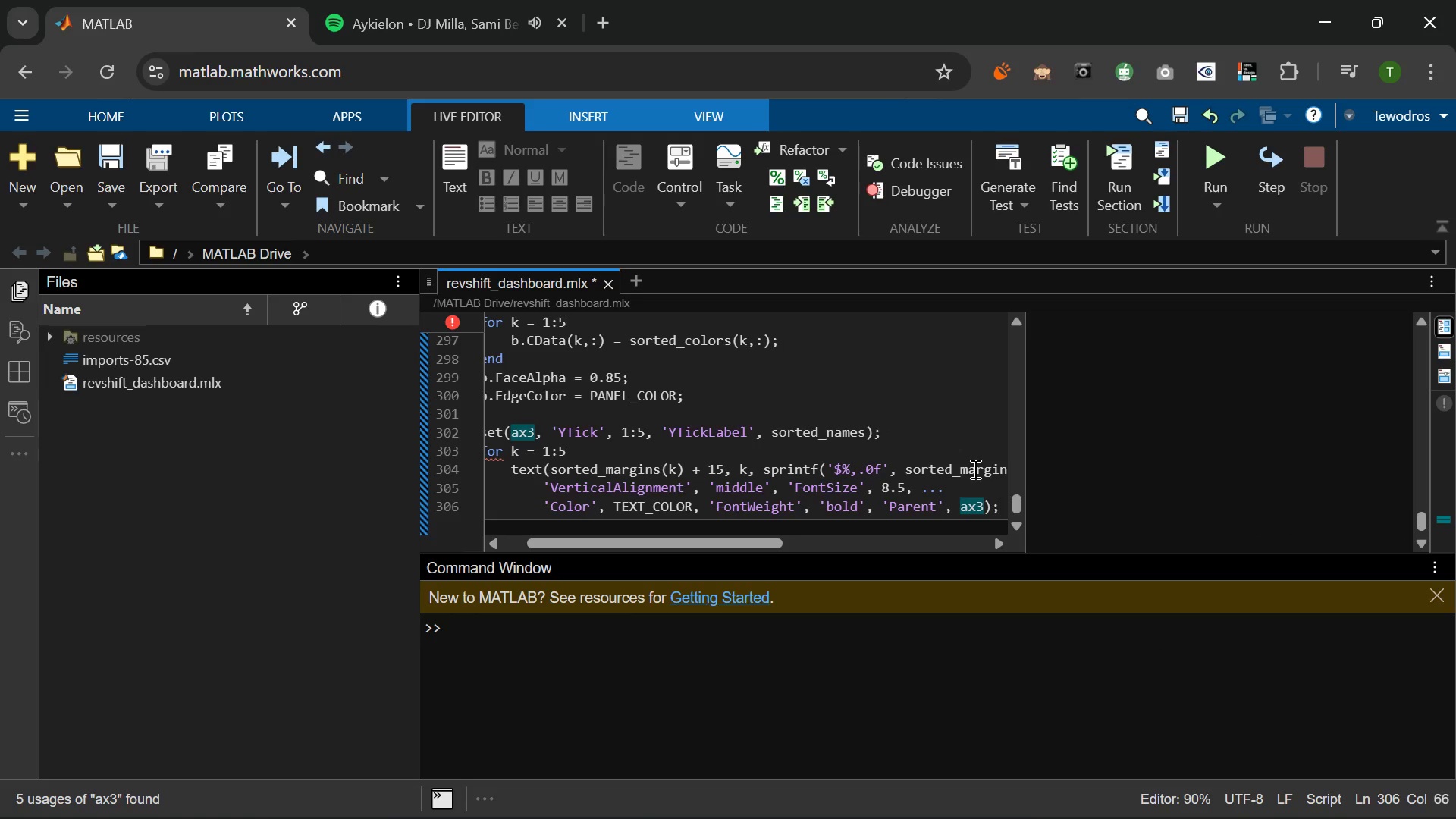 
key(Enter)
 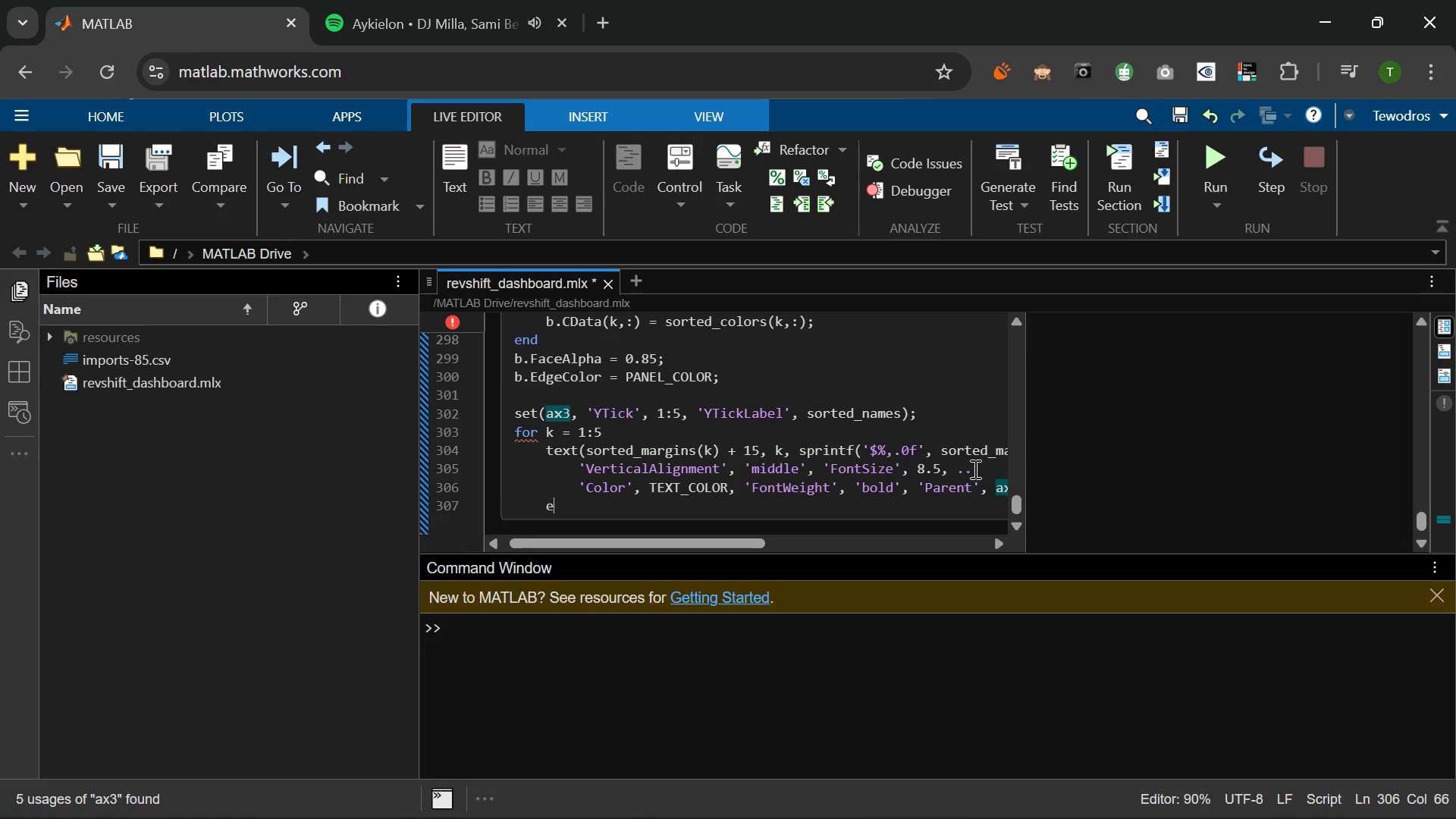 
type(end)
 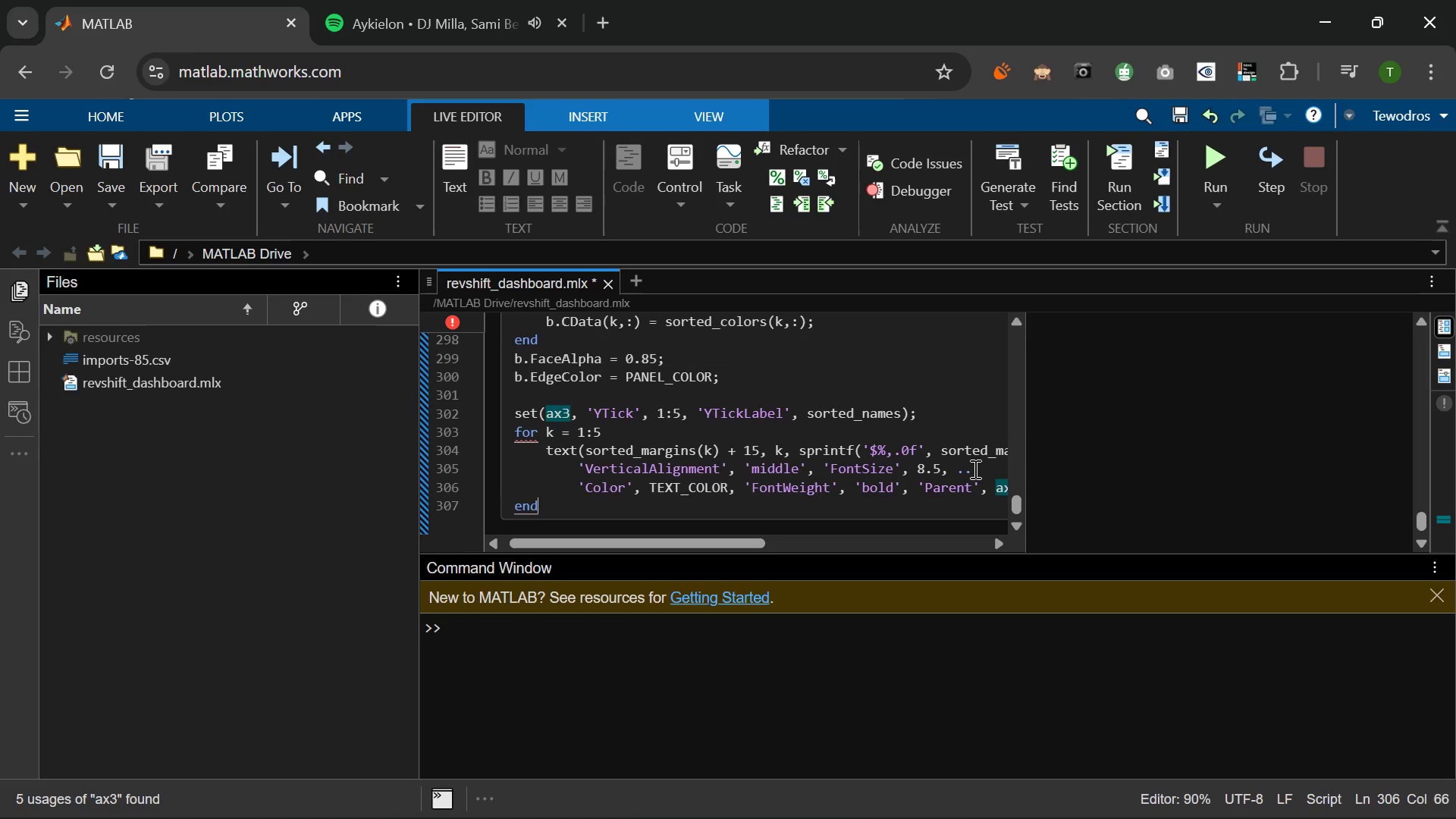 
key(Enter)
 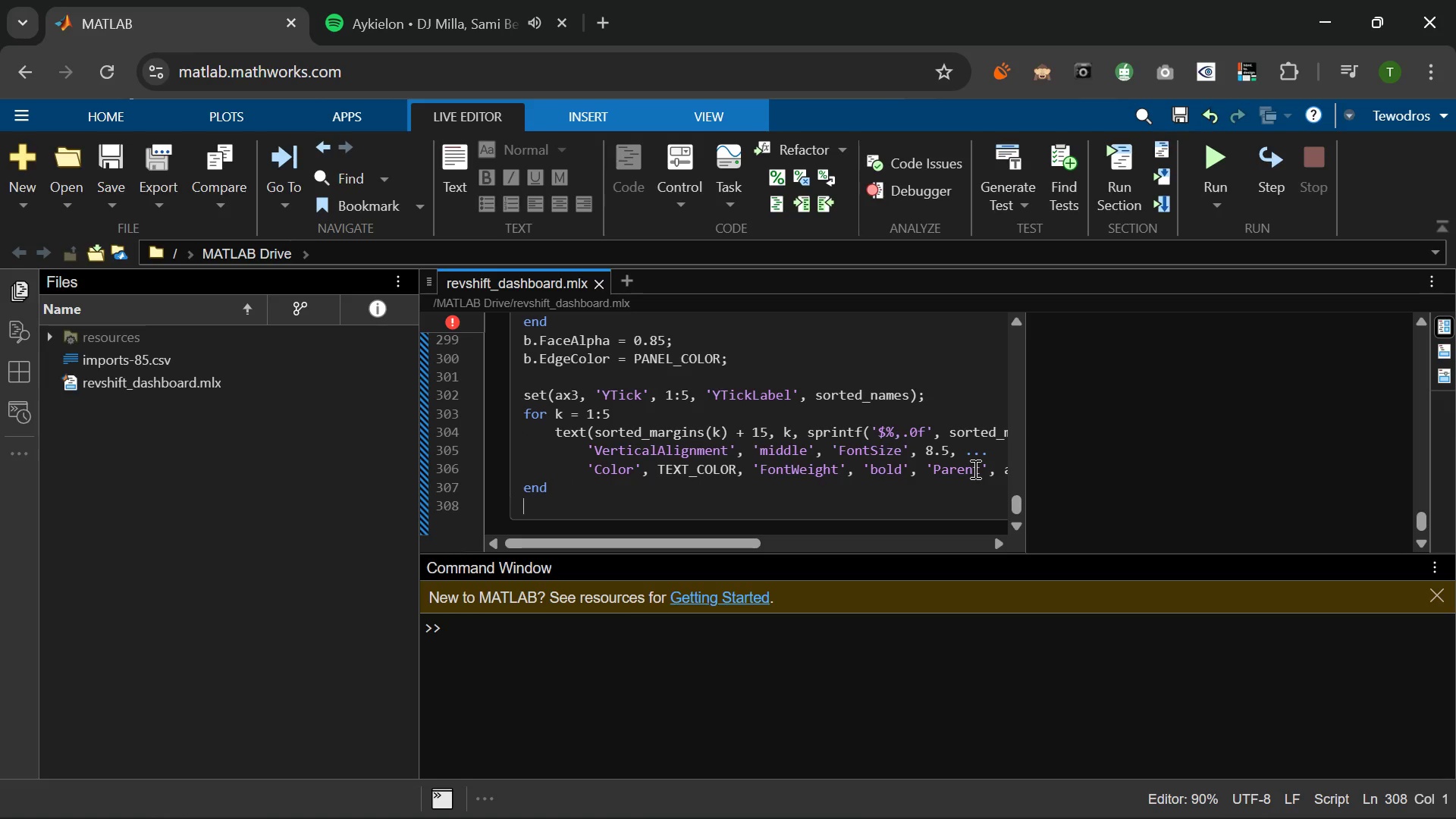 
key(Enter)
 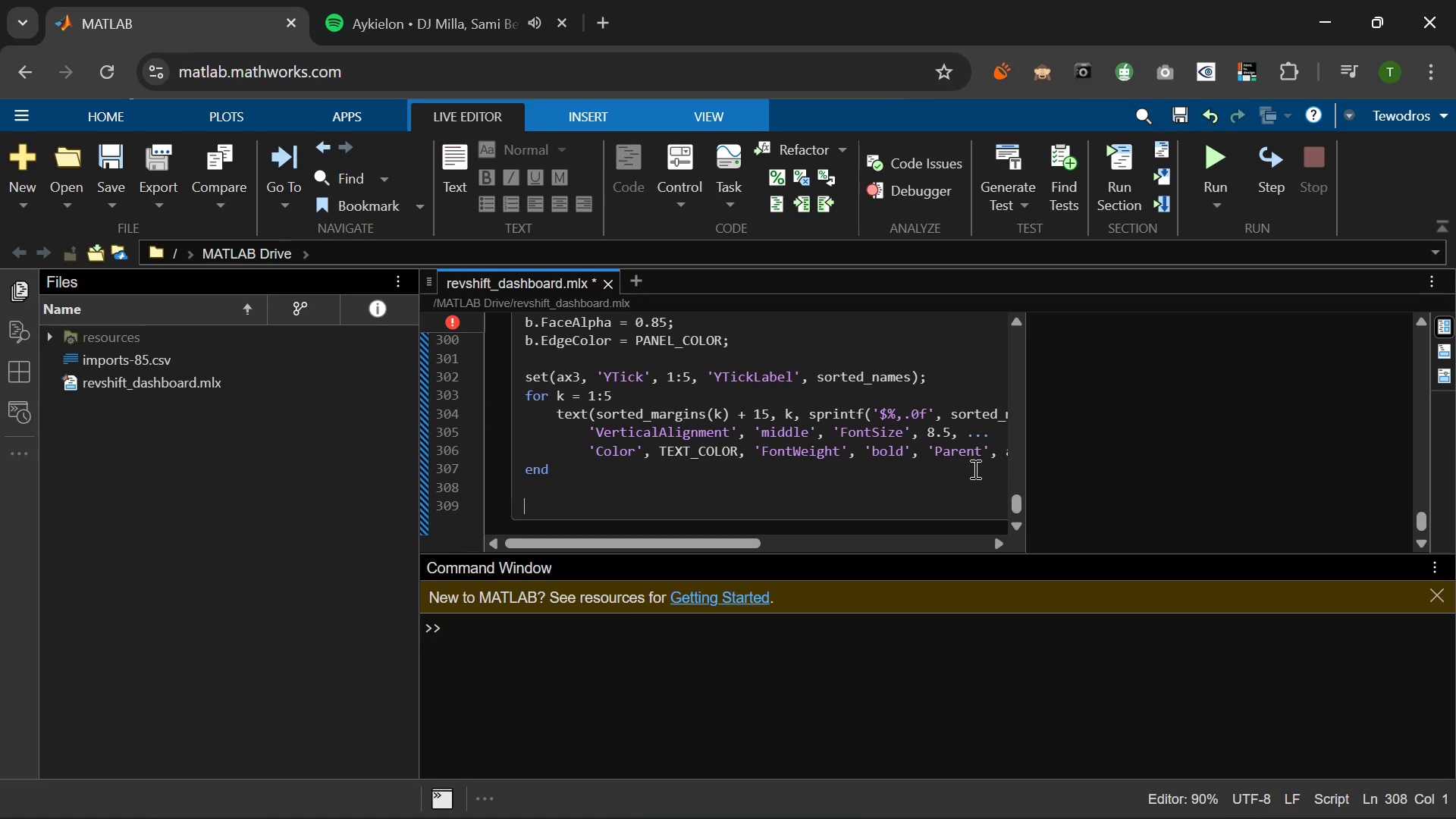 
type(title()
 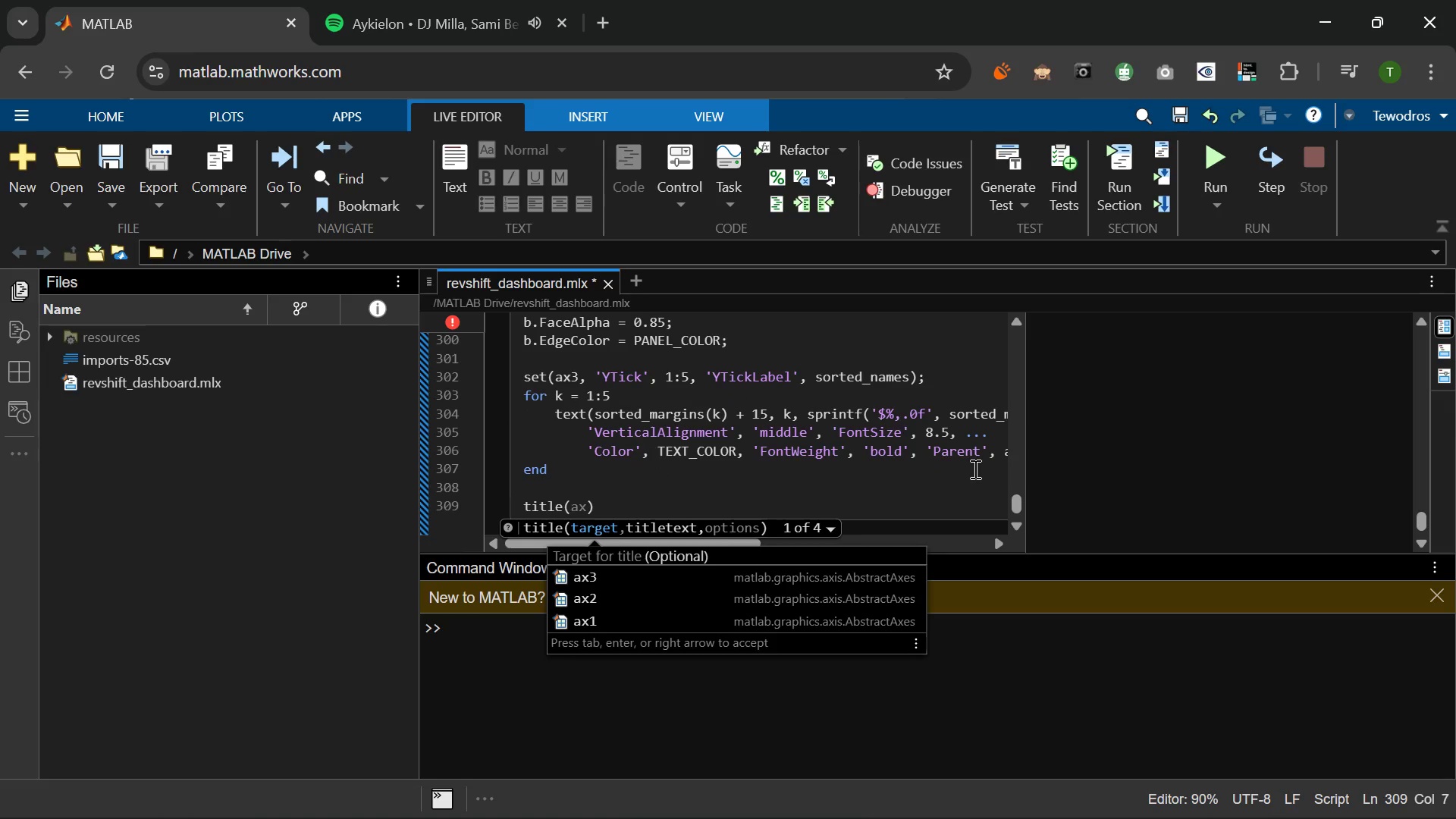 
type(ax)
 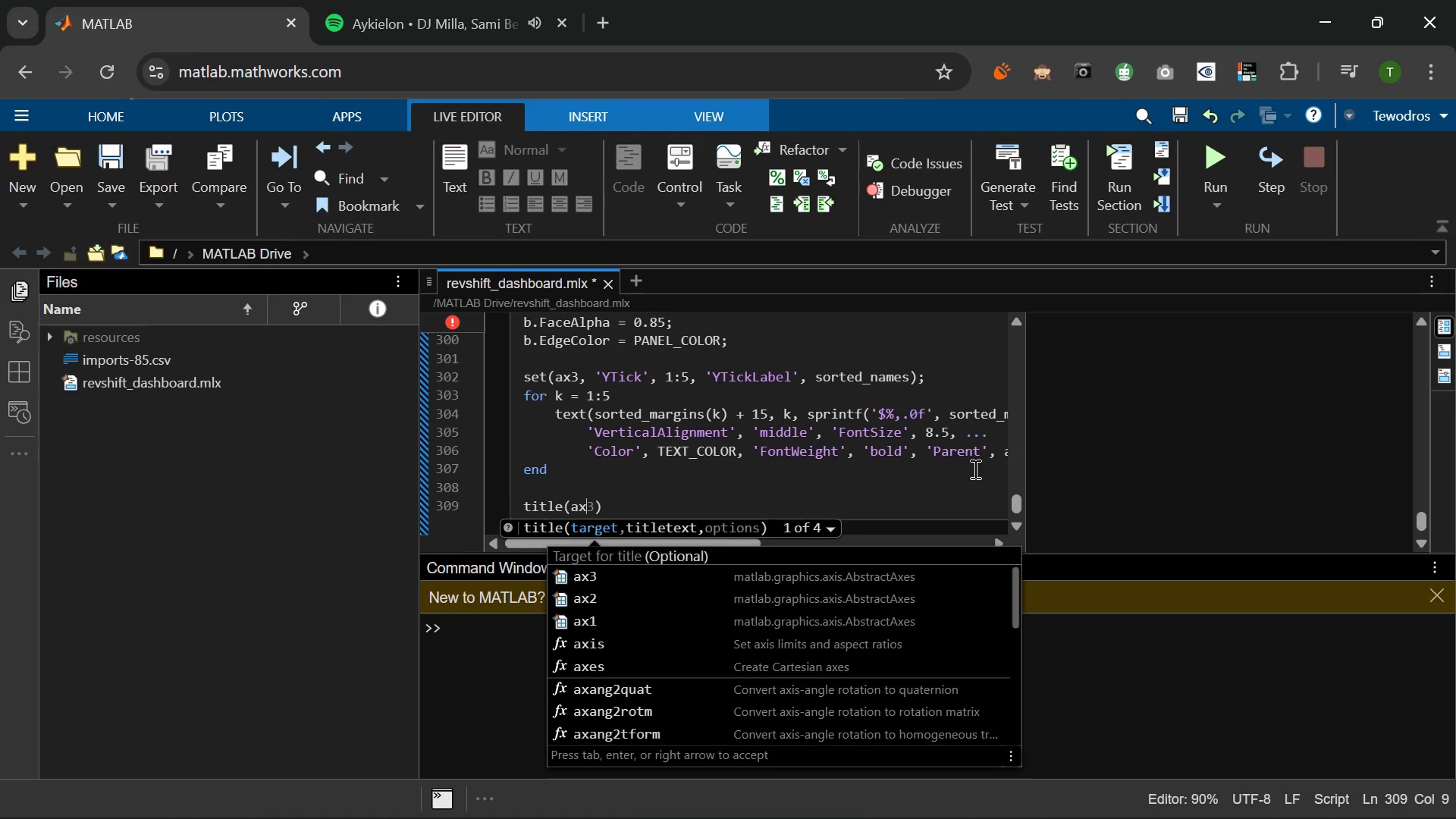 
wait(9.72)
 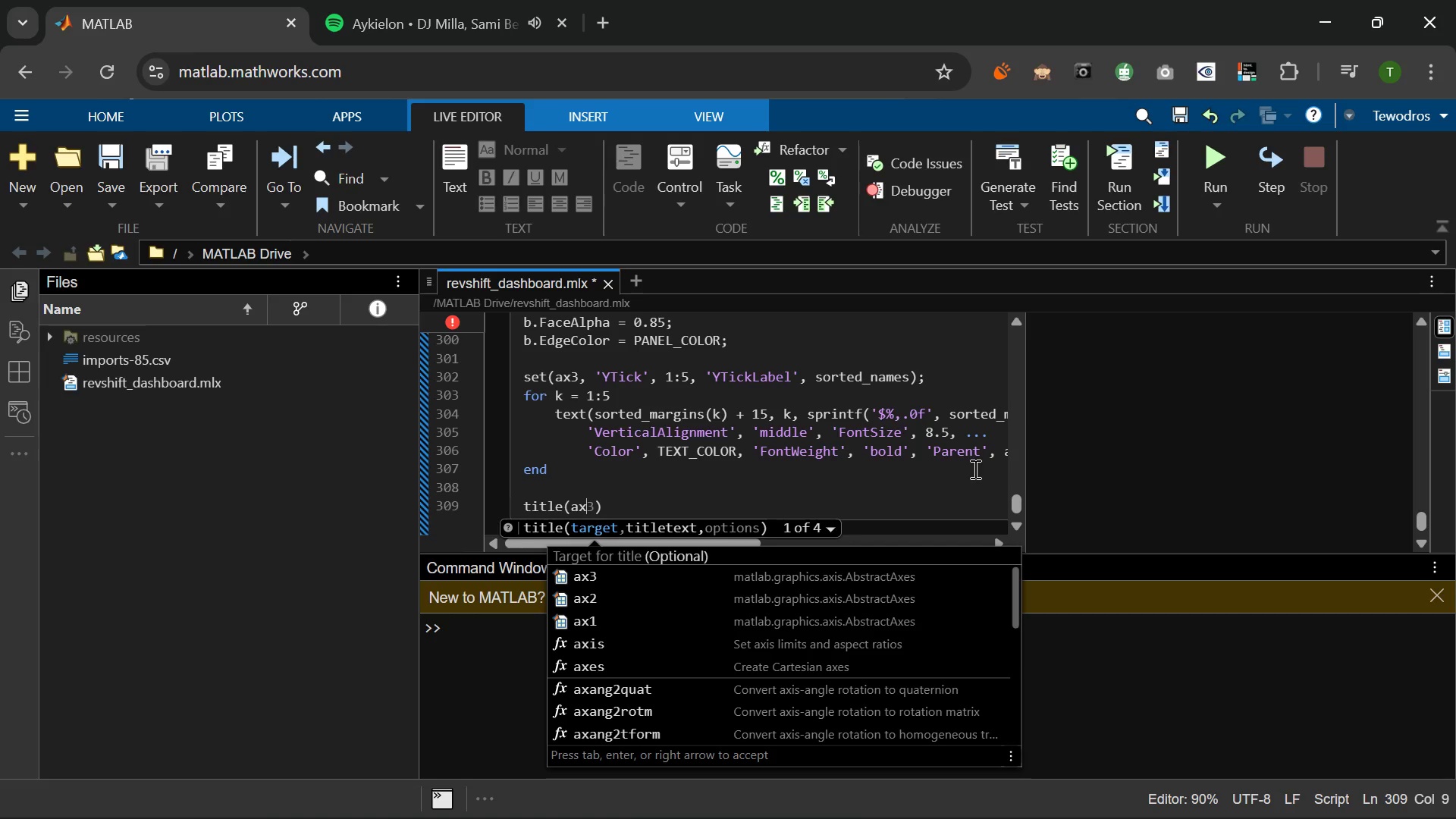 
key(Tab)
type(, 'Average Net Margin by Servie)
key(Backspace)
type(ce CA)
key(Backspace)
type(t)
key(Backspace)
type(ategory)
 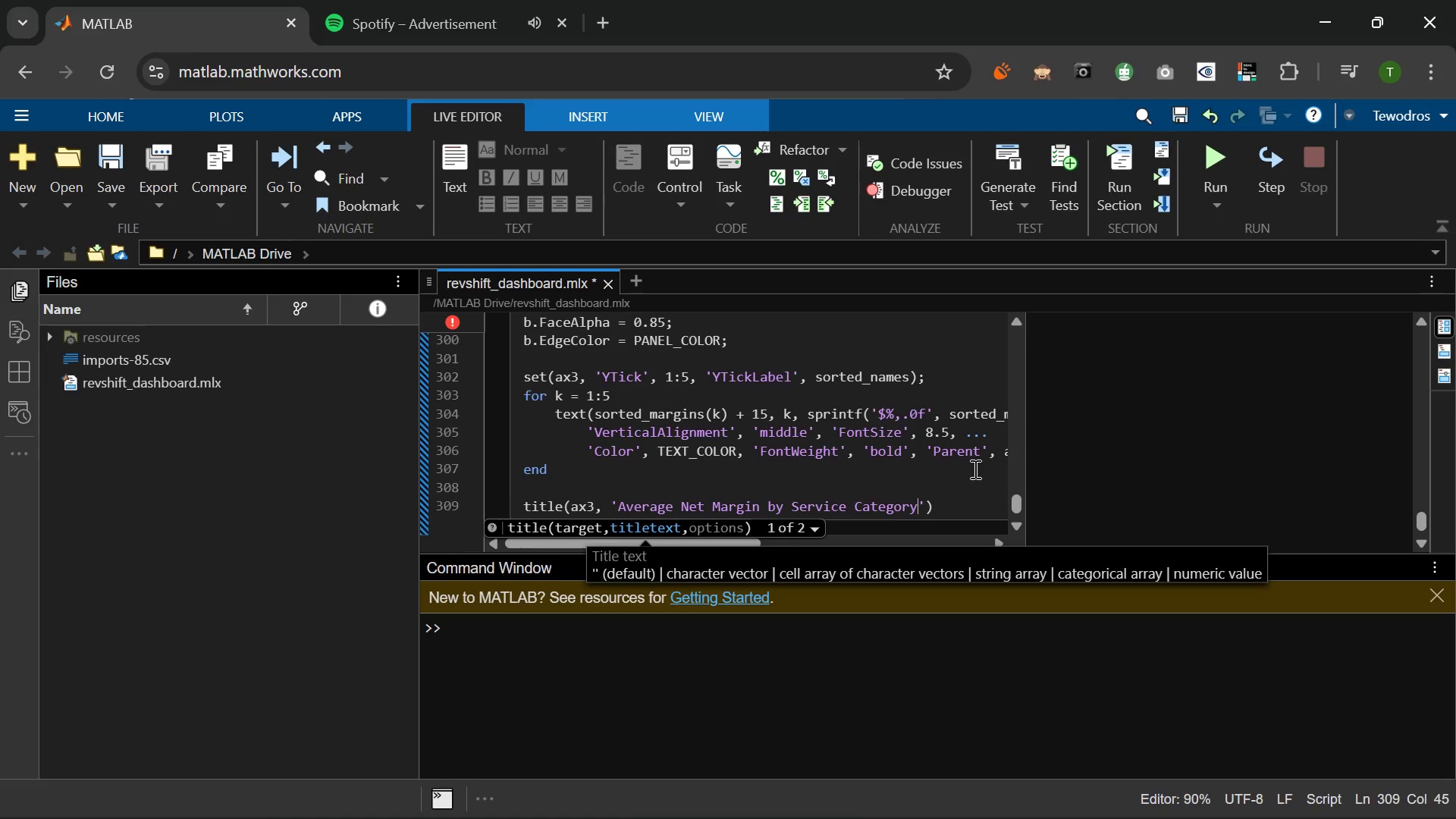 
key(ArrowRight)
 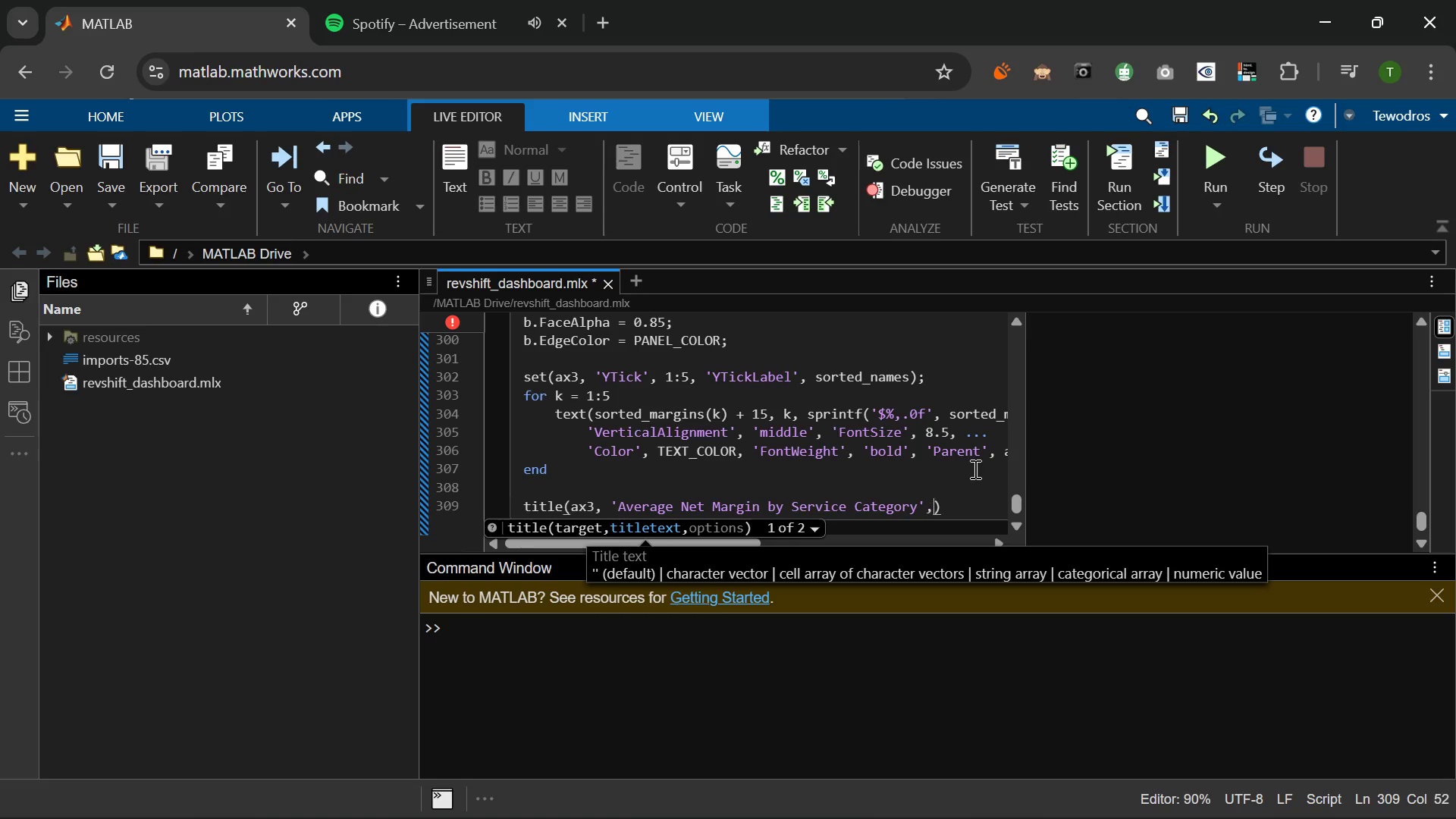 
key(Comma)
 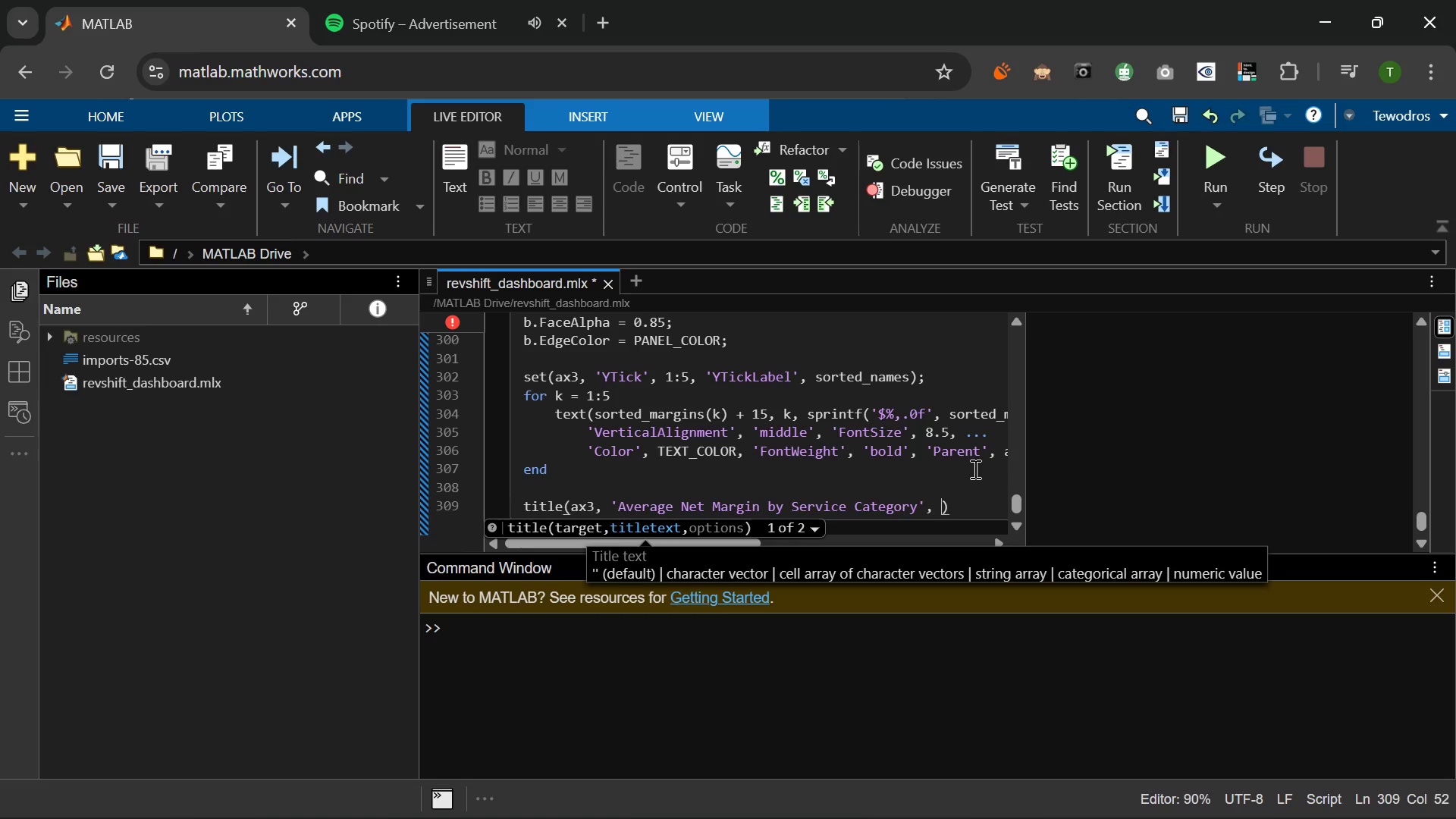 
key(Space)
 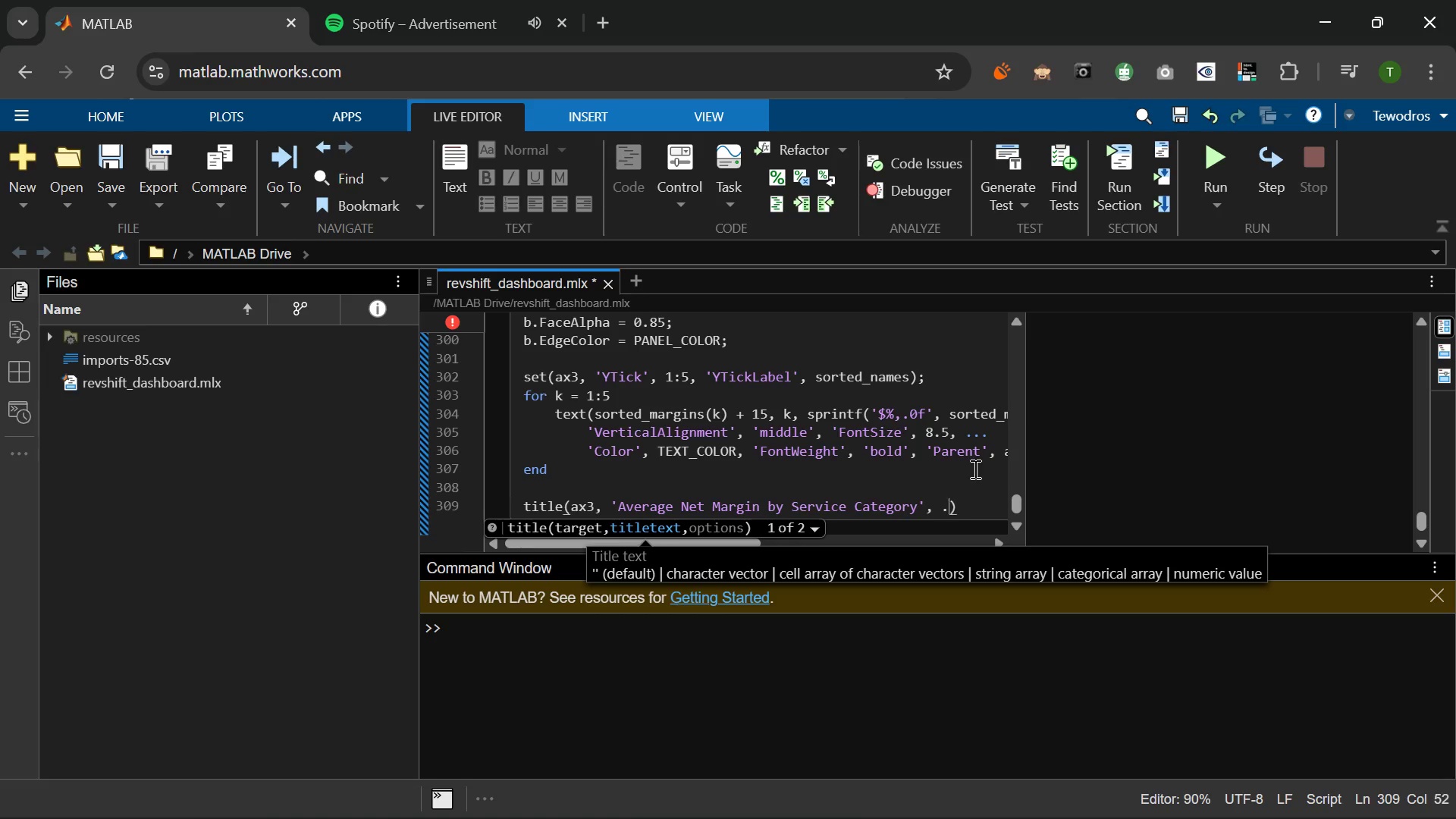 
key(Period)
 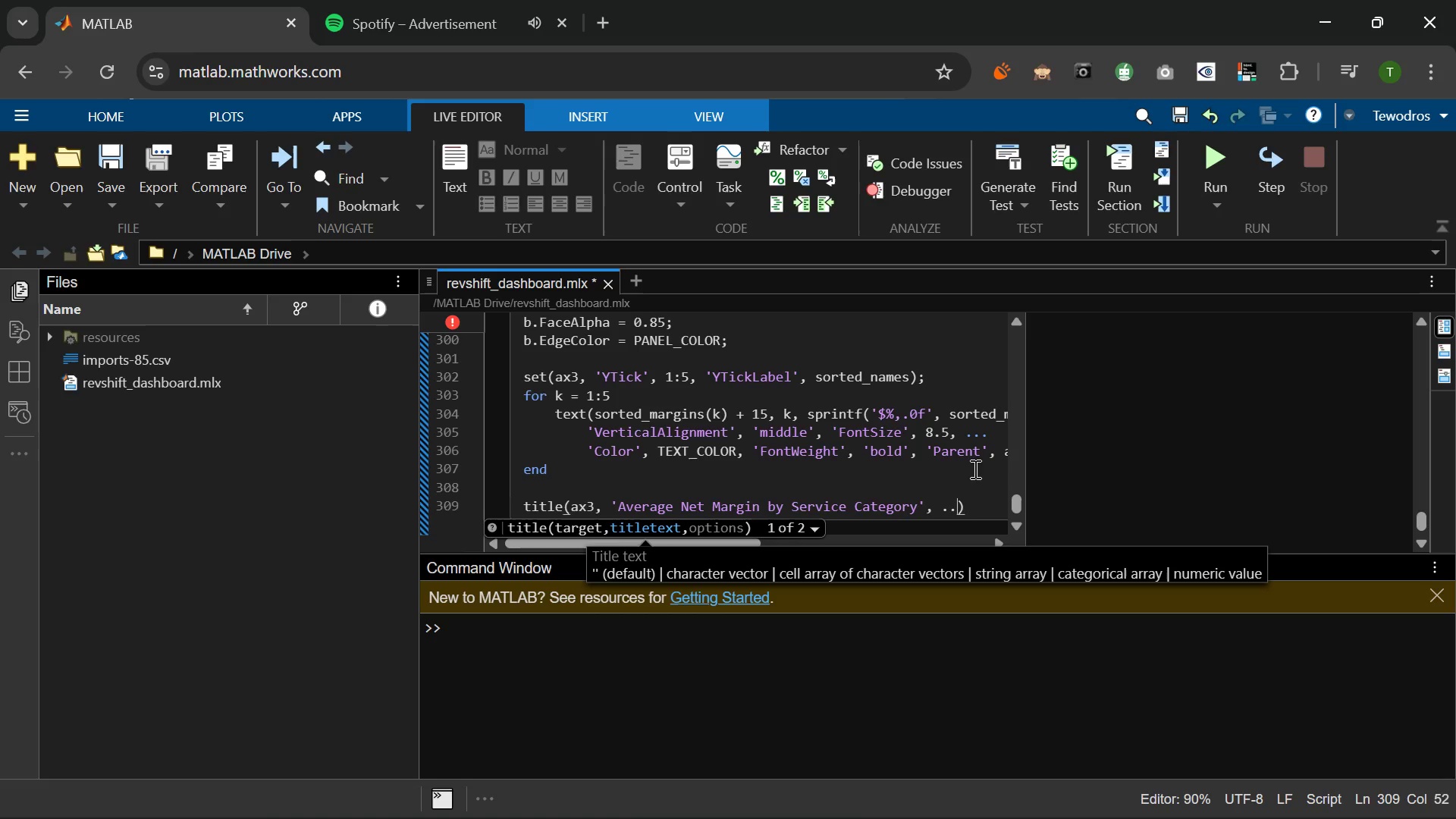 
key(Period)
 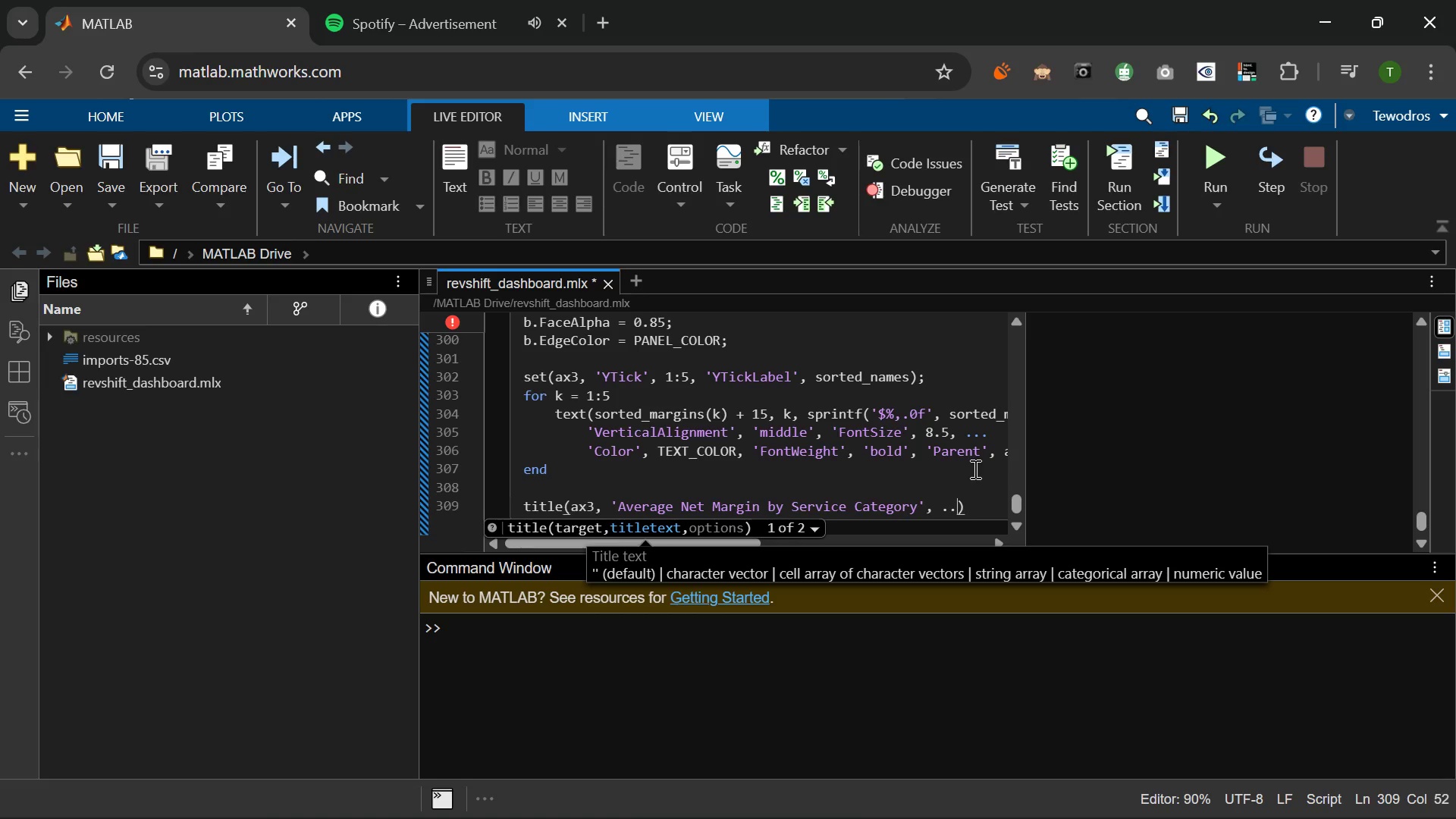 
key(Period)
 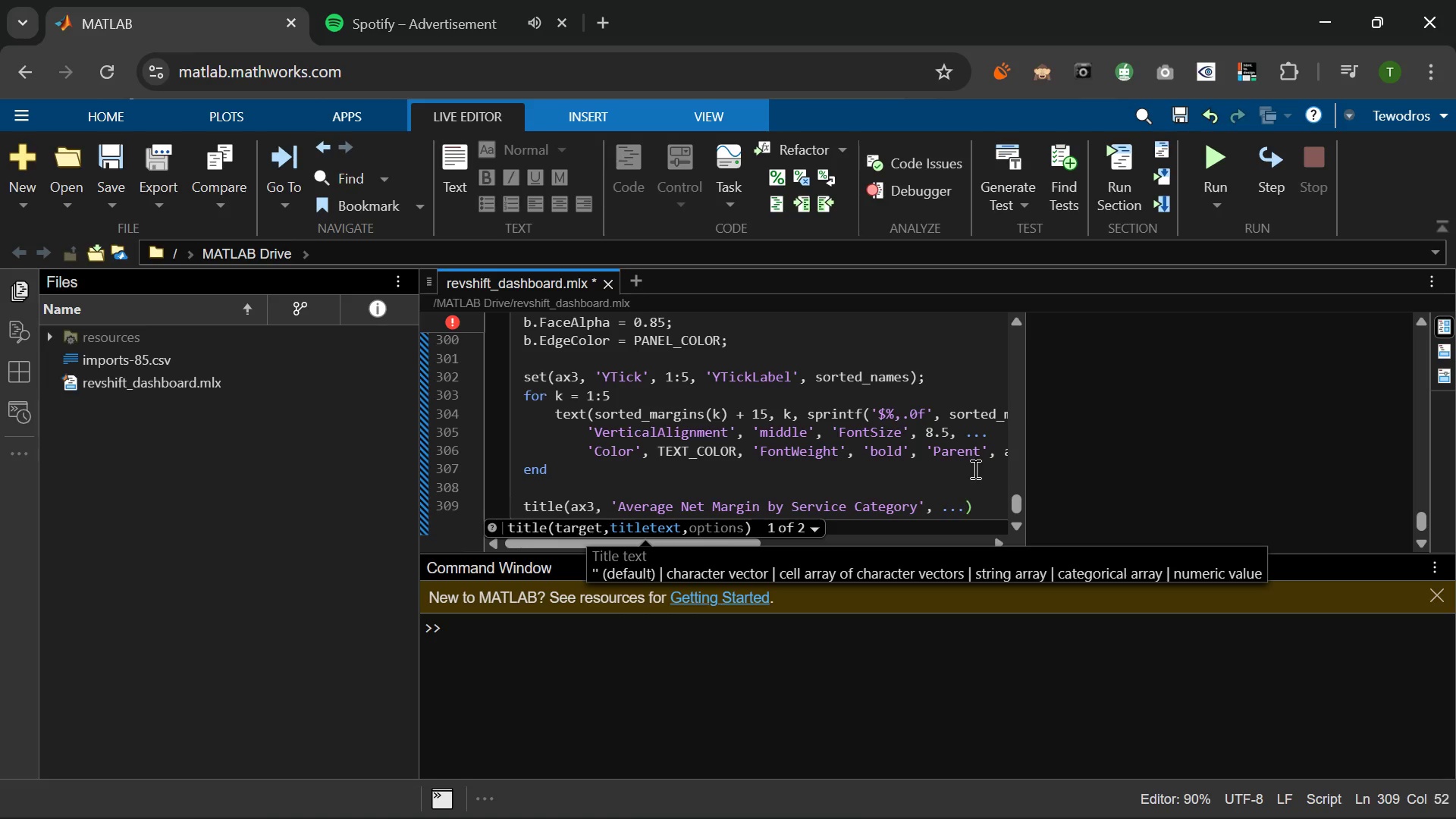 
key(Enter)
 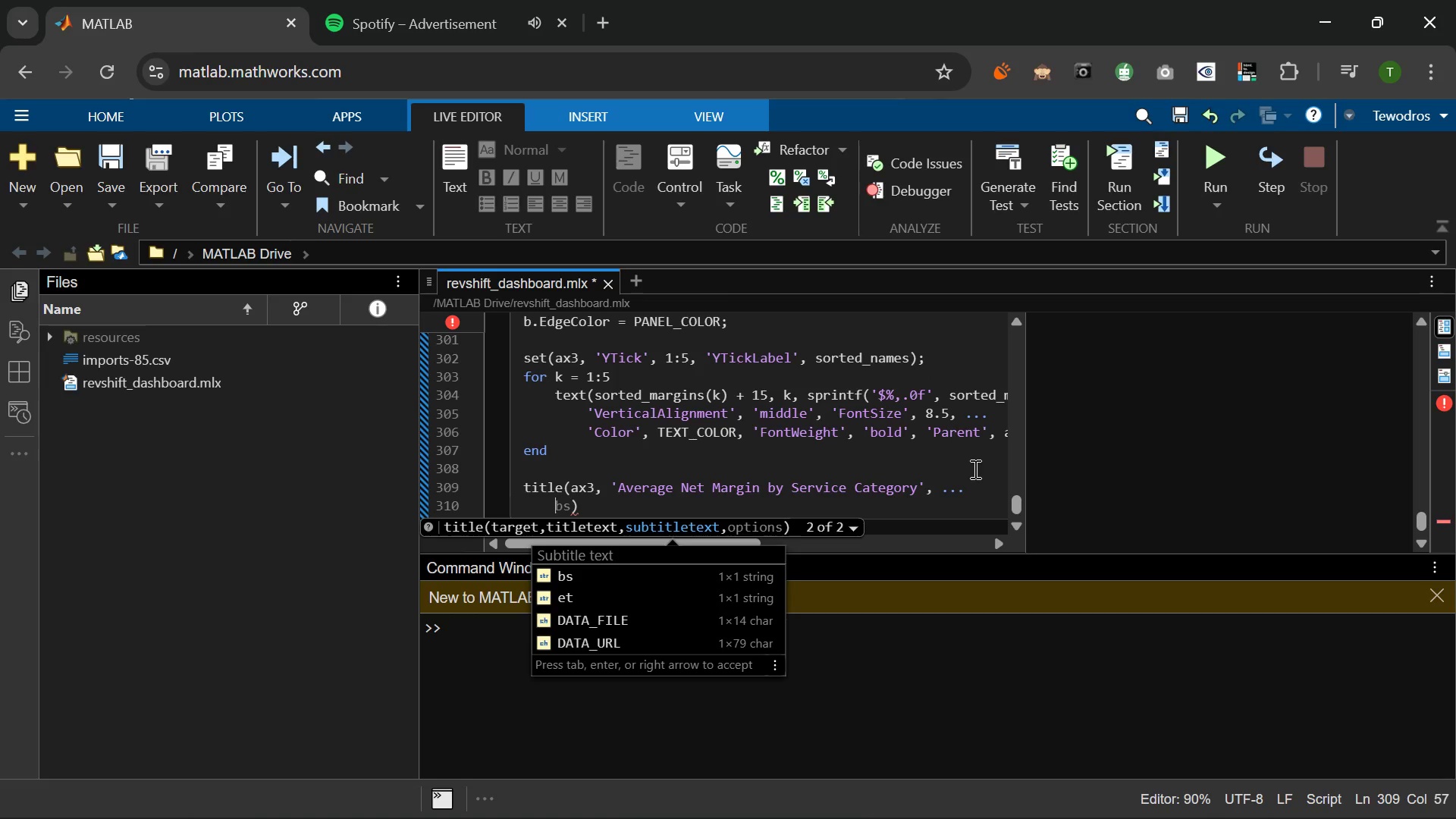 
type('Fon)
key(Tab)
key(Tab)
type( 10 ')
key(Backspace)
key(Backspace)
type(, )
key(Tab)
type( 'bold)
 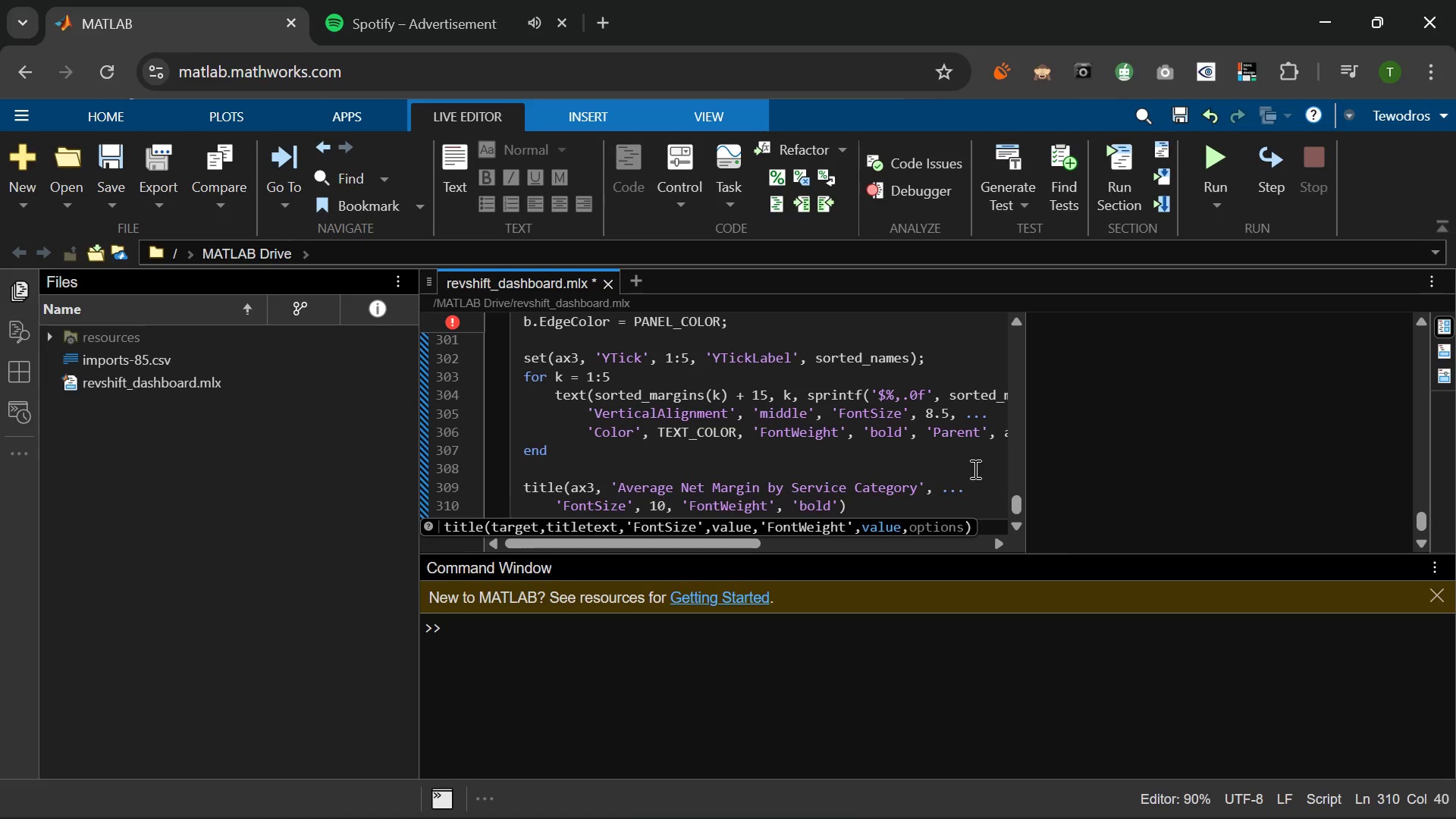 
key(ArrowRight)
 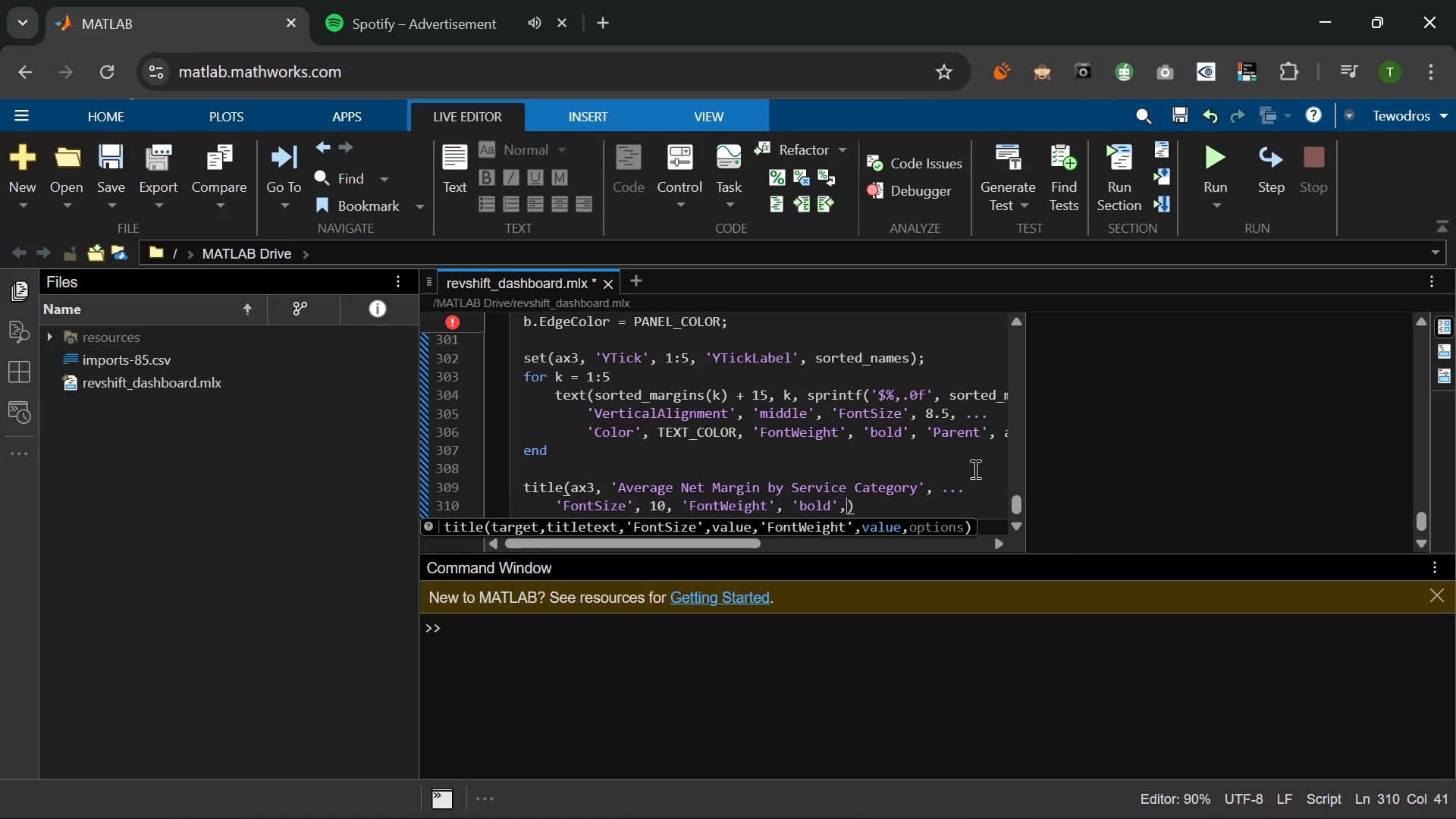 
type(, 'Color)
 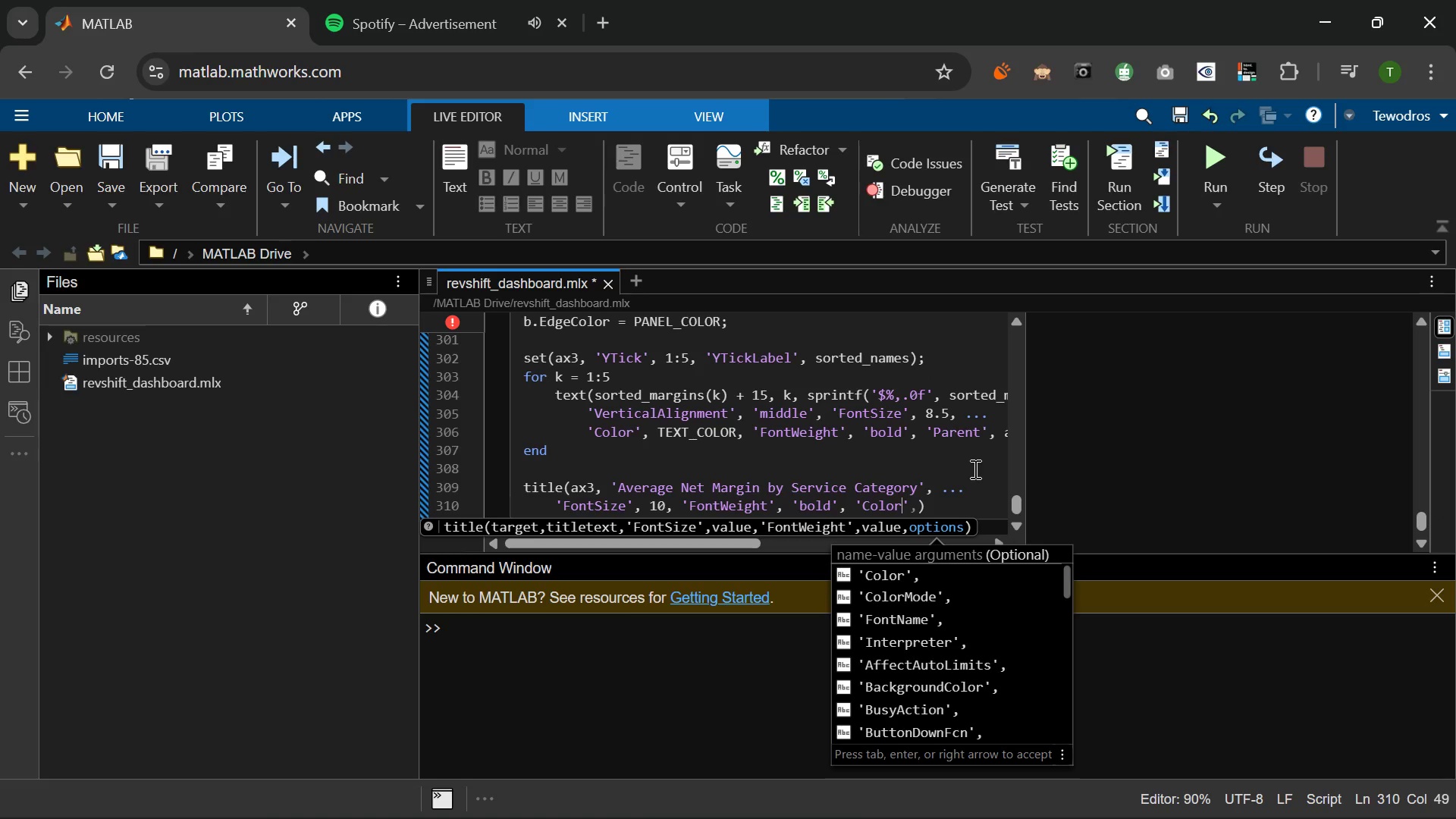 
key(ArrowRight)
 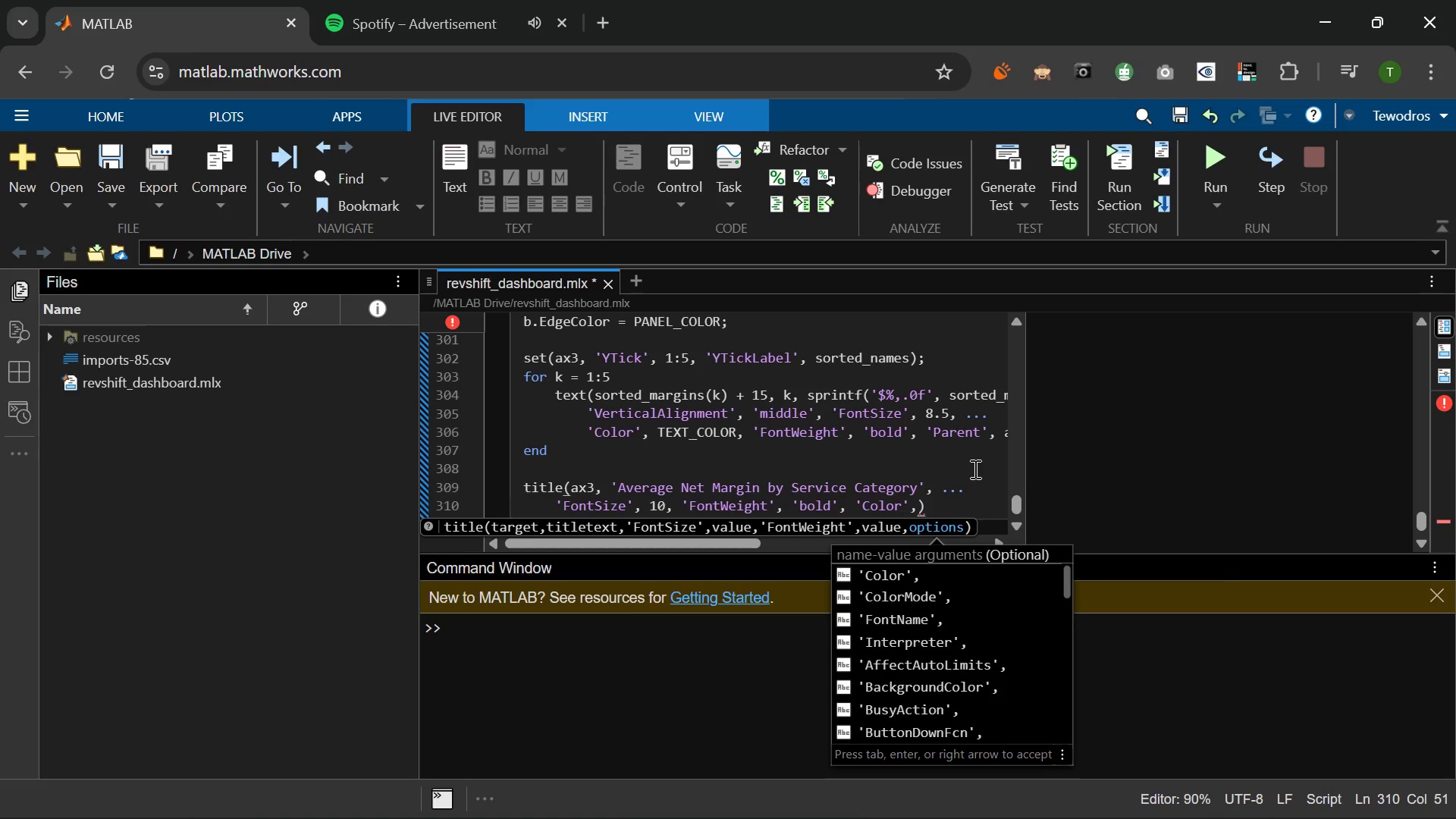 
type( TEXT)
key(Tab)
 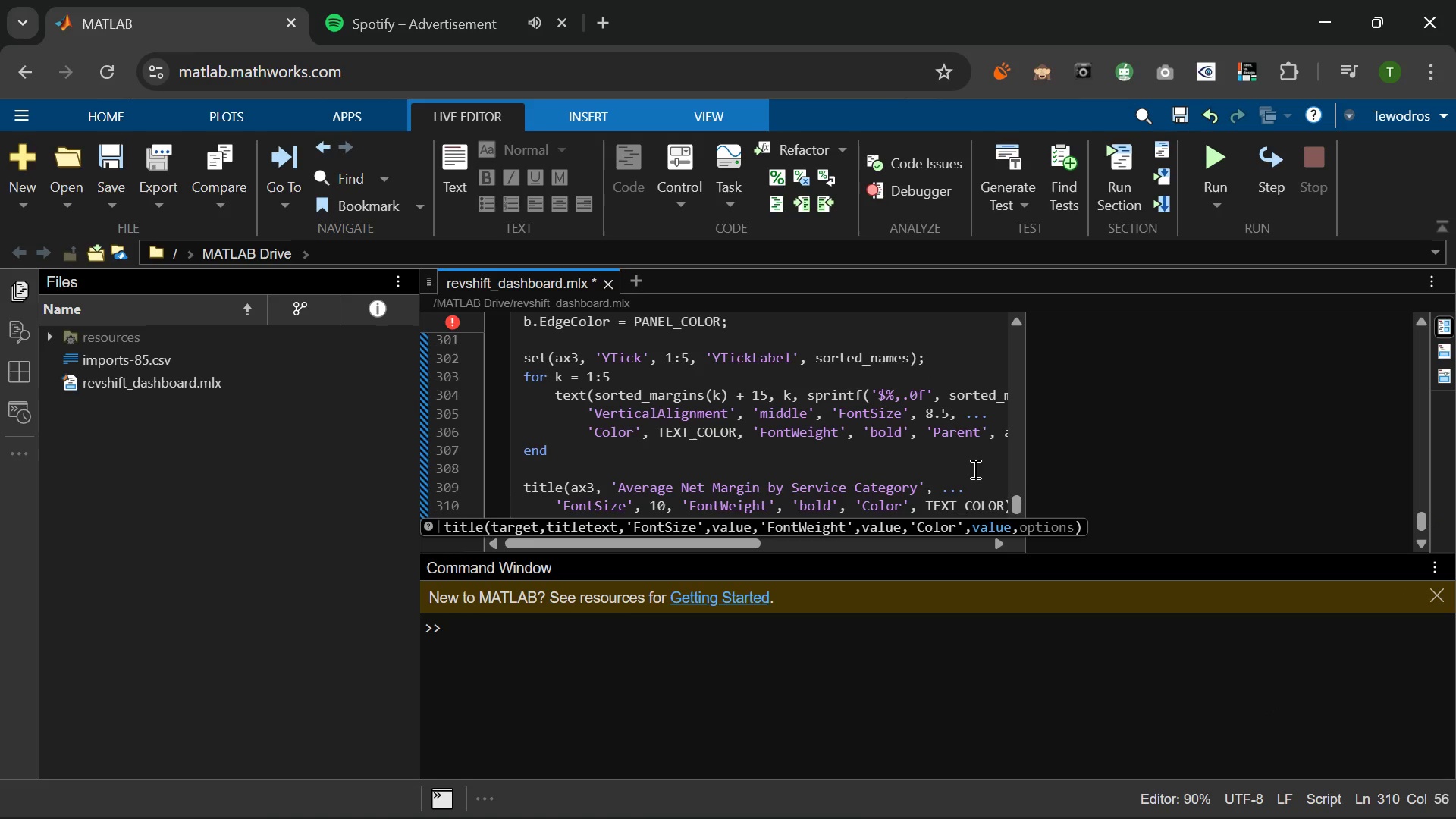 
key(ArrowRight)
 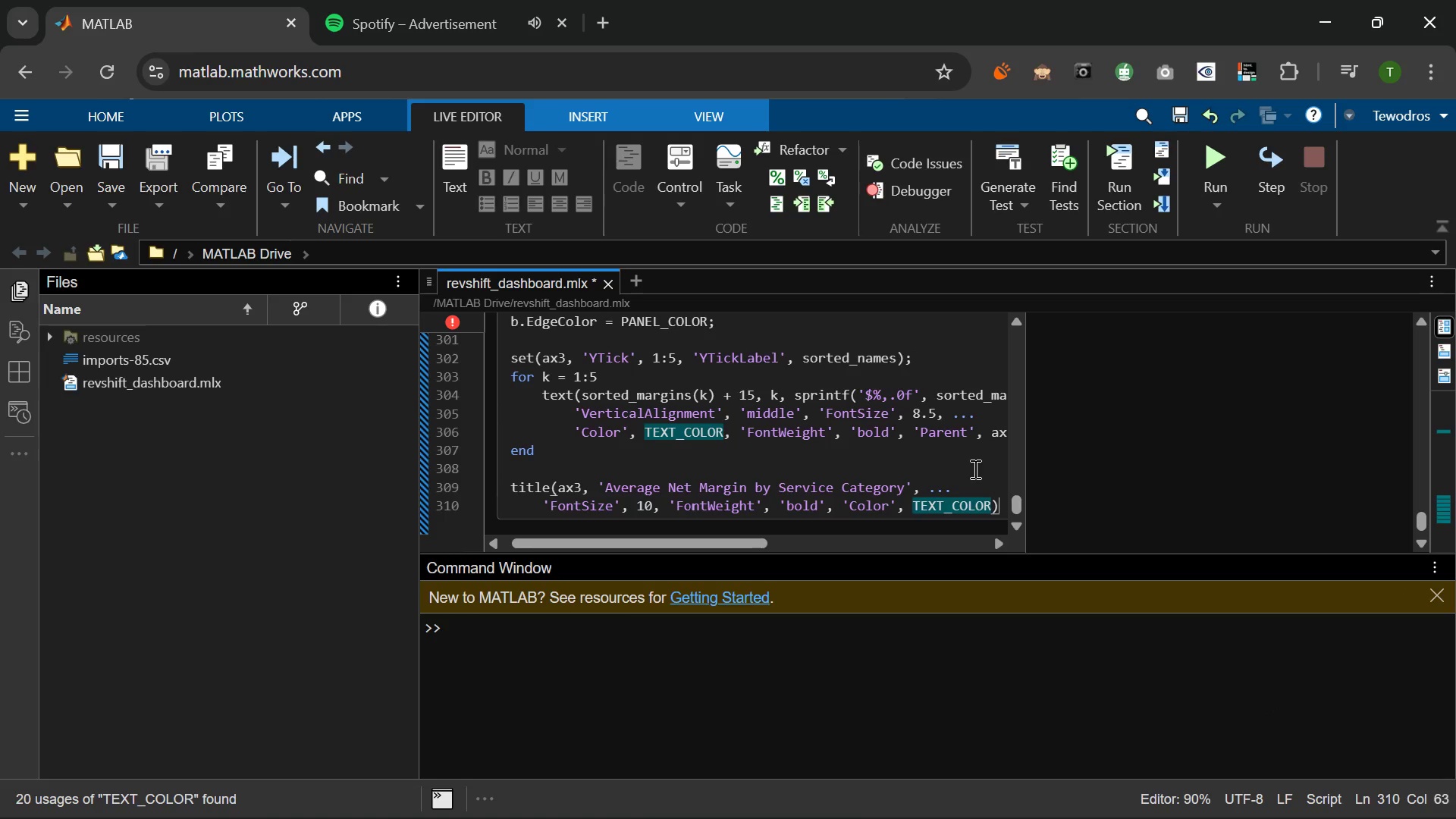 
key(ArrowRight)
 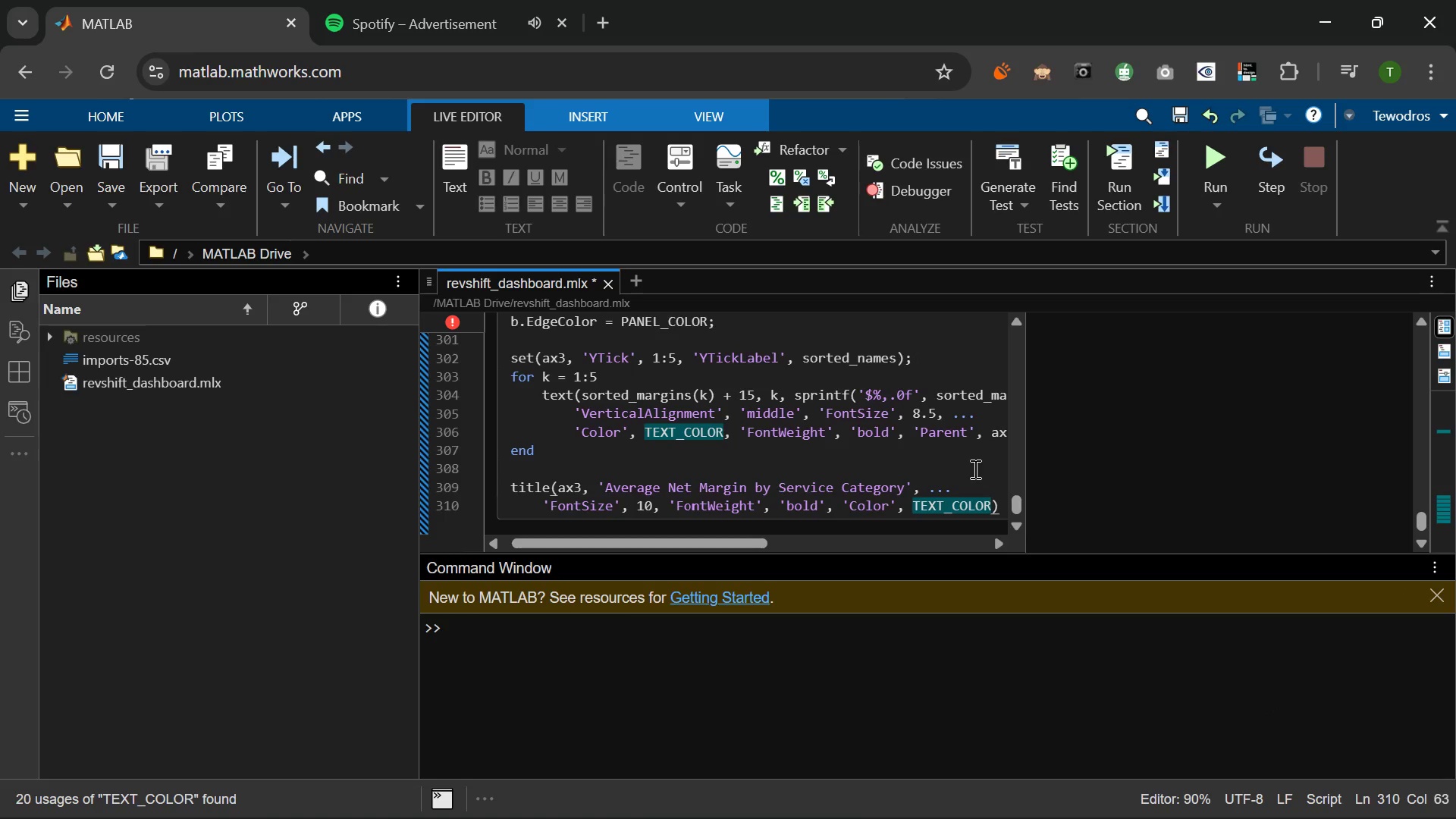 
key(Semicolon)
 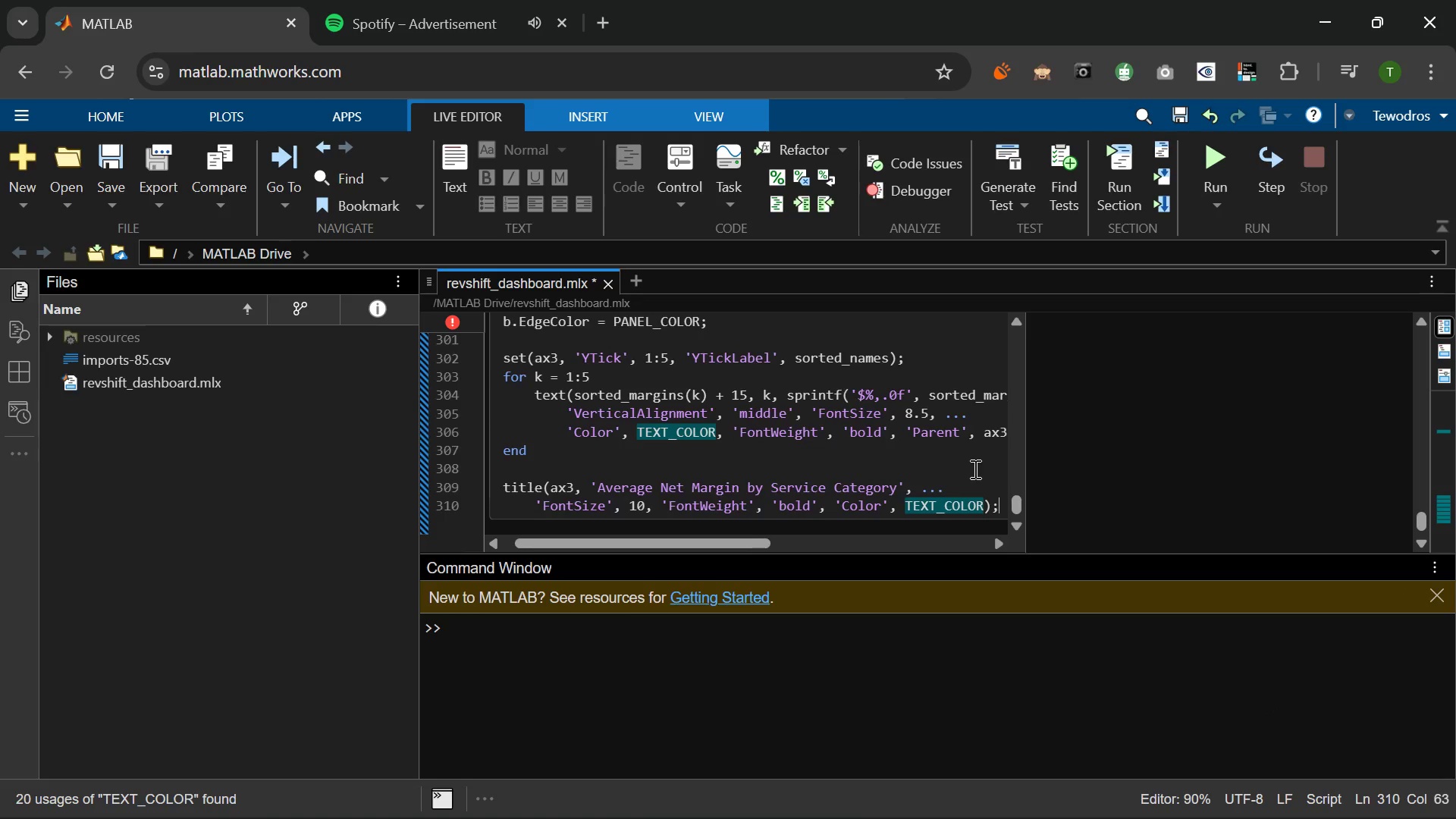 
key(Enter)
 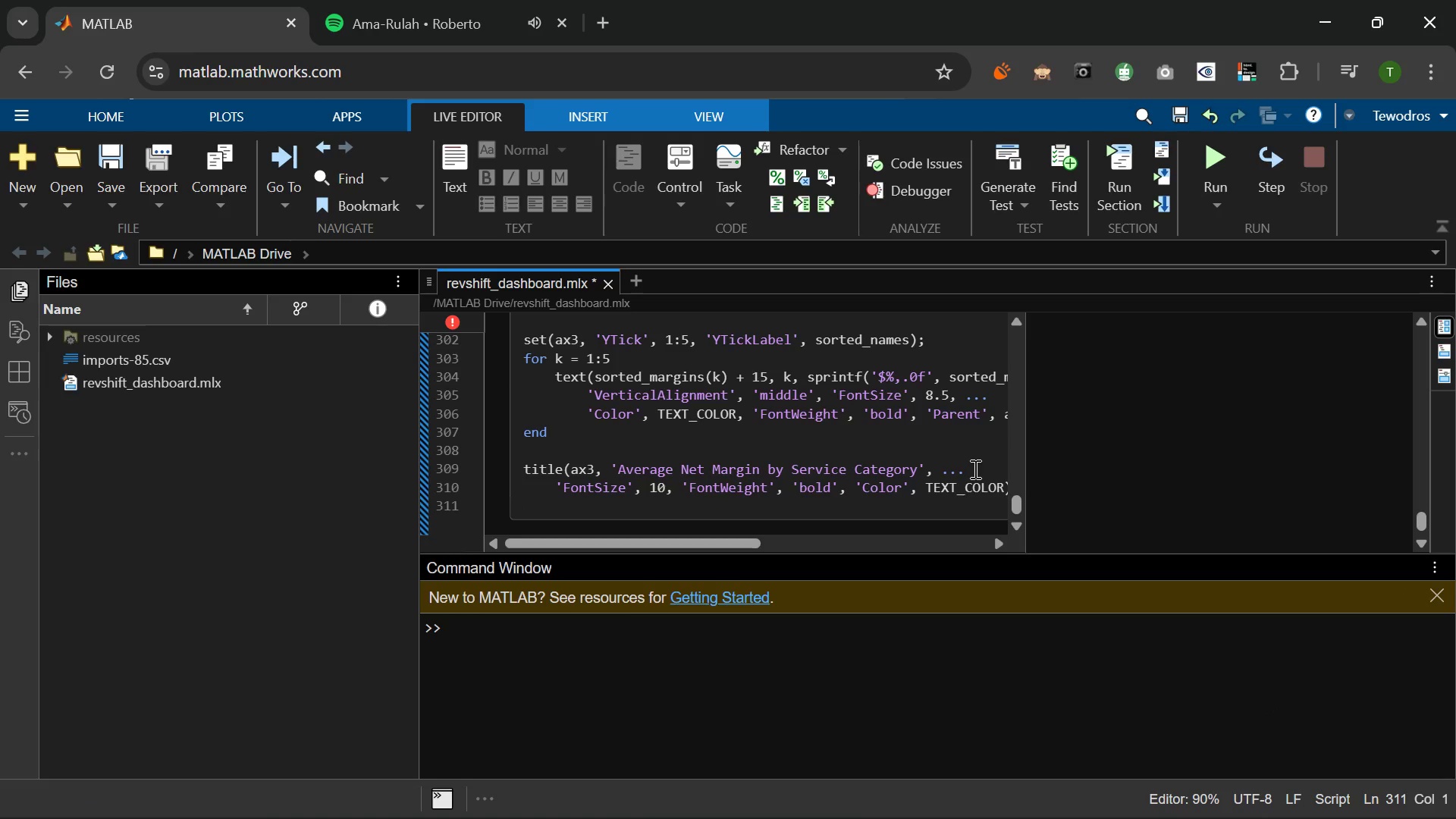 
type(xlabel(as)
key(Backspace)
type(x3, 'Average Net Margin (UD )
 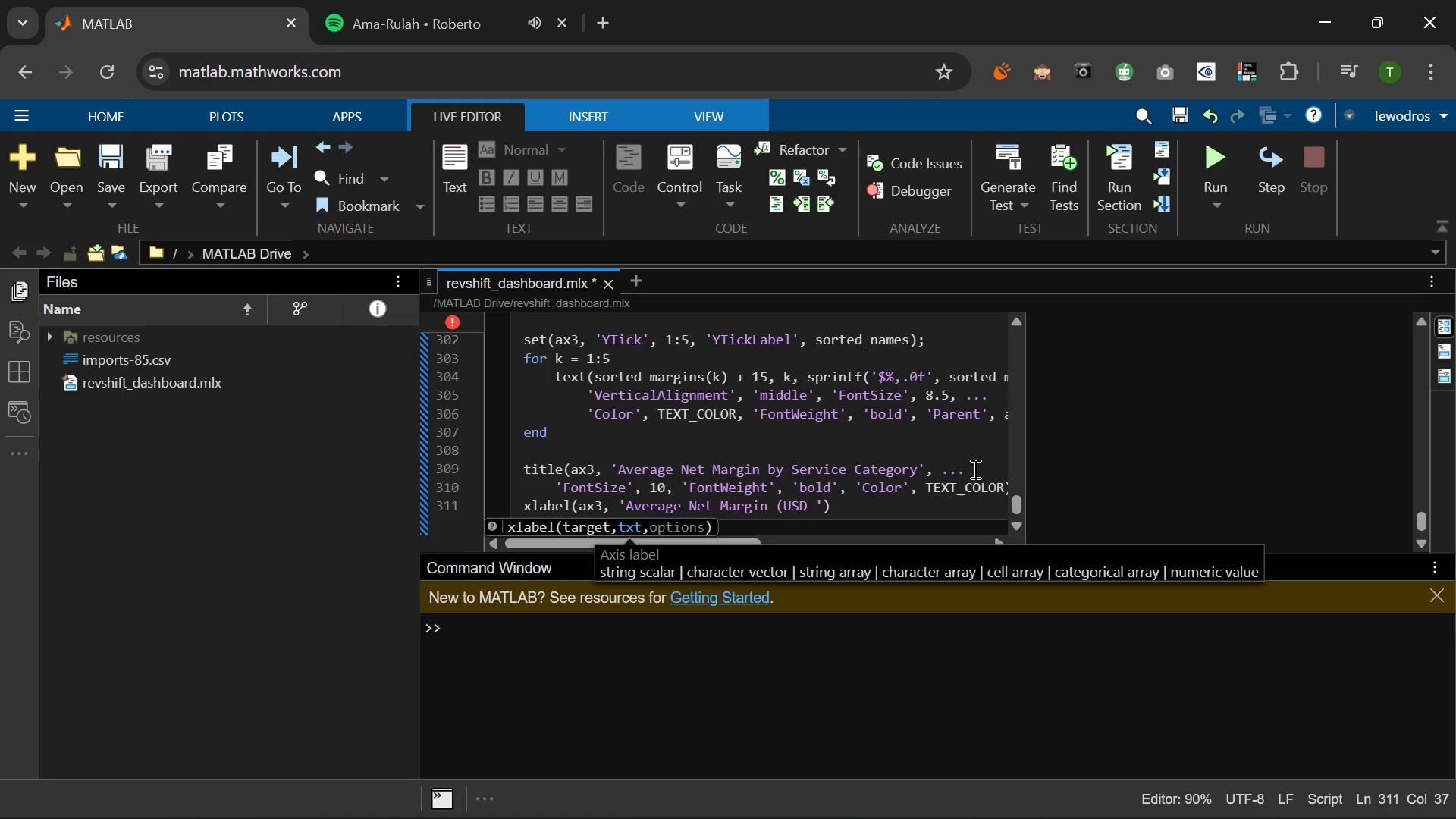 
key(Shift+4)
 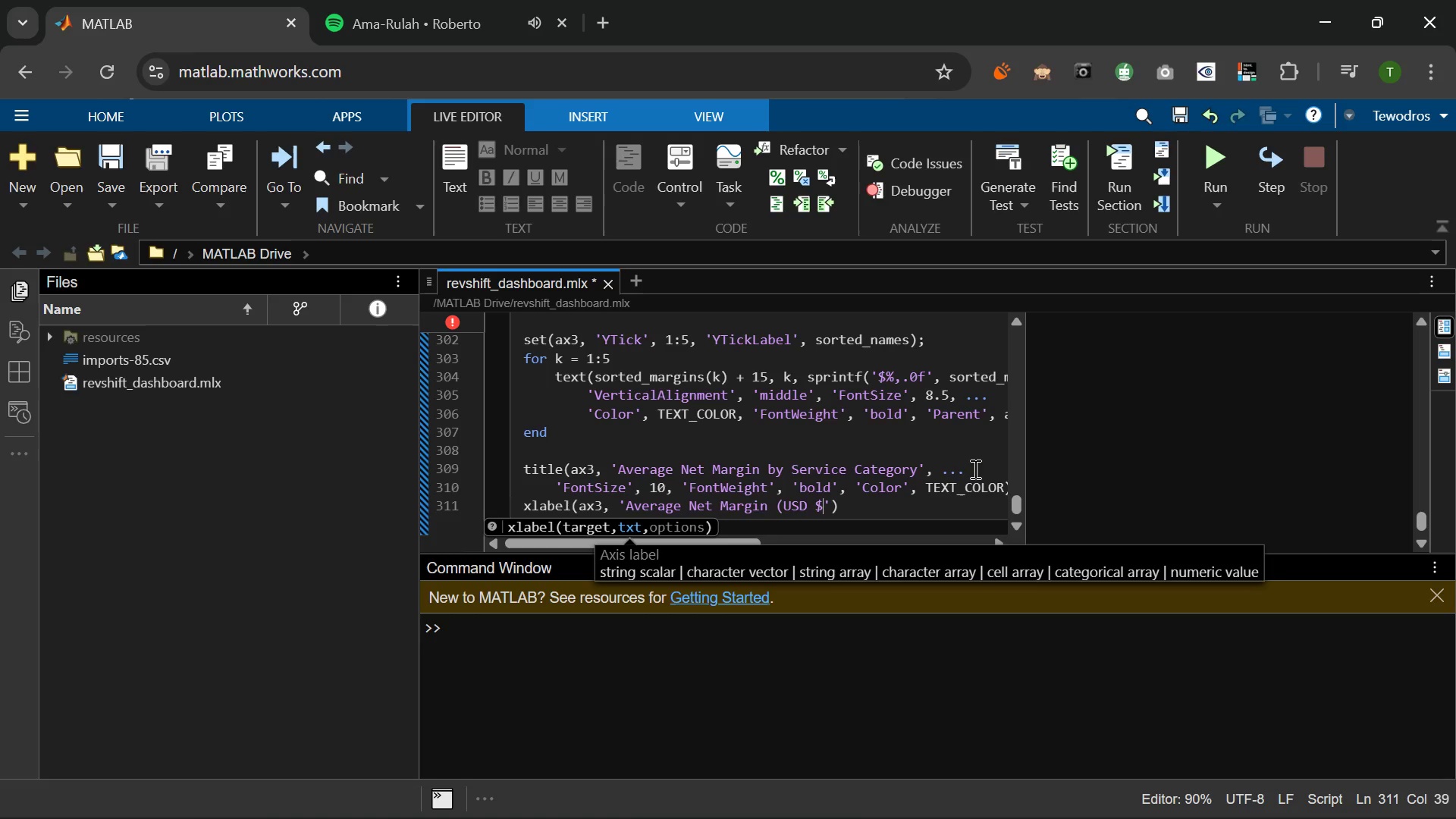 
wait(5.44)
 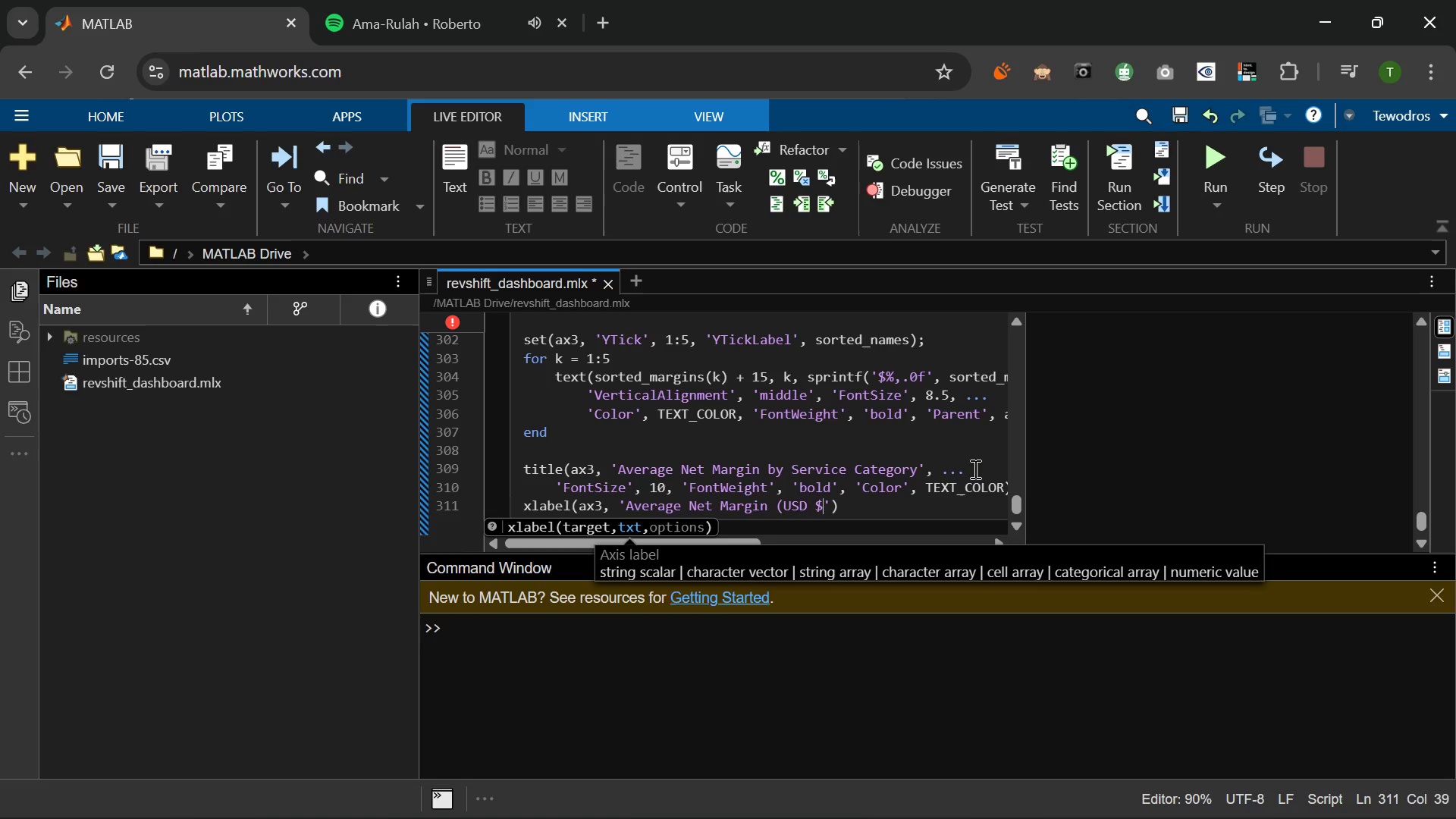 
key(Shift+0)
 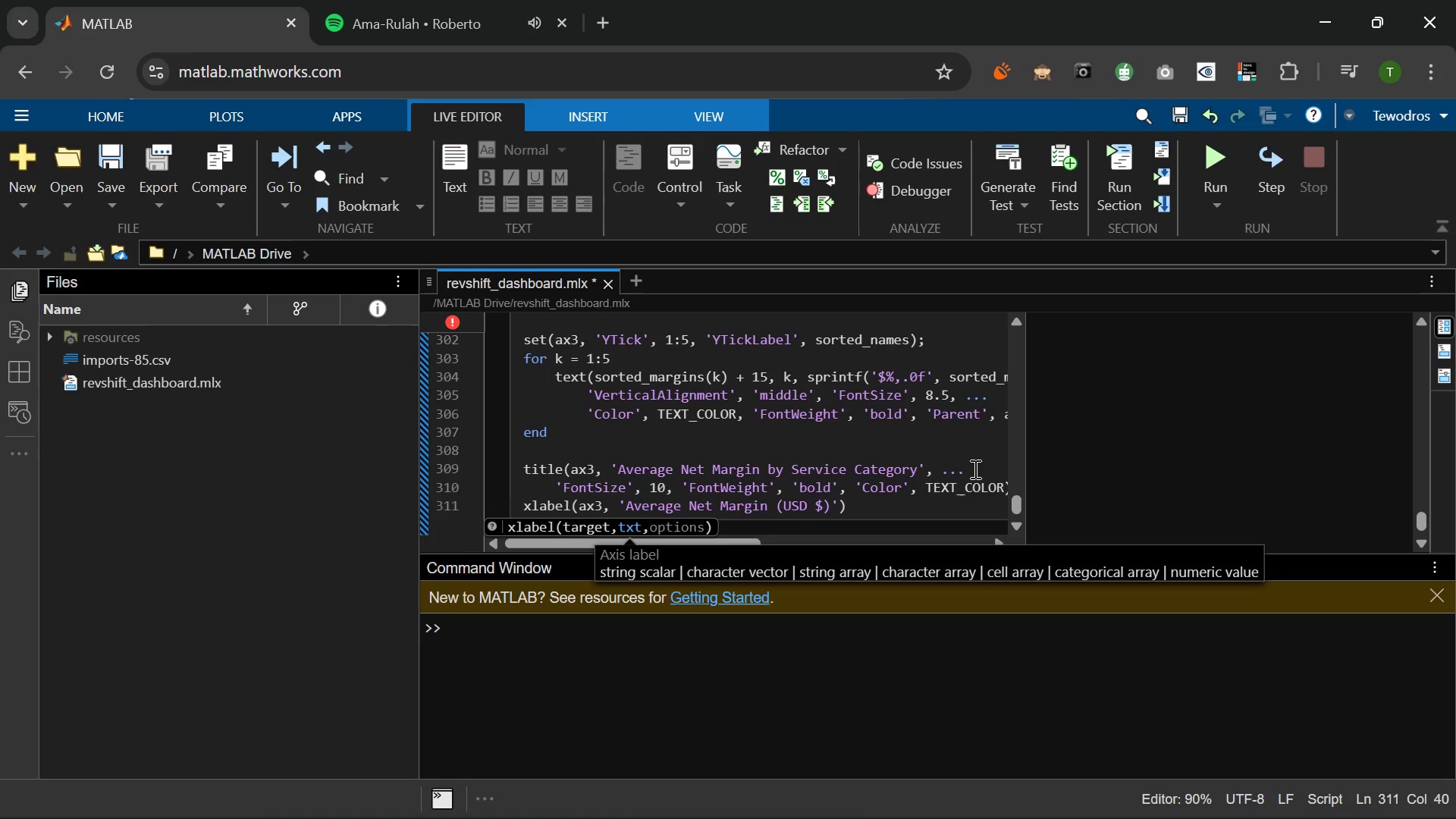 
key(ArrowRight)
 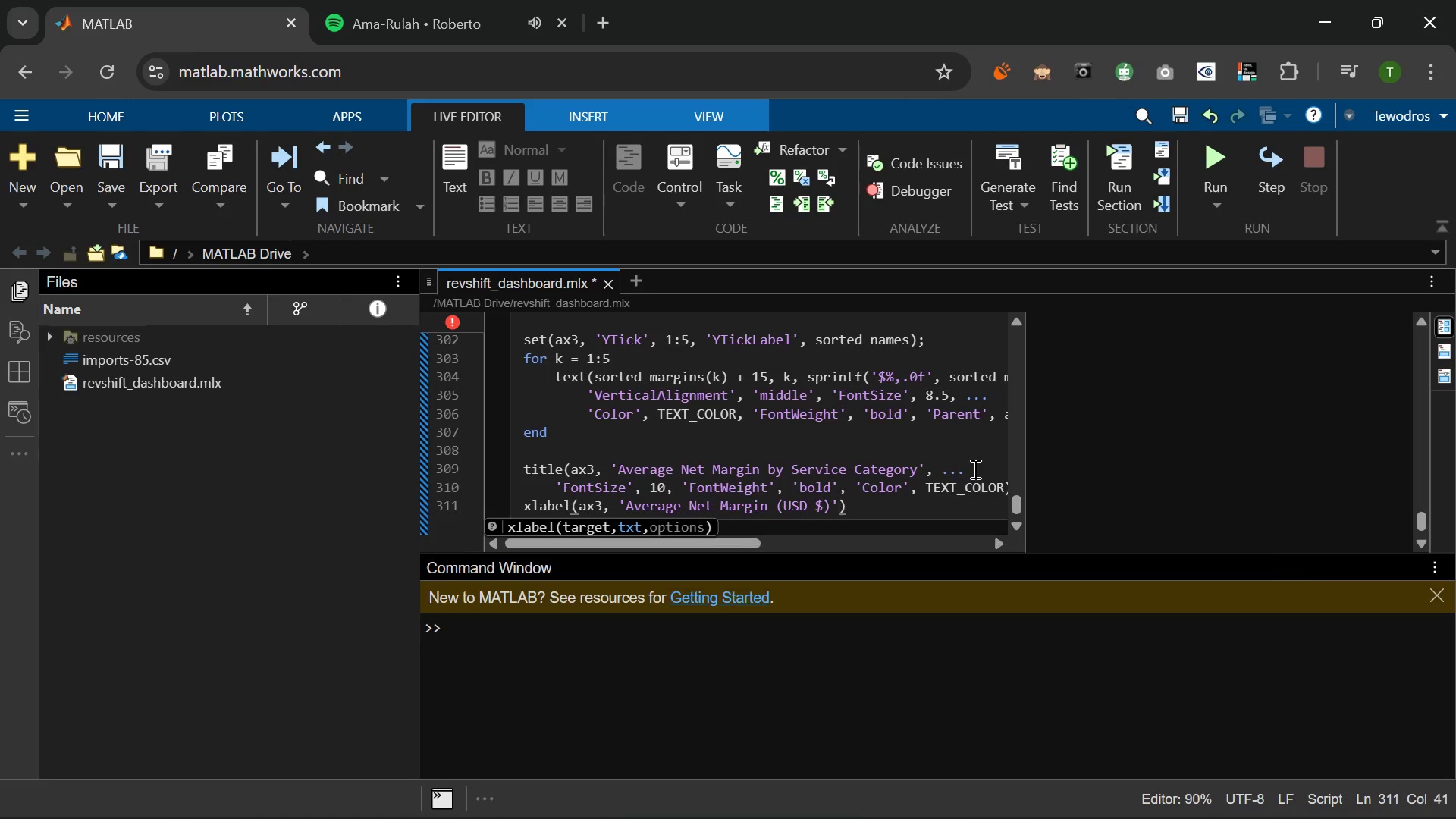 
type(, ')
key(Tab)
type( )
key(Backspace)
type(10, )
 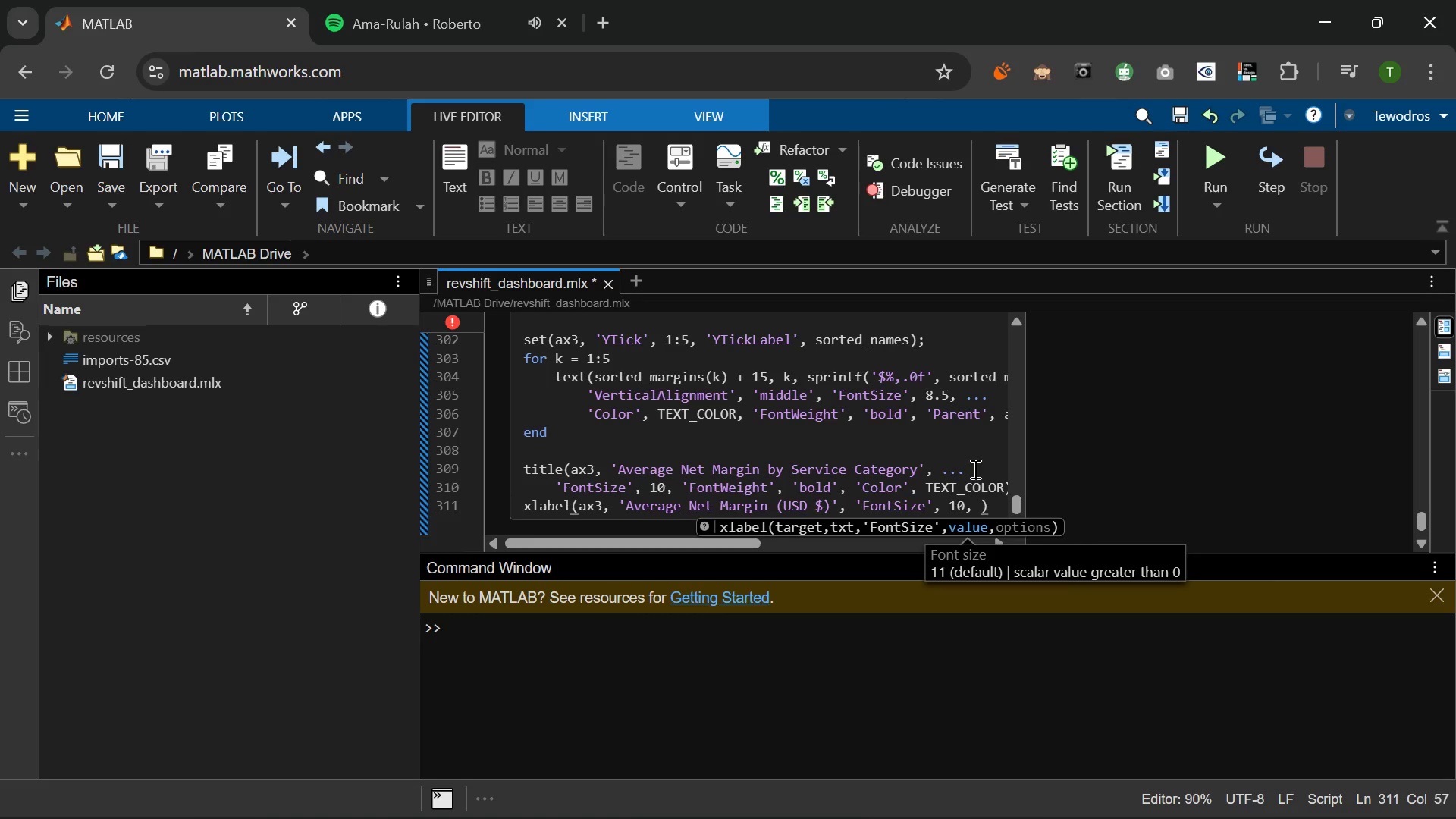 
hold_key(key=S, duration=0.33)
 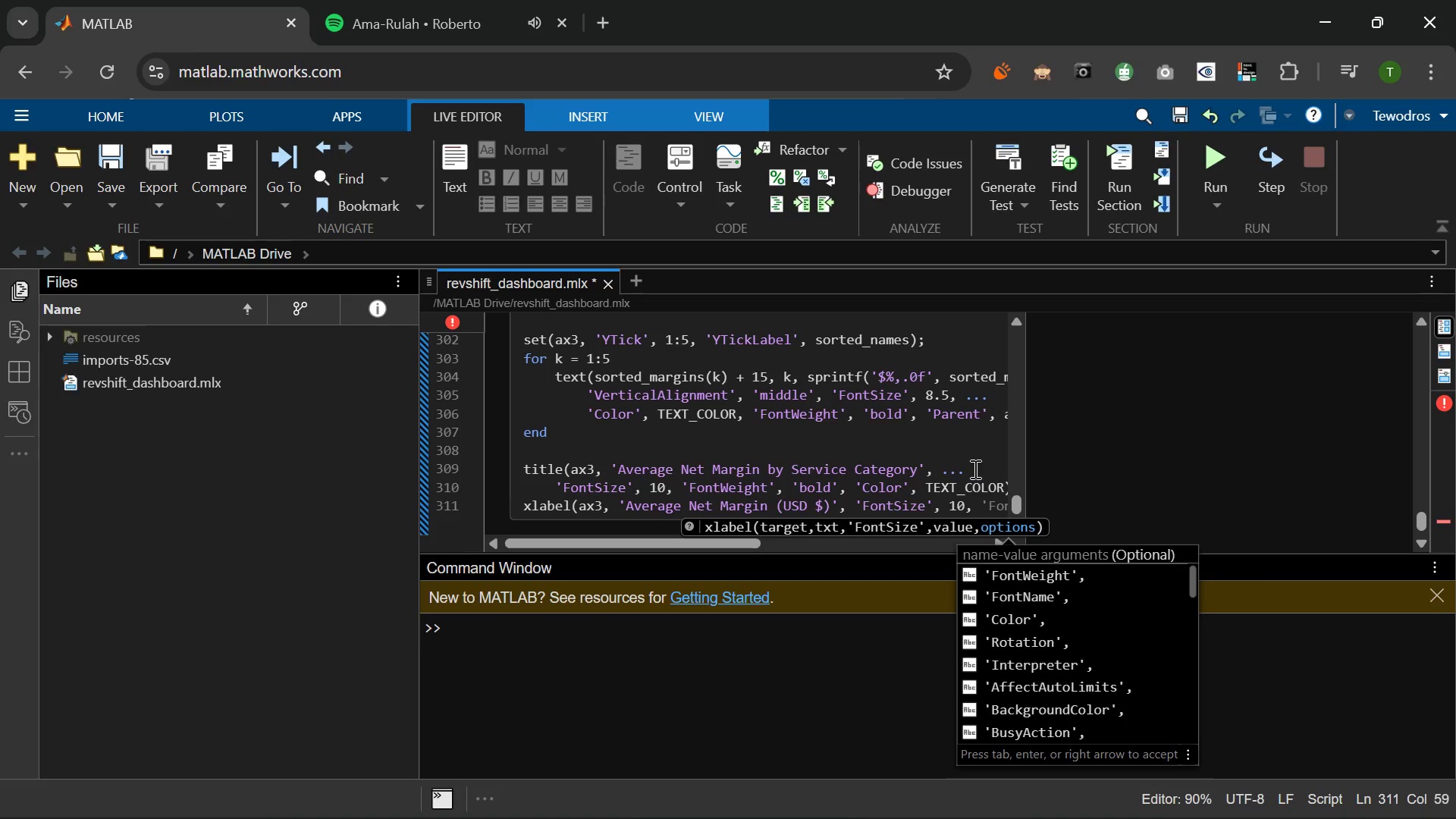 
key(Tab)
type( 'bold)
 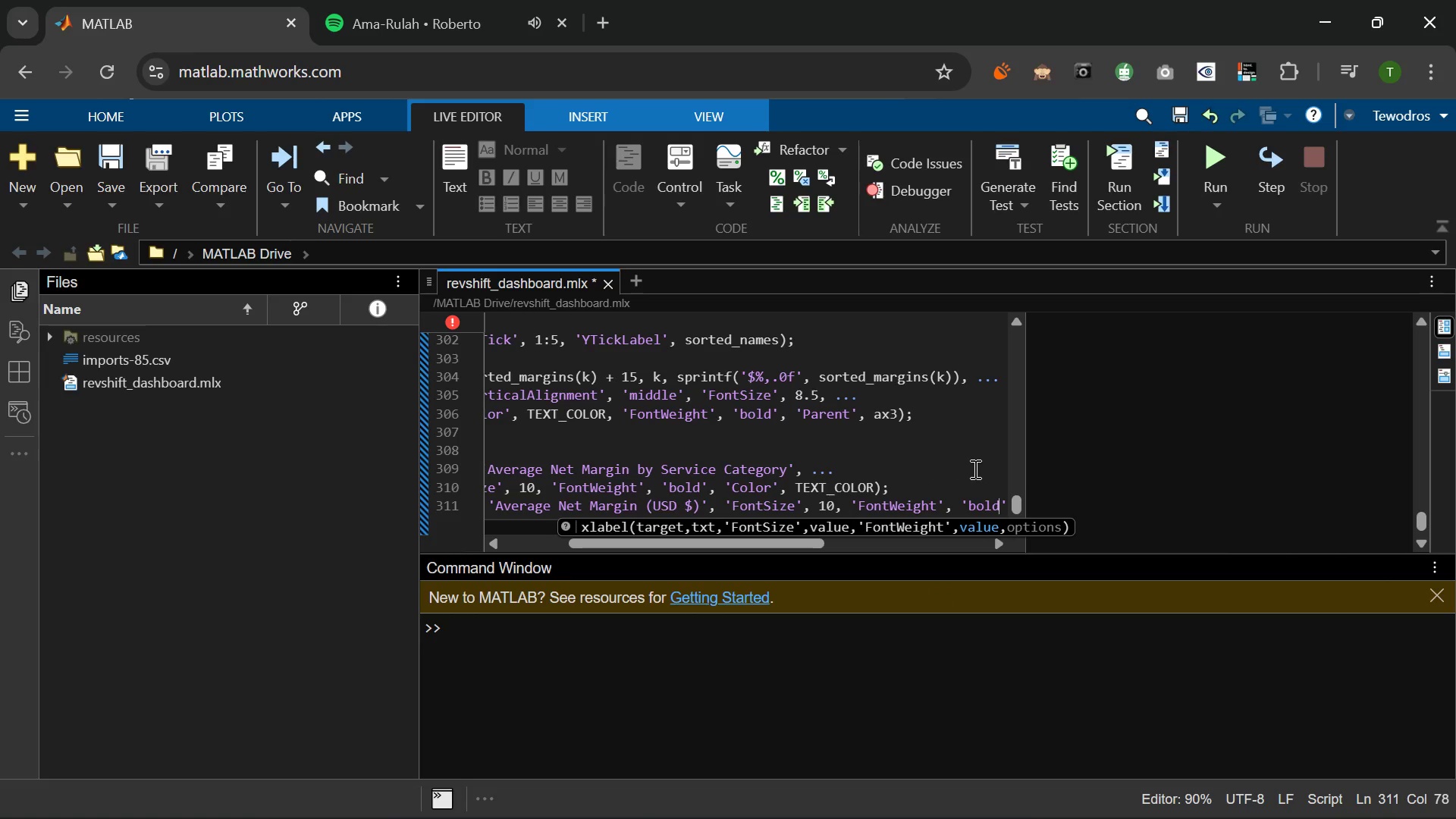 
key(ArrowRight)
 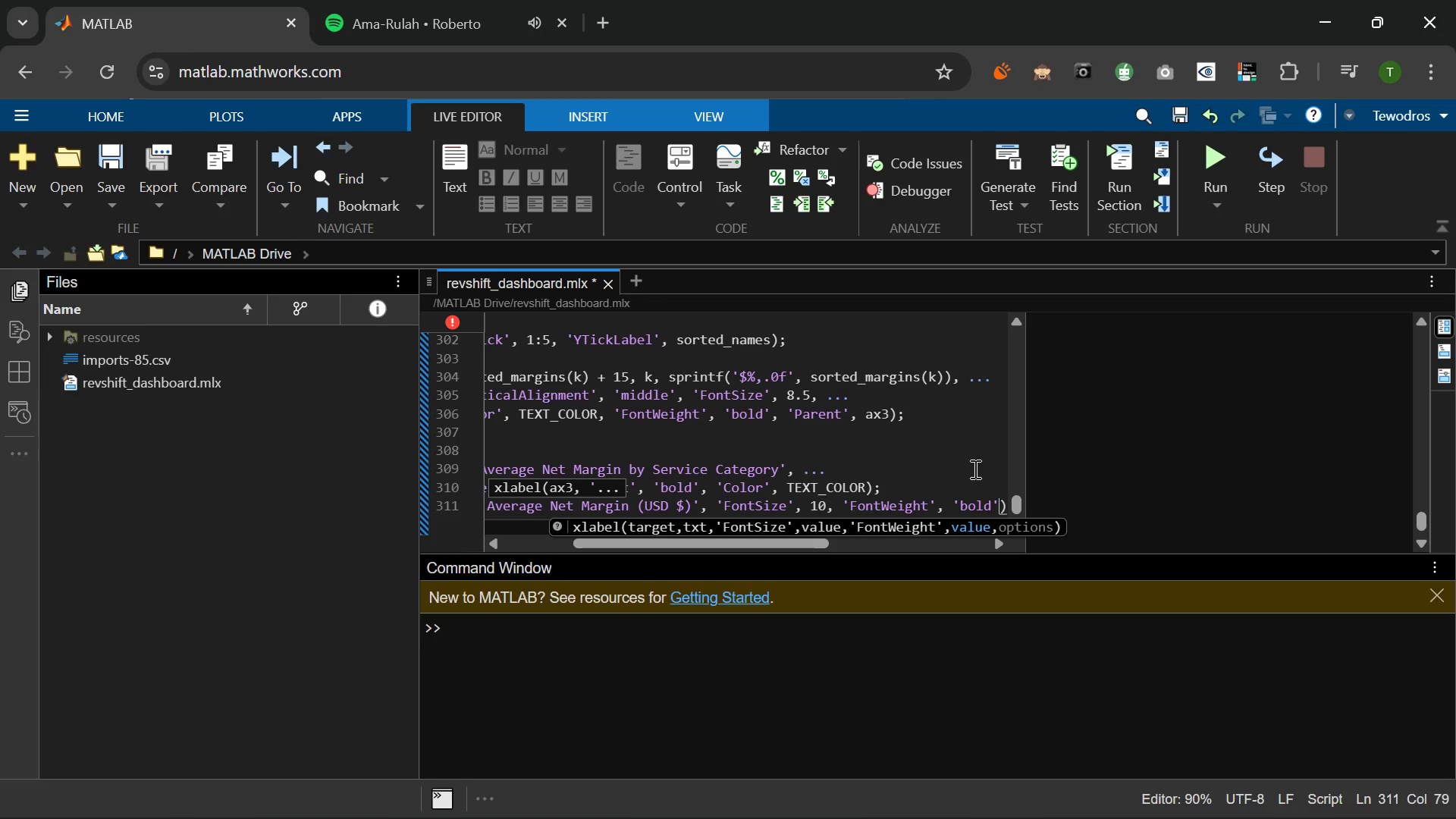 
type(, 'Color)
 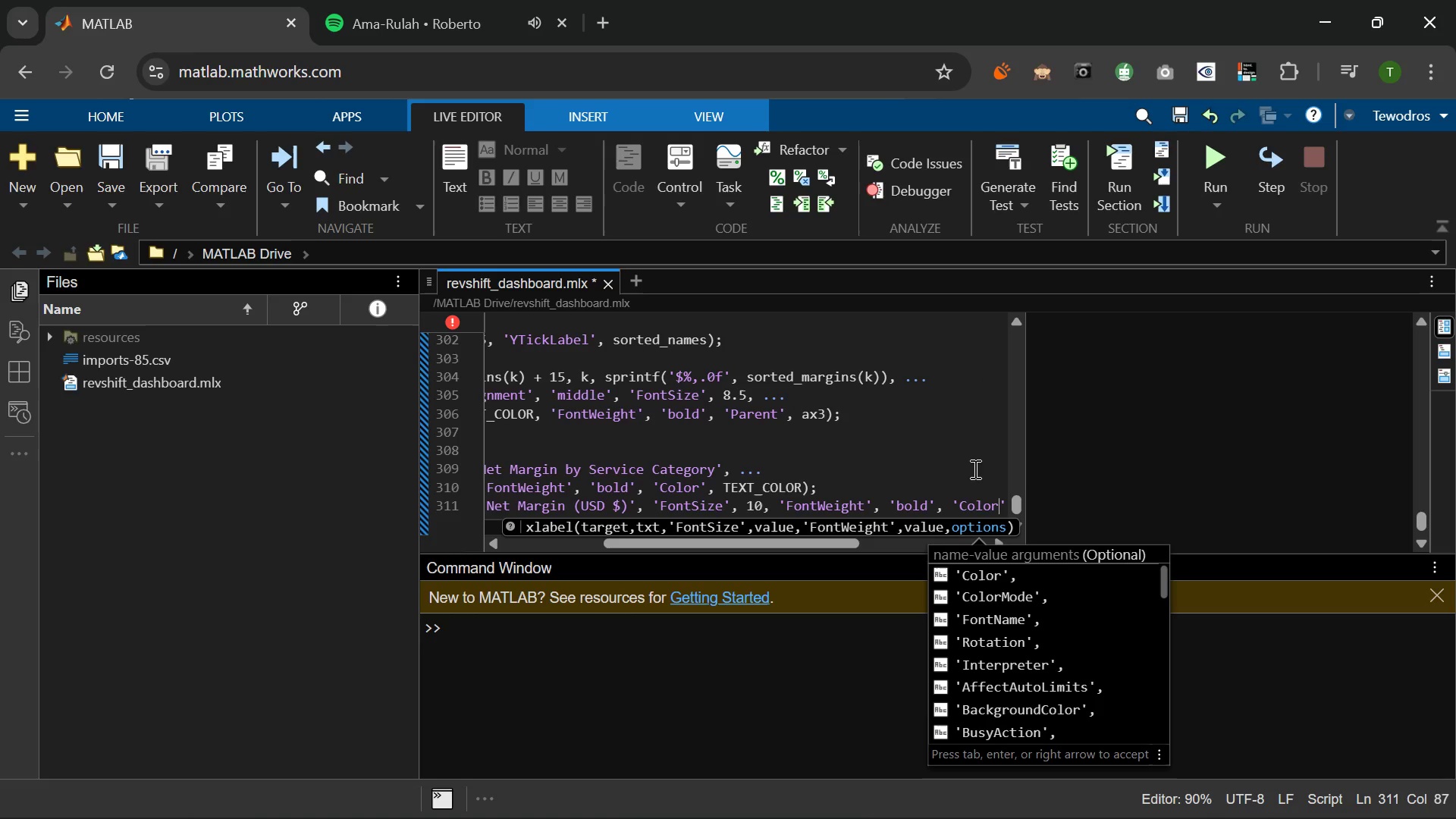 
key(ArrowRight)
 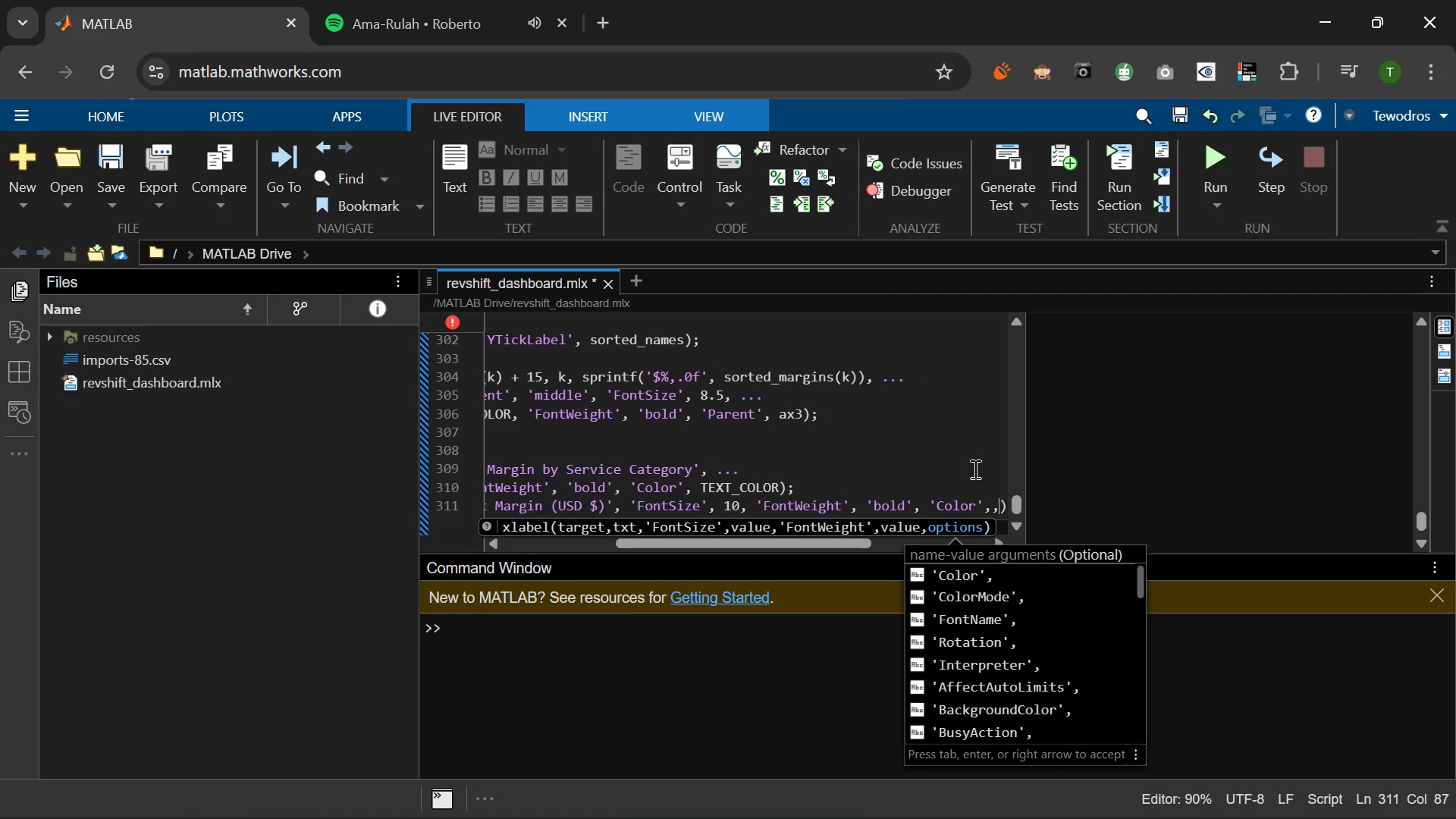 
type(,)
key(Backspace)
type( TEXT)
key(Tab)
key(Tab)
 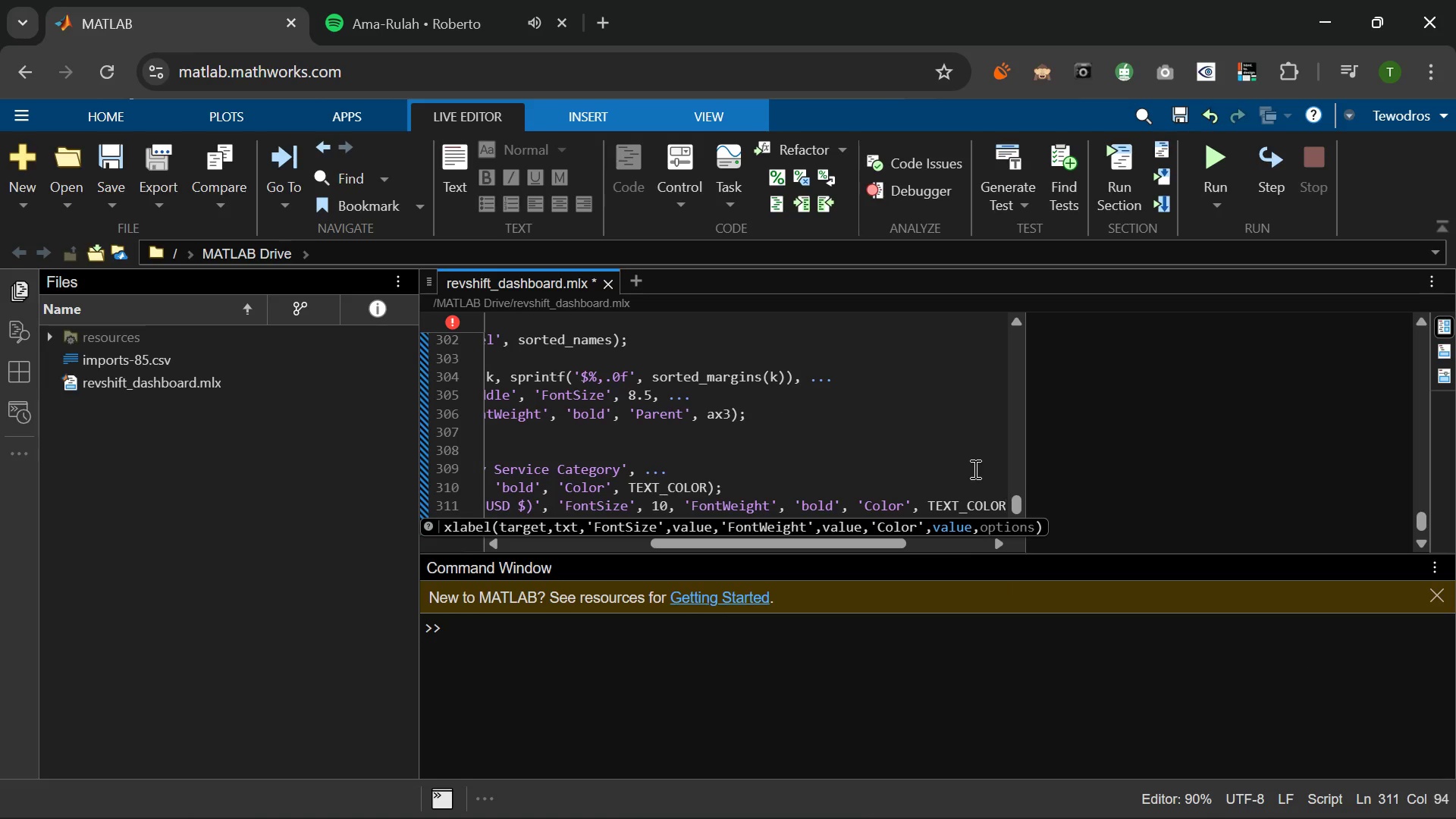 
key(ArrowRight)
 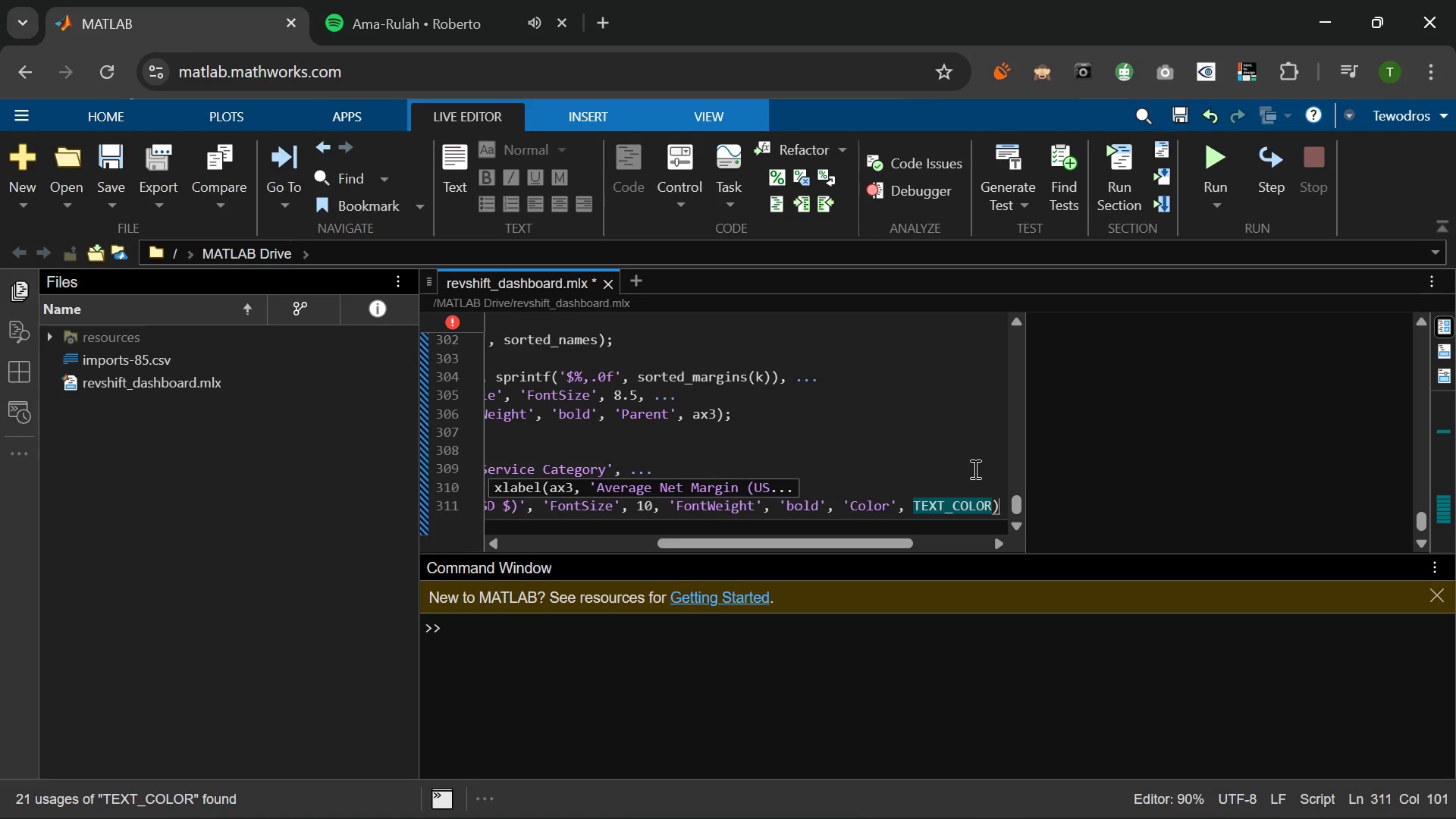 
key(ArrowRight)
 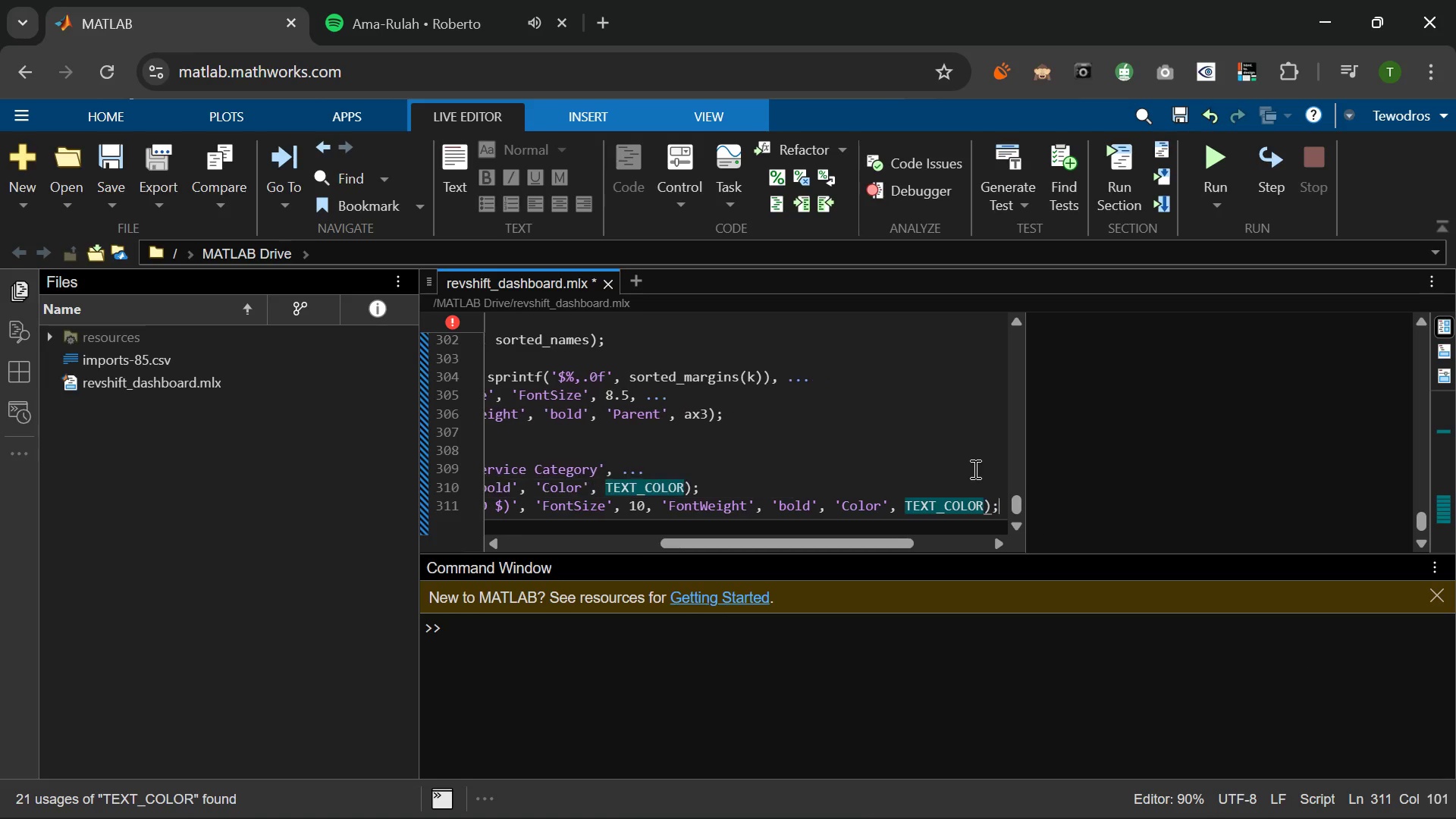 
key(Semicolon)
 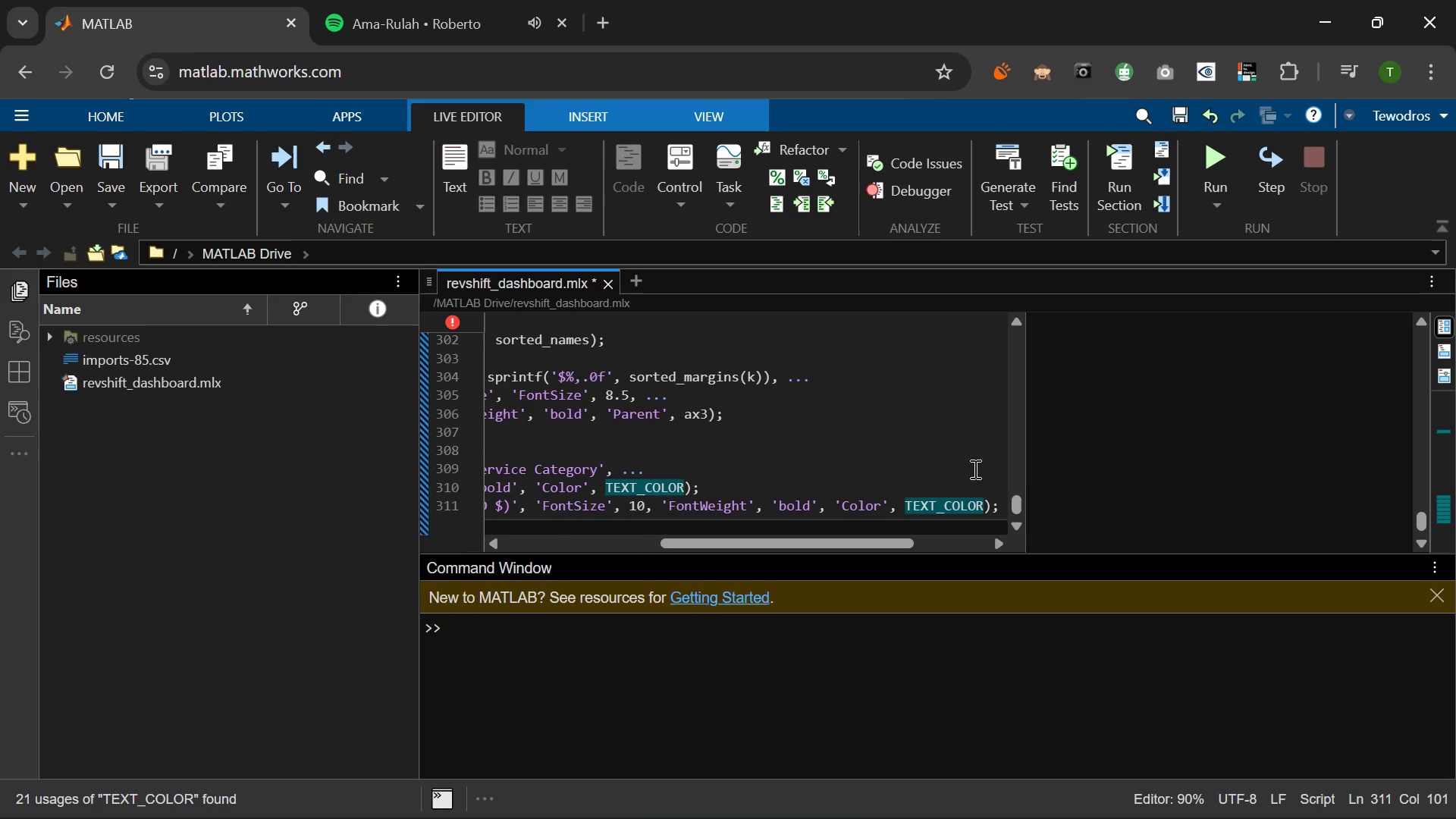 
key(Enter)
 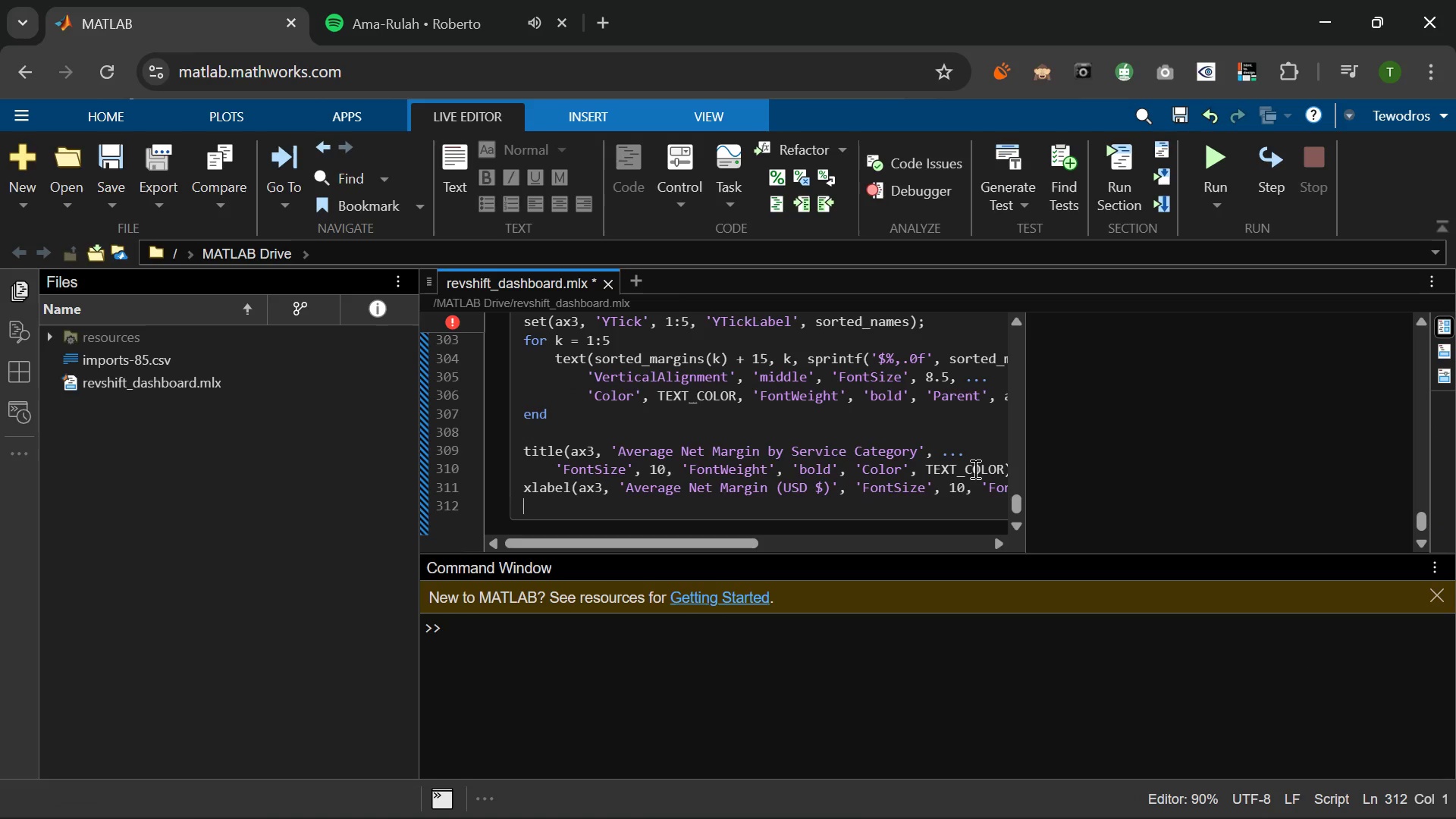 
wait(9.2)
 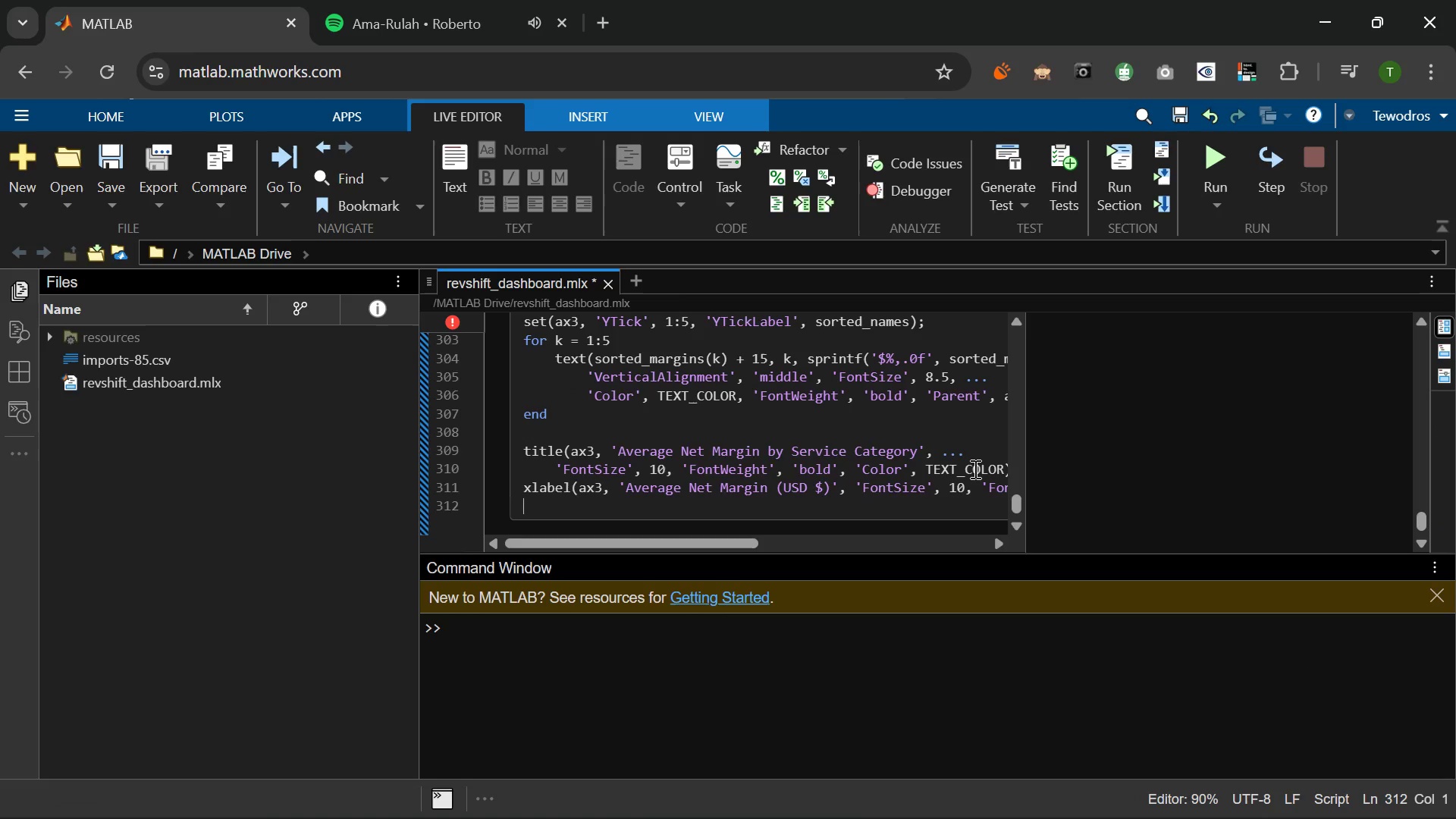 
key(VolumeDown)
 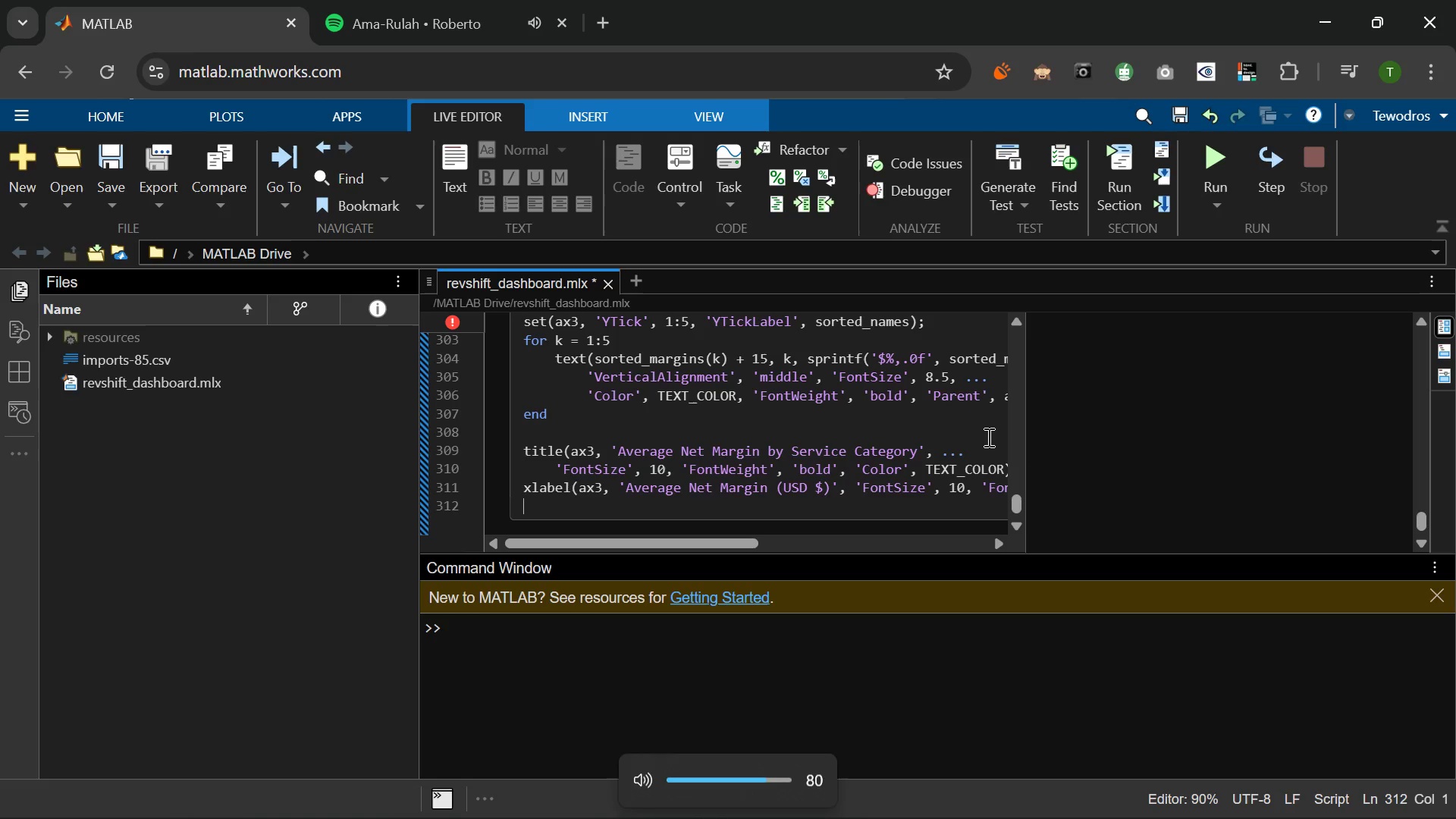 
key(VolumeDown)
 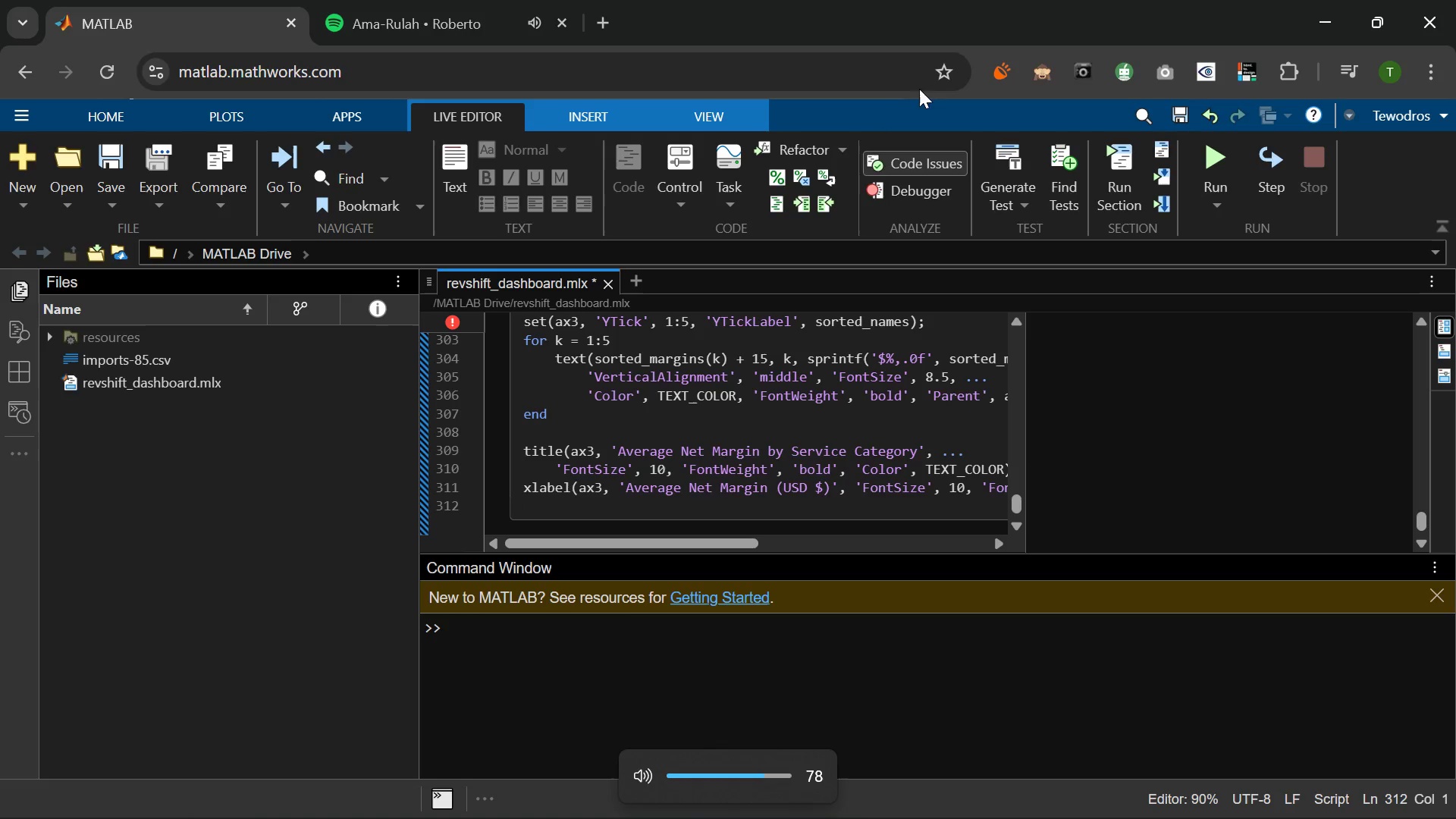 
key(VolumeDown)
 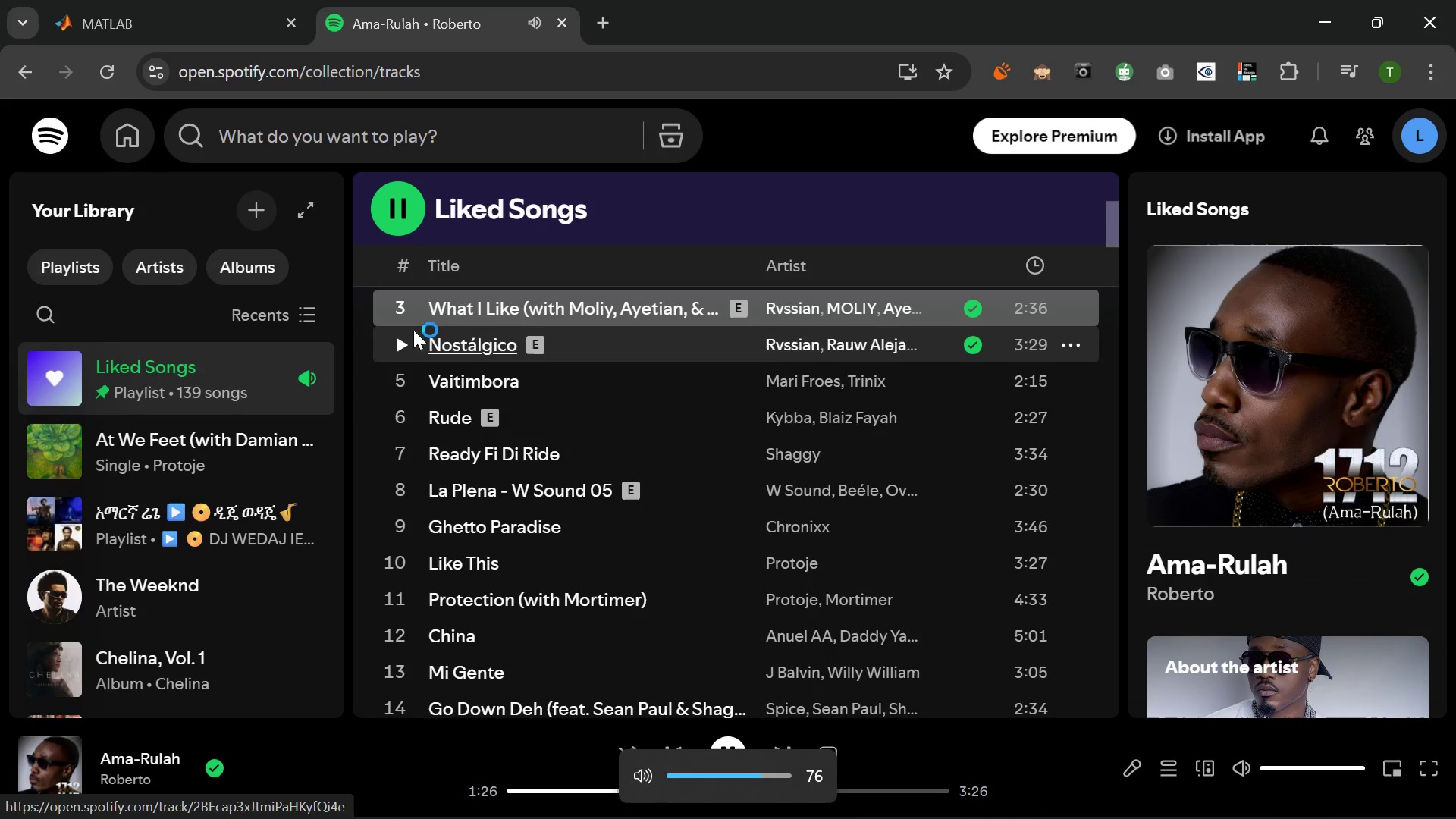 
scroll: coordinate [410, 322], scroll_direction: up, amount: 4.0
 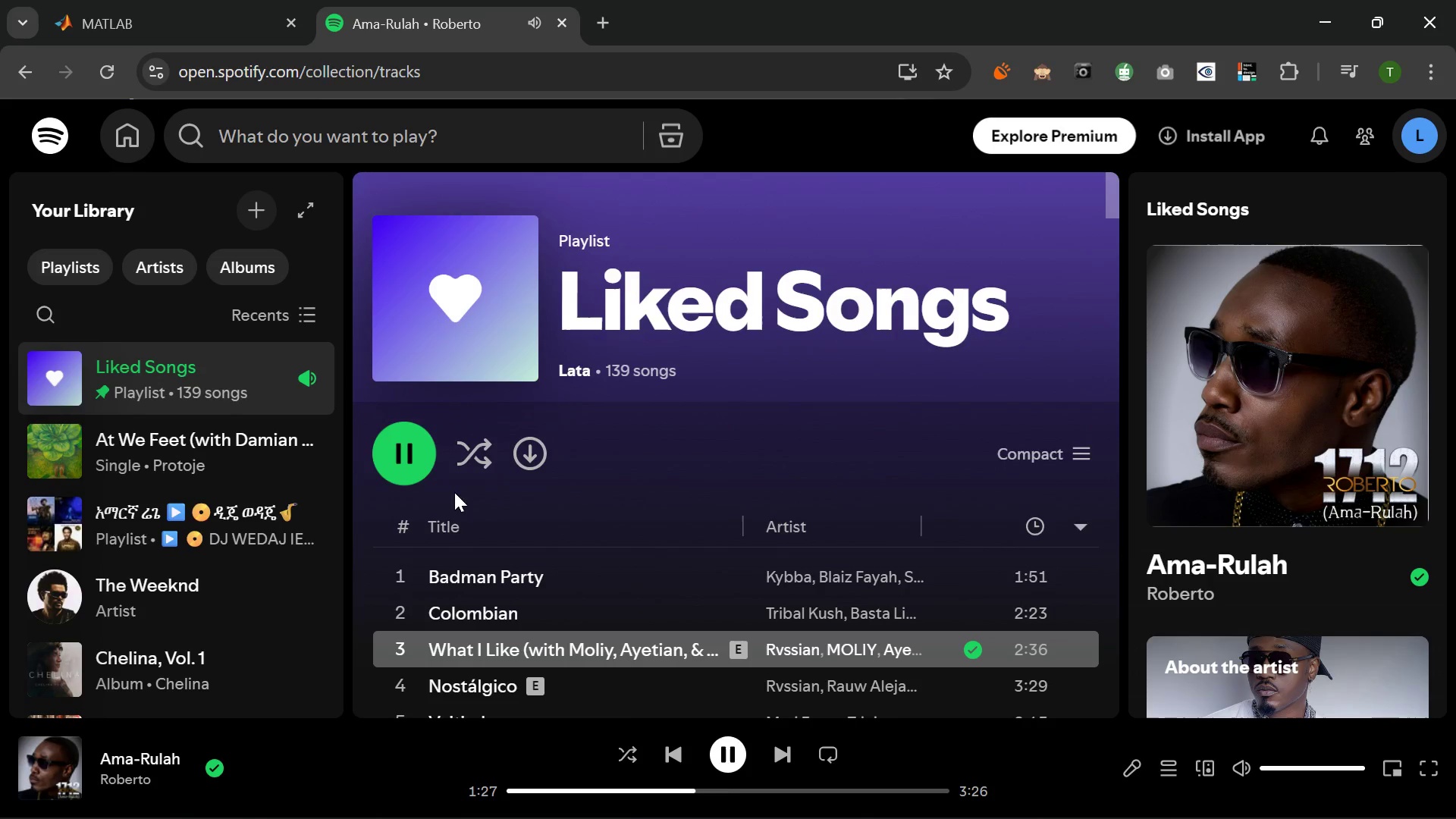 
scroll: coordinate [464, 490], scroll_direction: down, amount: 2.0
 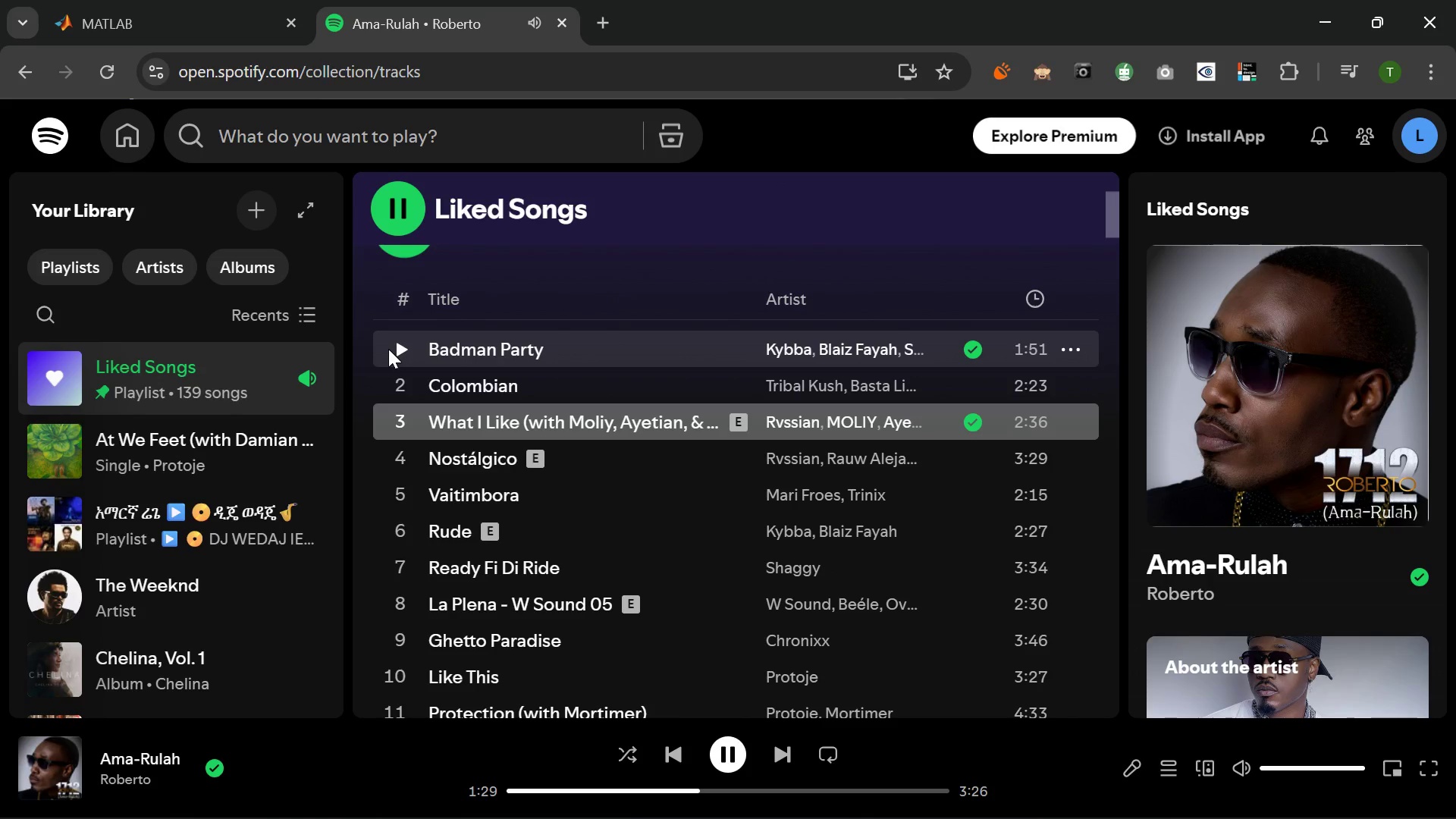 
left_click([388, 349])
 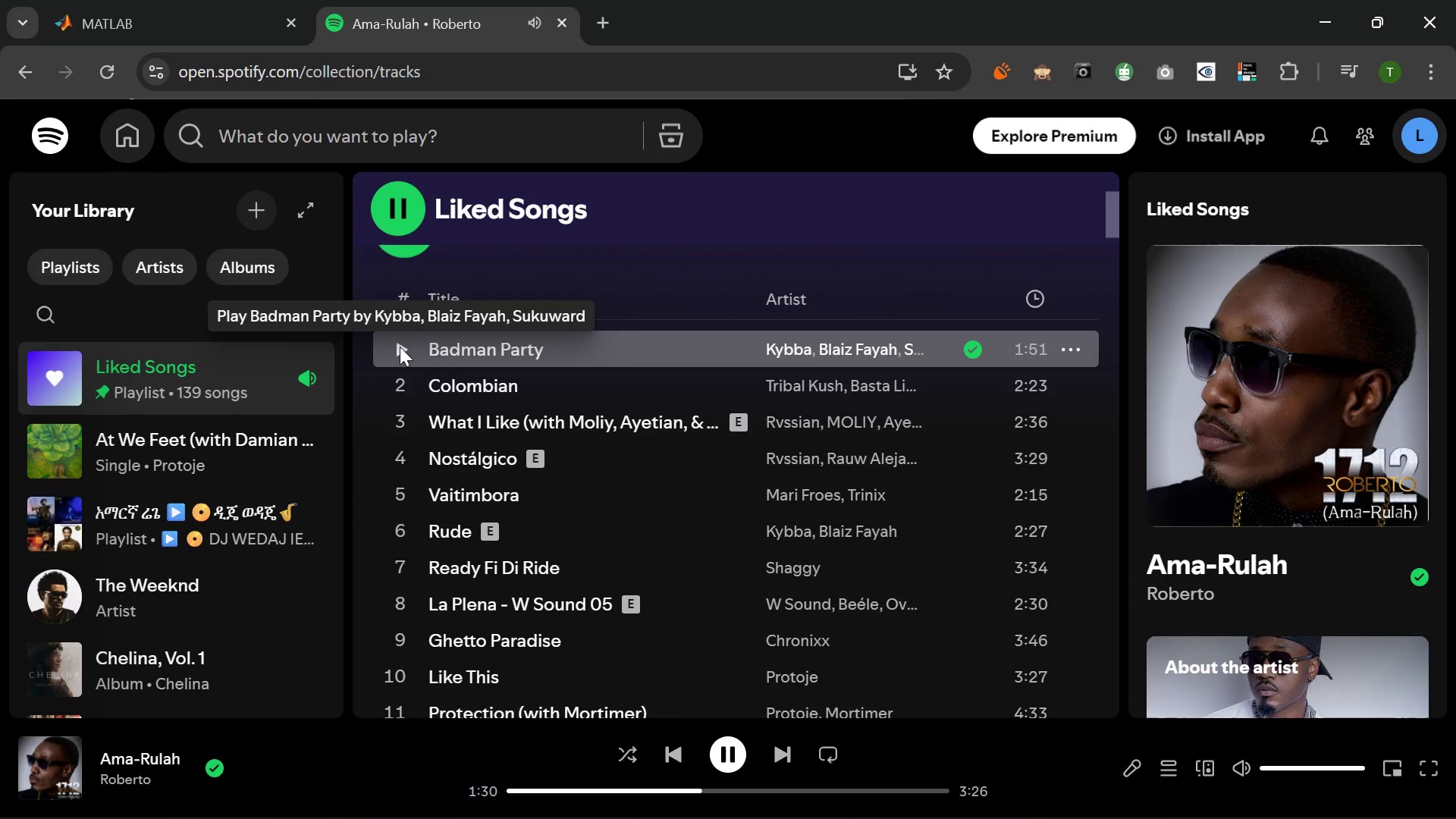 
left_click([400, 347])
 